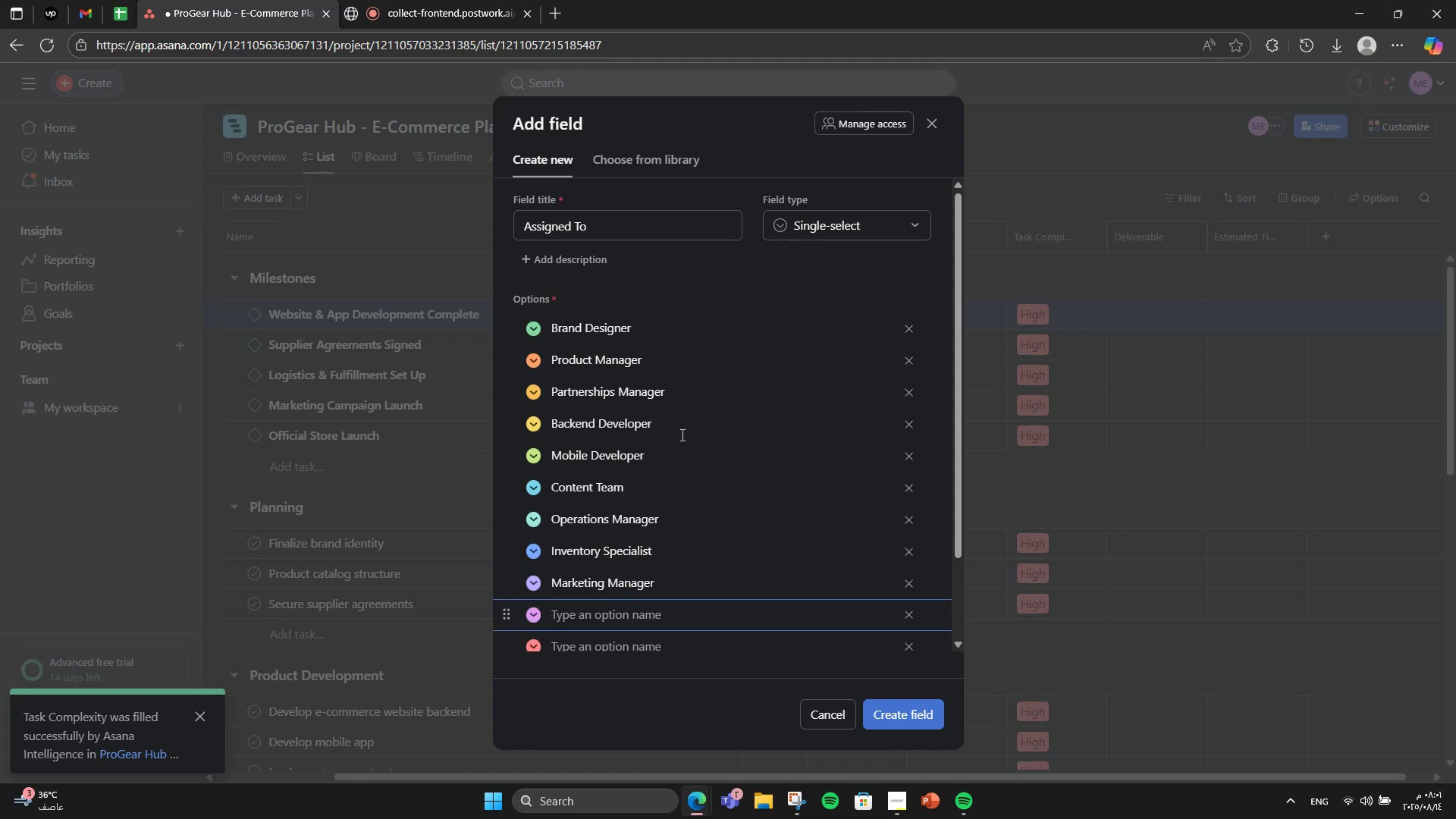 
type(PR Specialist)
 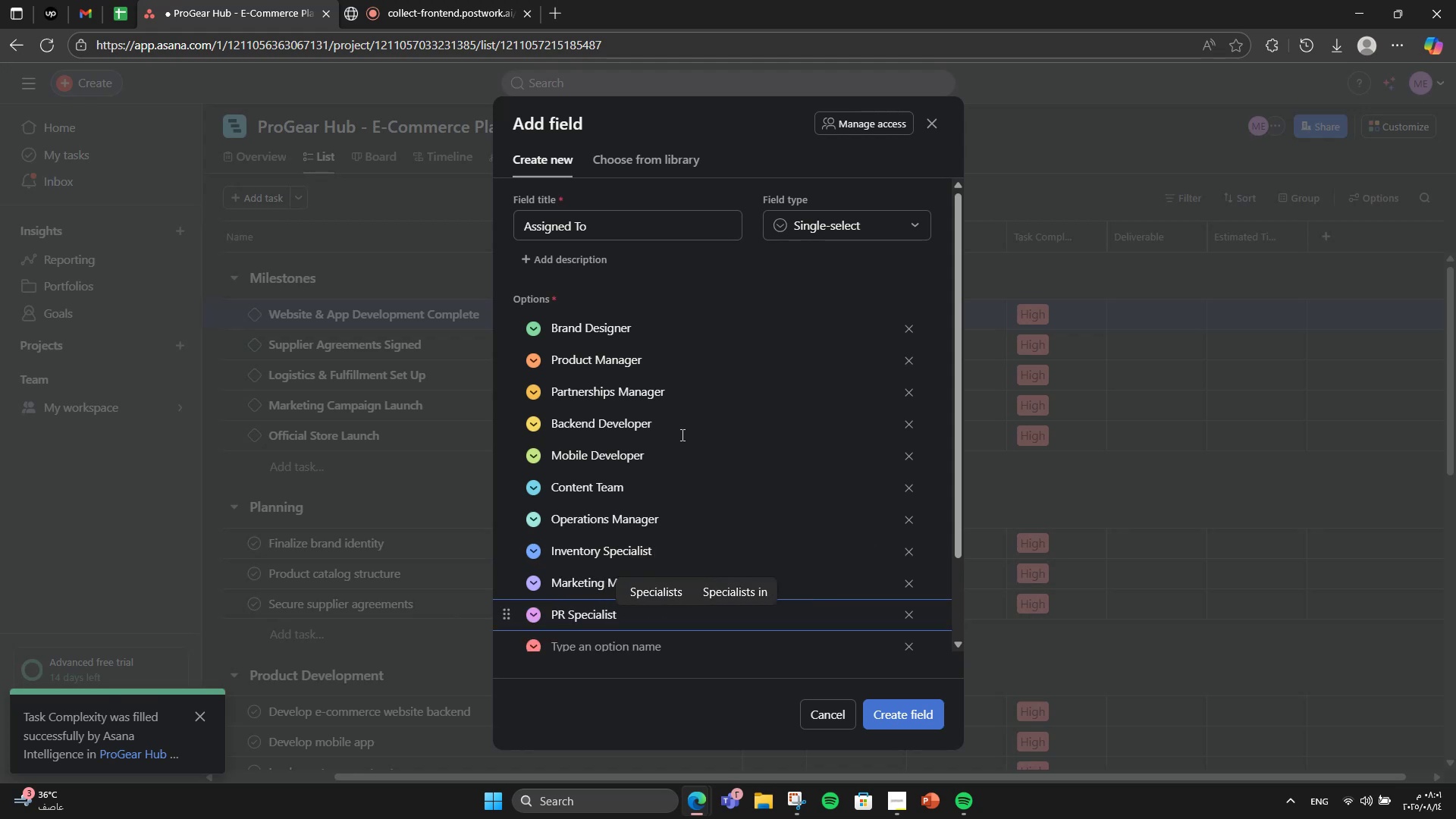 
key(Enter)
 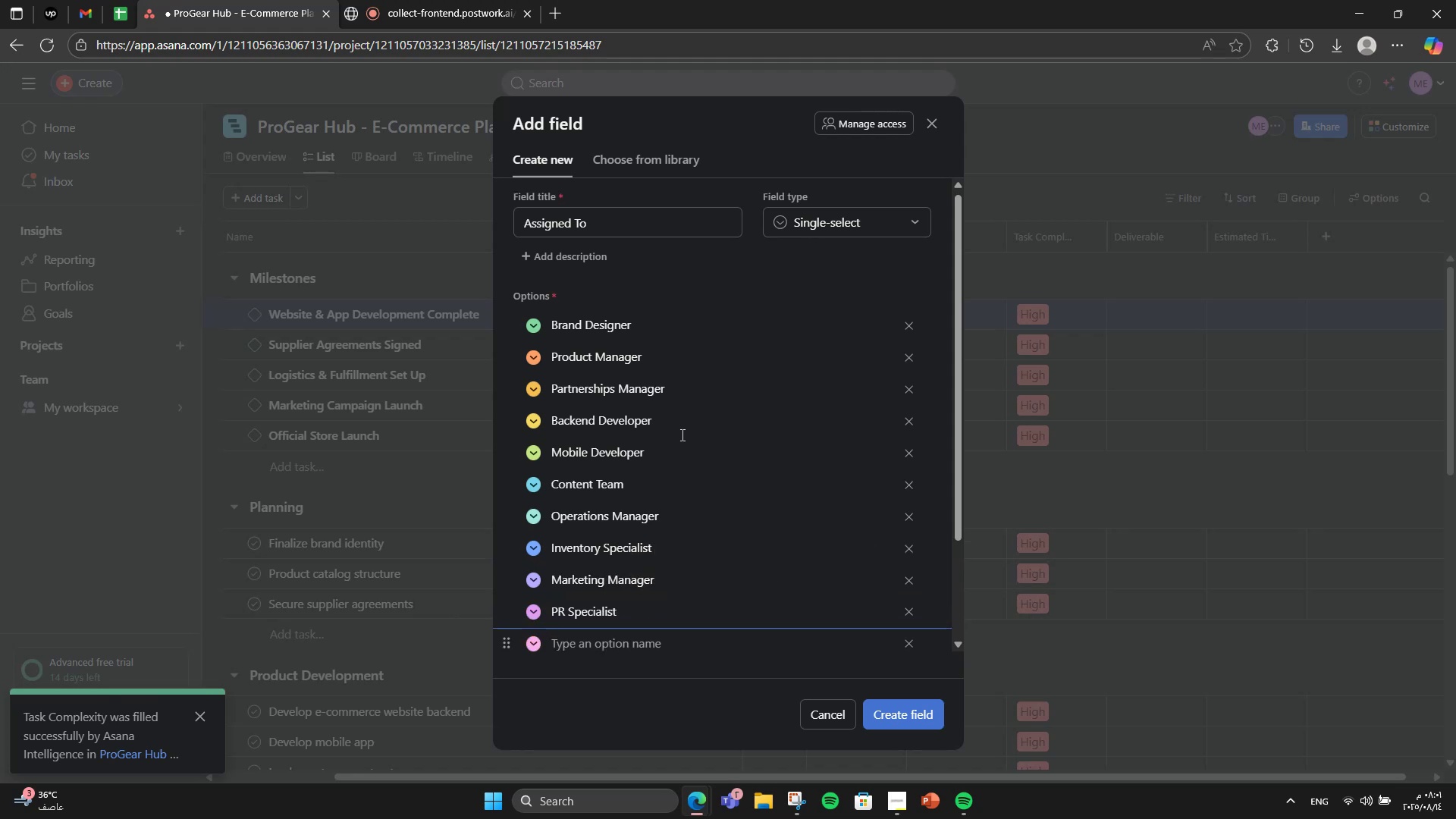 
type(Marketing Team)
 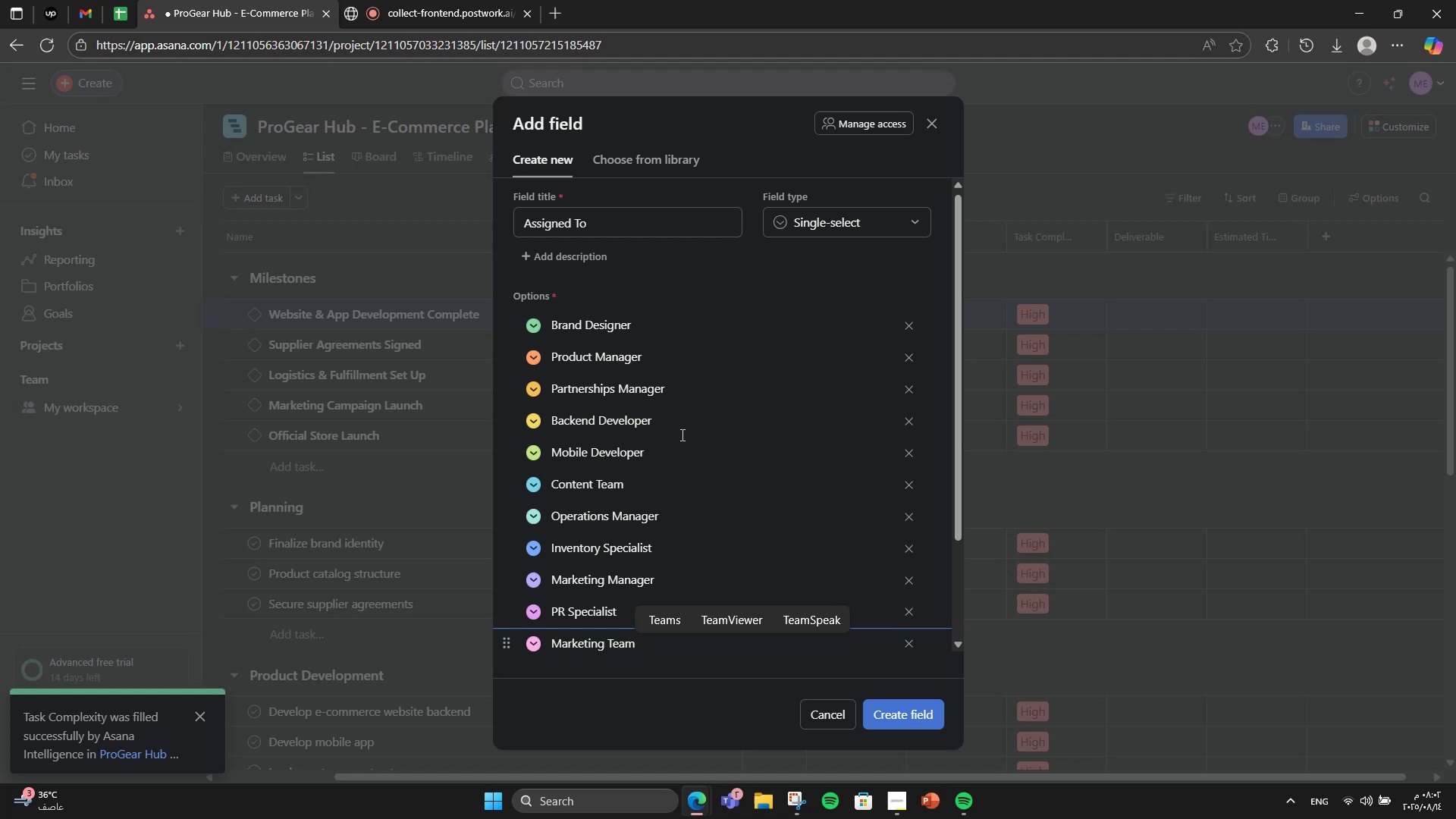 
wait(5.32)
 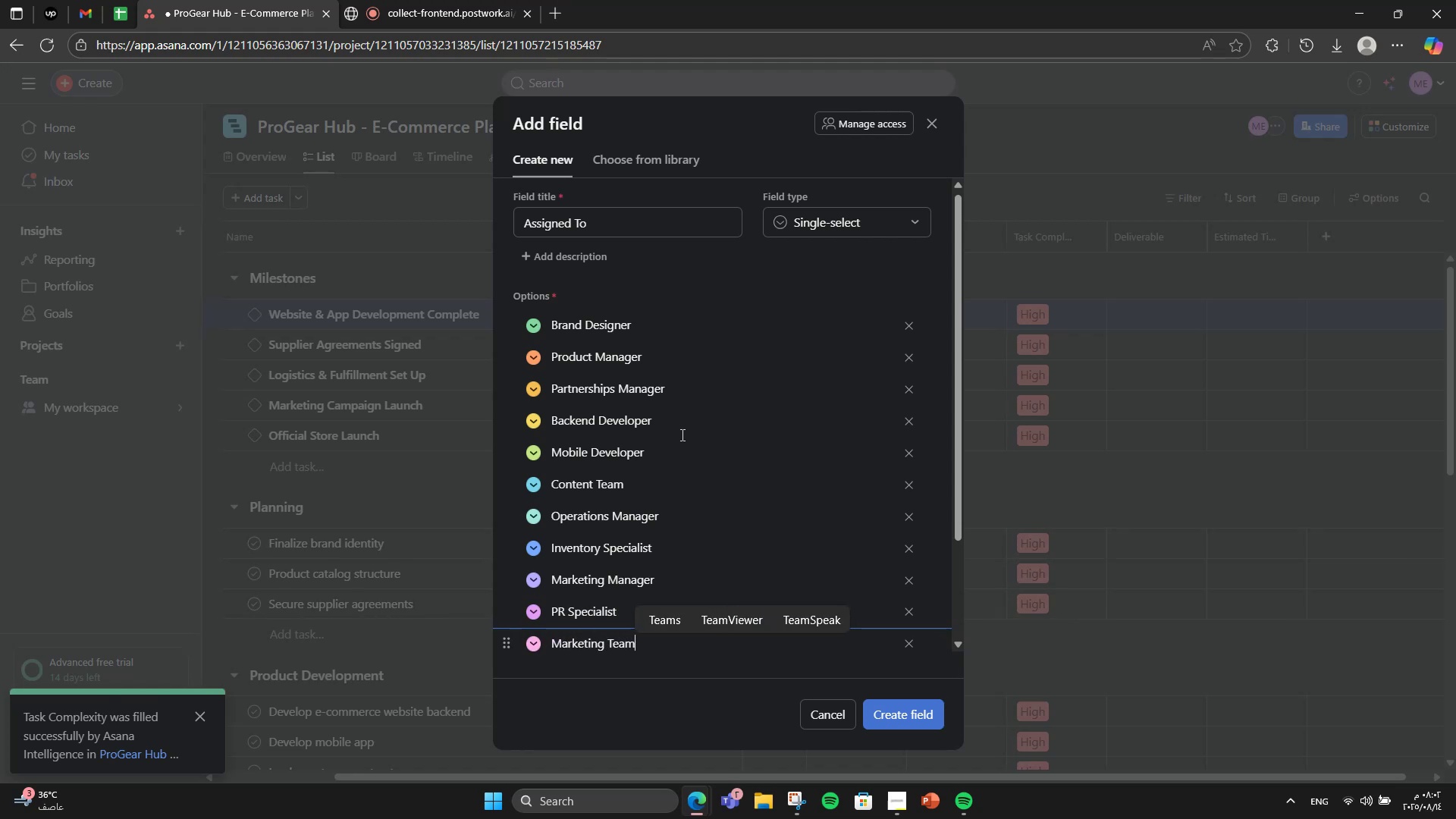 
key(Enter)
 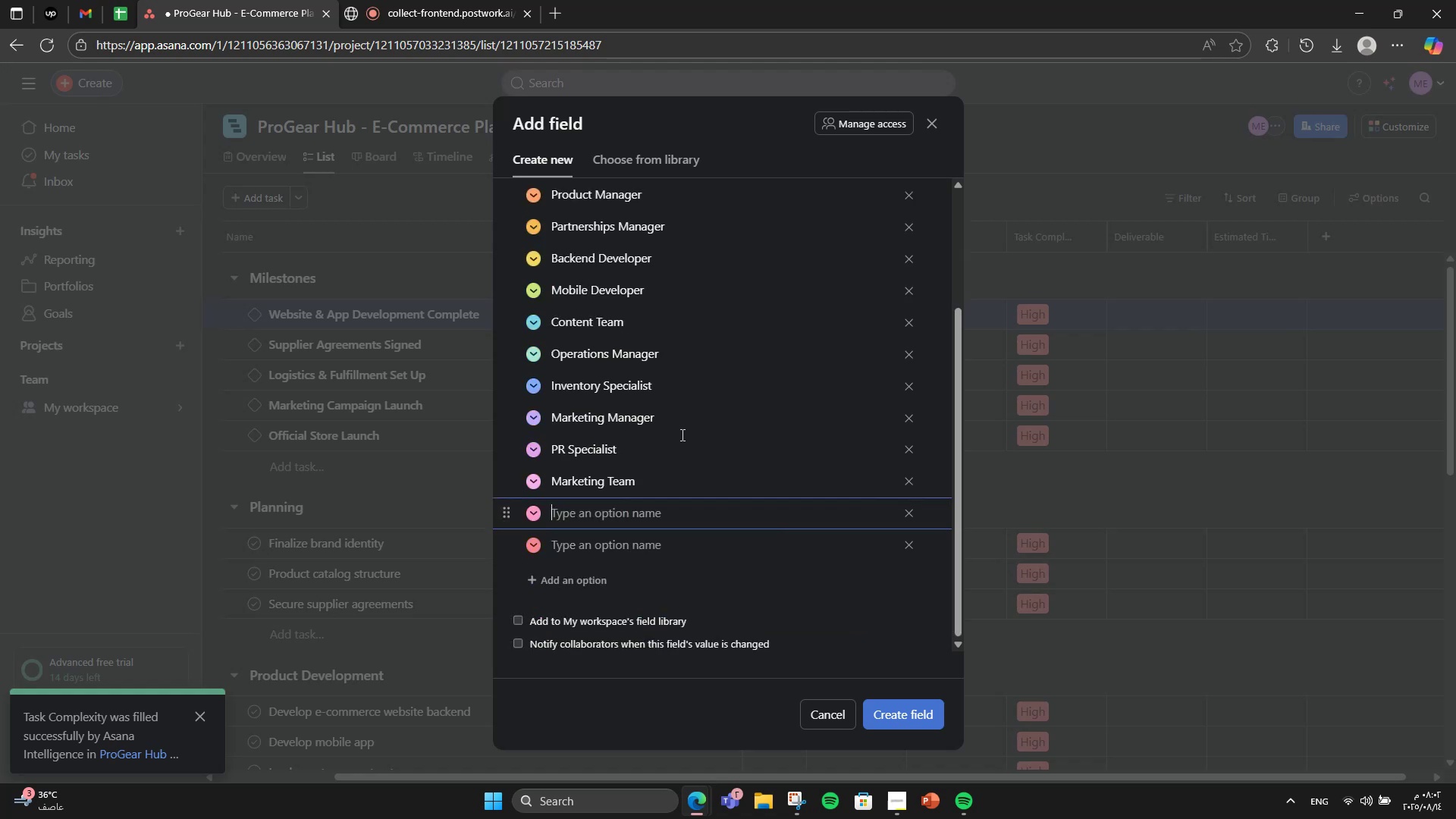 
type(Suppoe)
key(Backspace)
type(rtt )
key(Backspace)
key(Backspace)
type( Lead)
 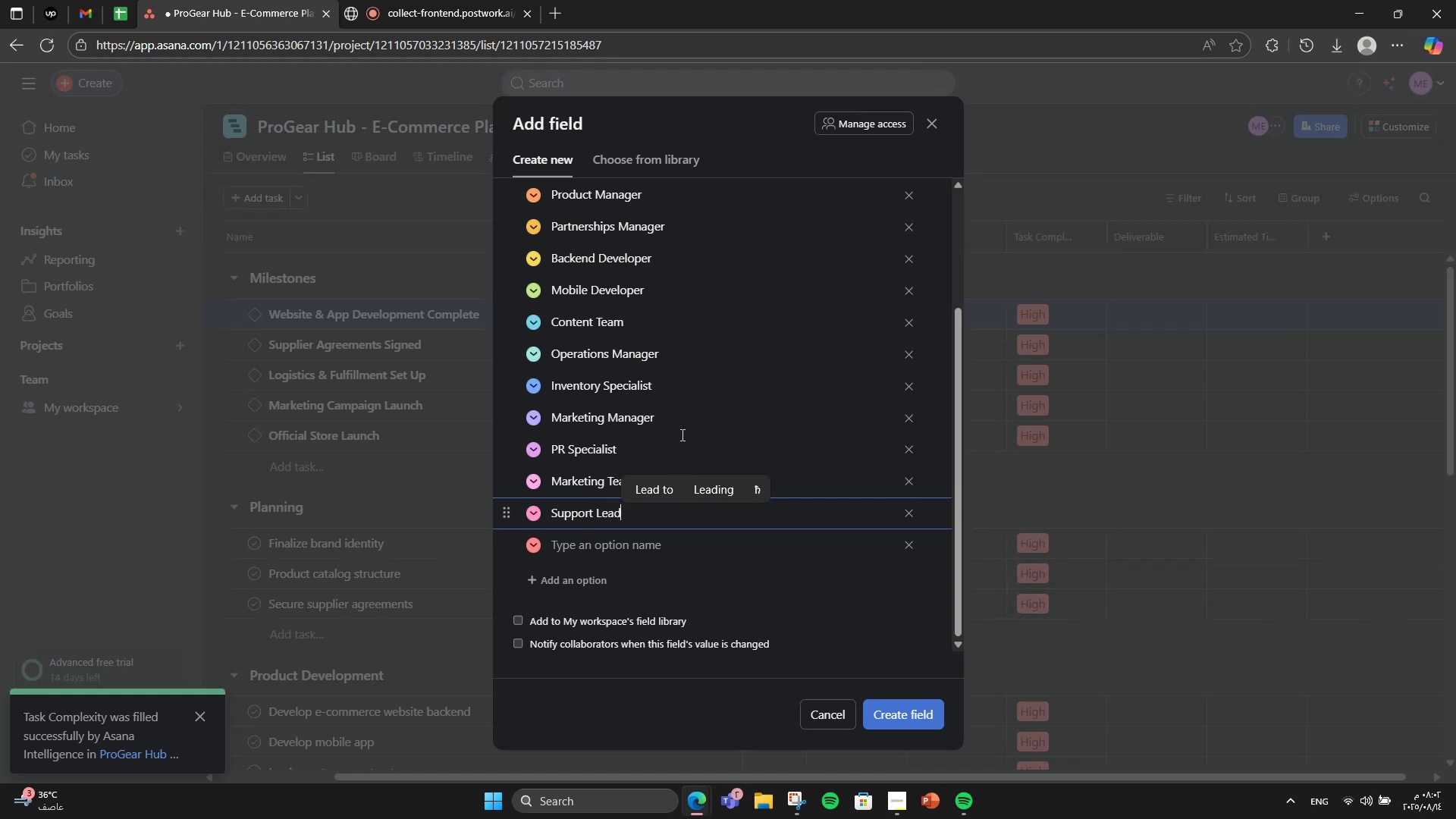 
key(Enter)
 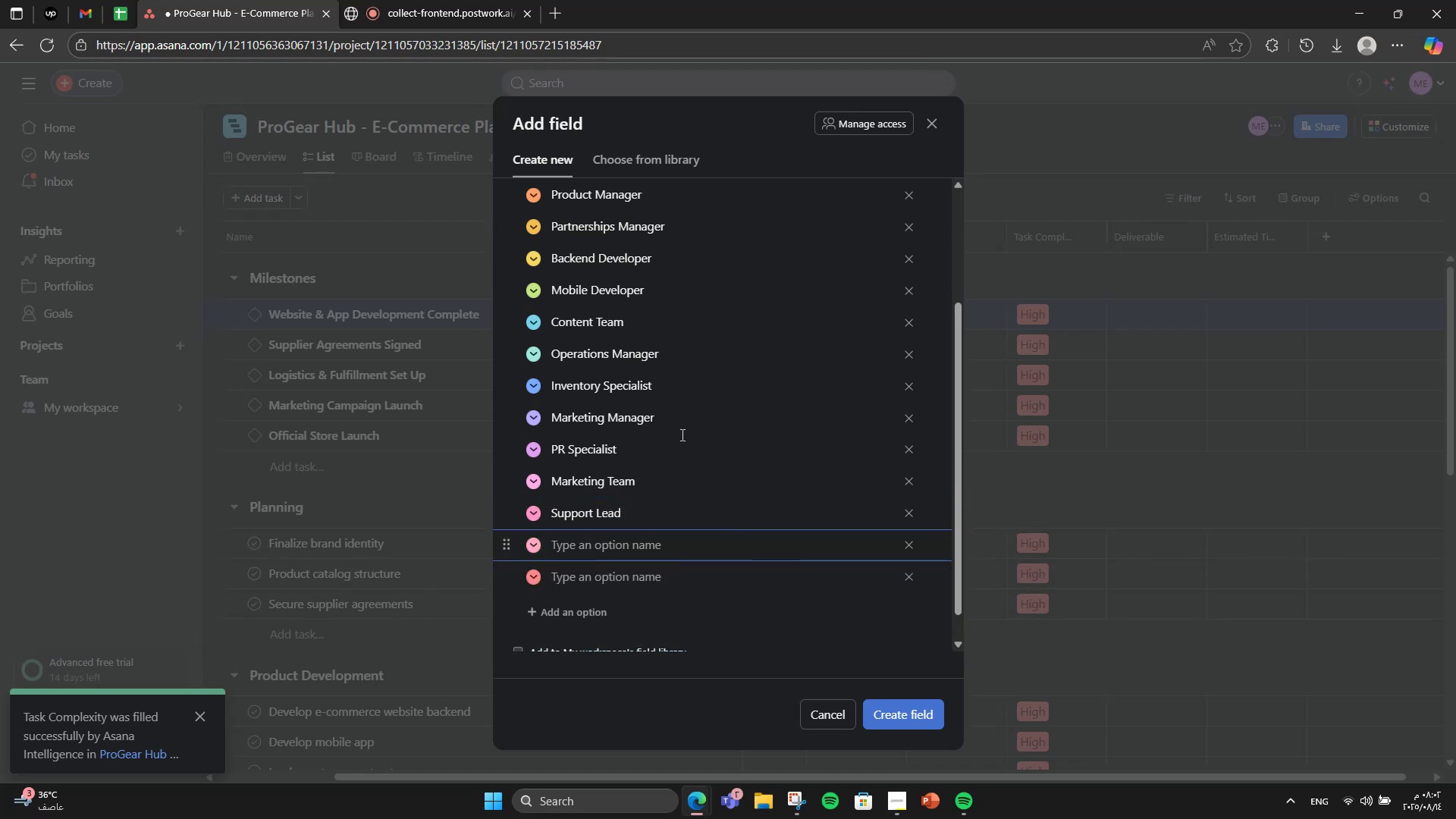 
wait(5.33)
 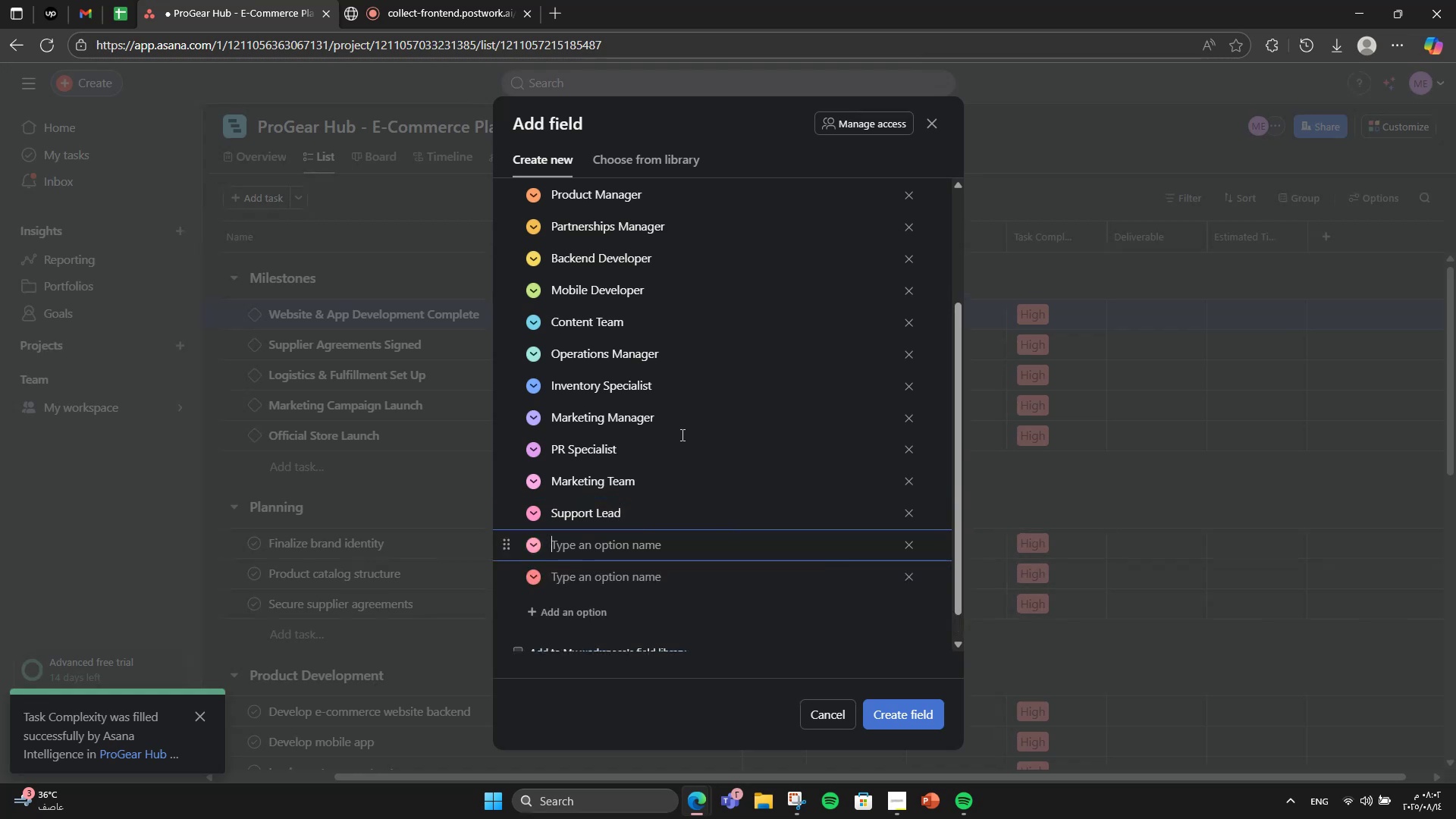 
type(Marketing Specialist)
 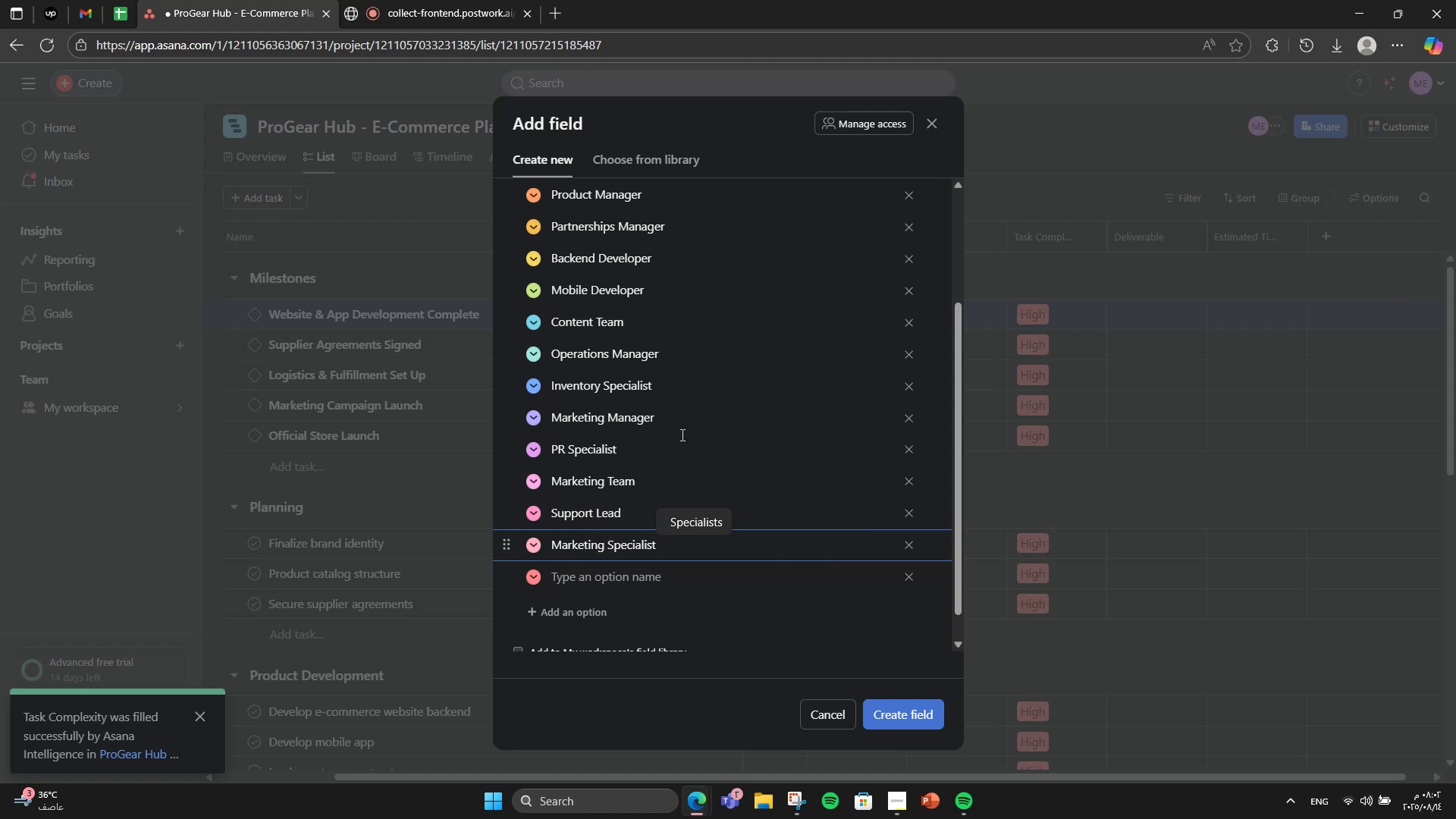 
key(Enter)
 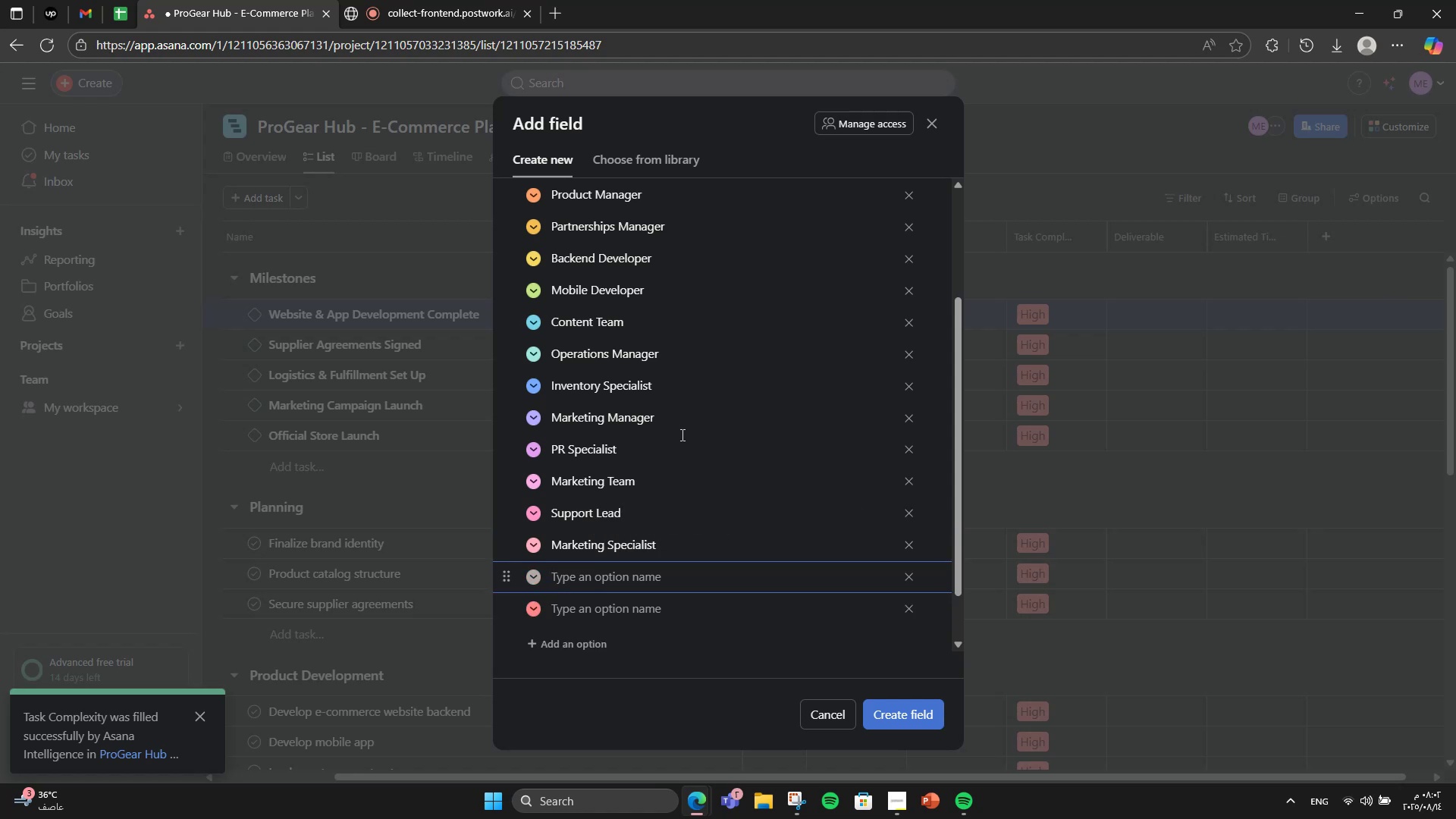 
type(QA Lead\)
key(Backspace)
 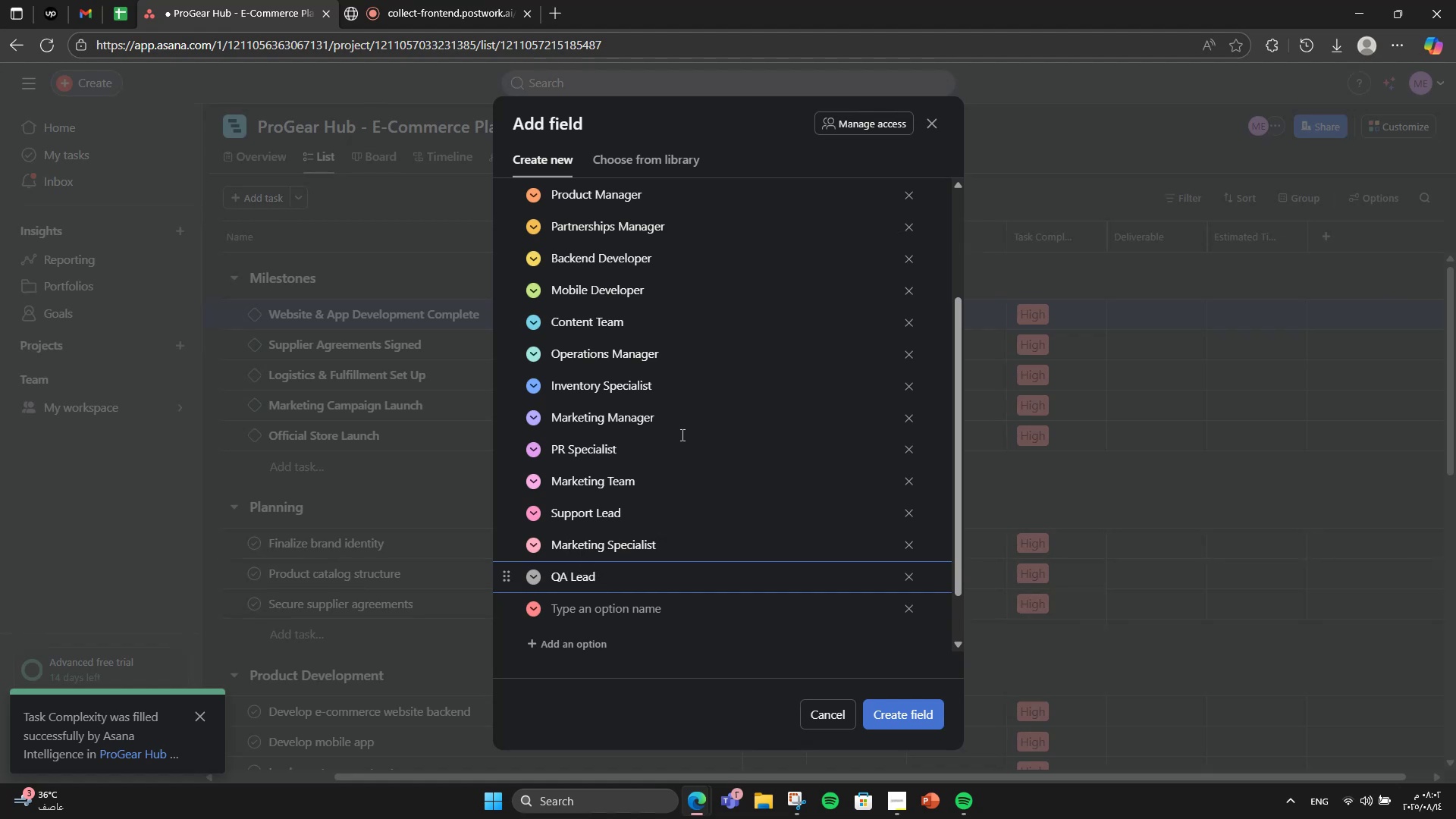 
key(Enter)
 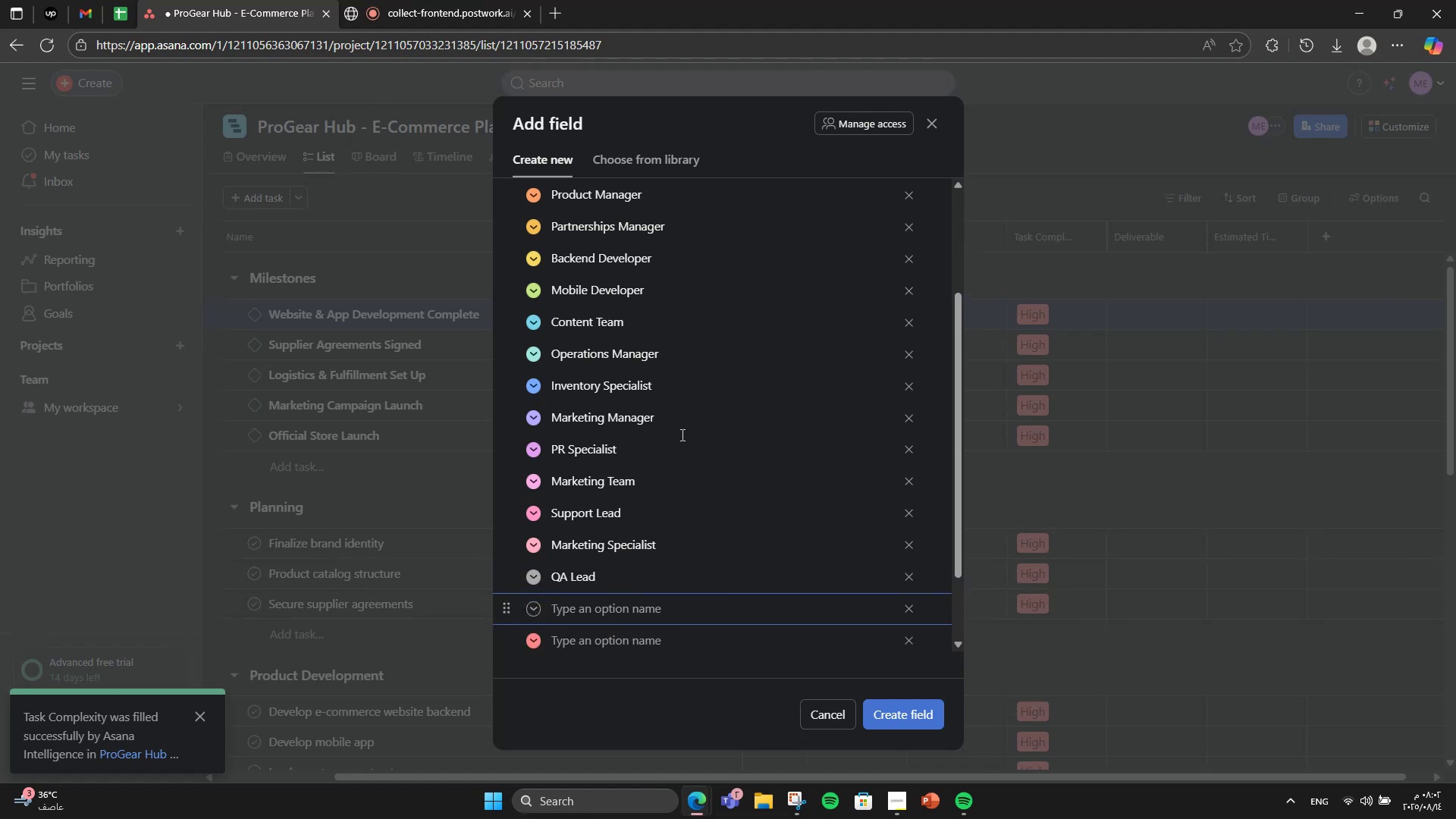 
type(Project Manager)
 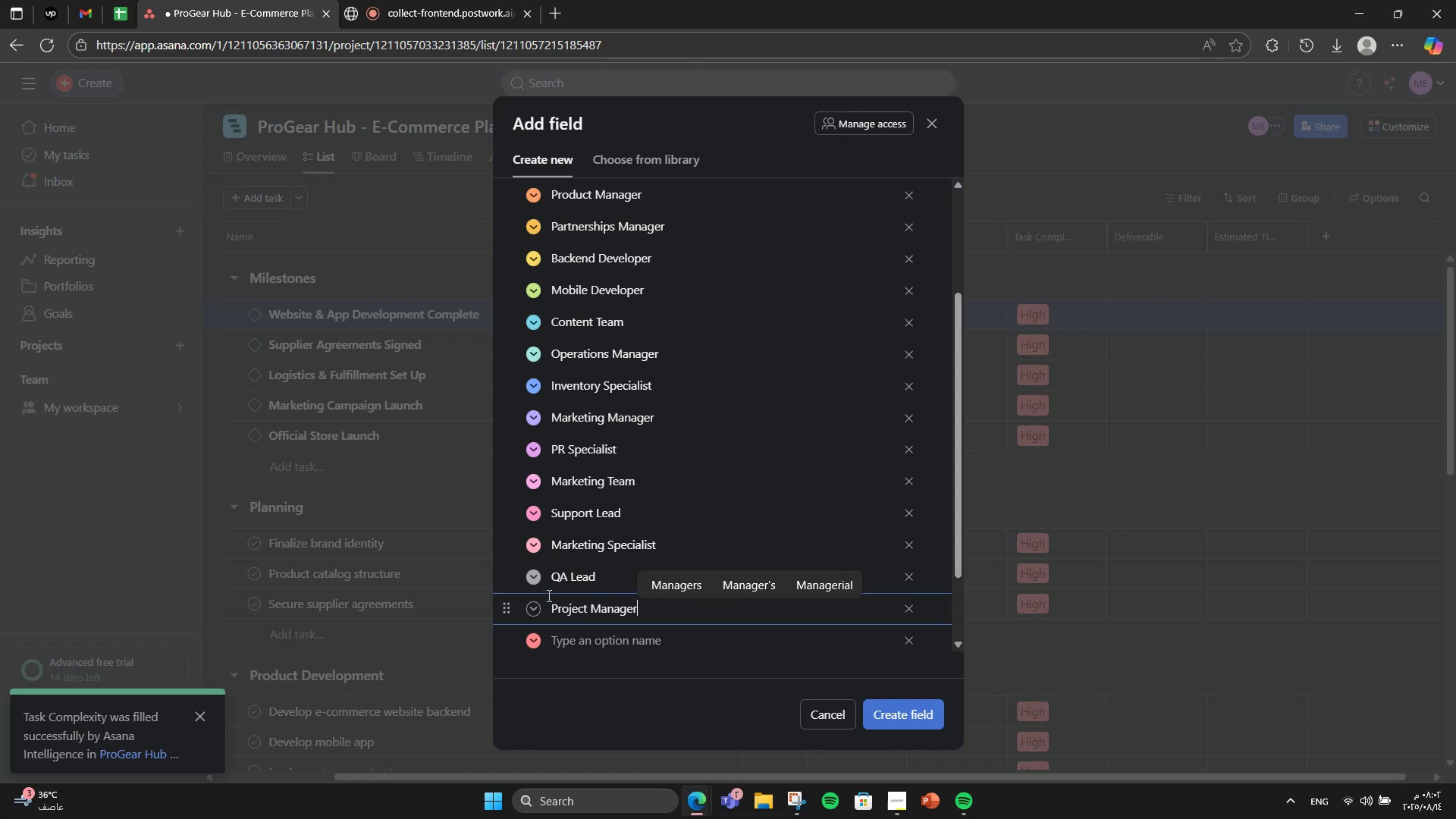 
wait(15.03)
 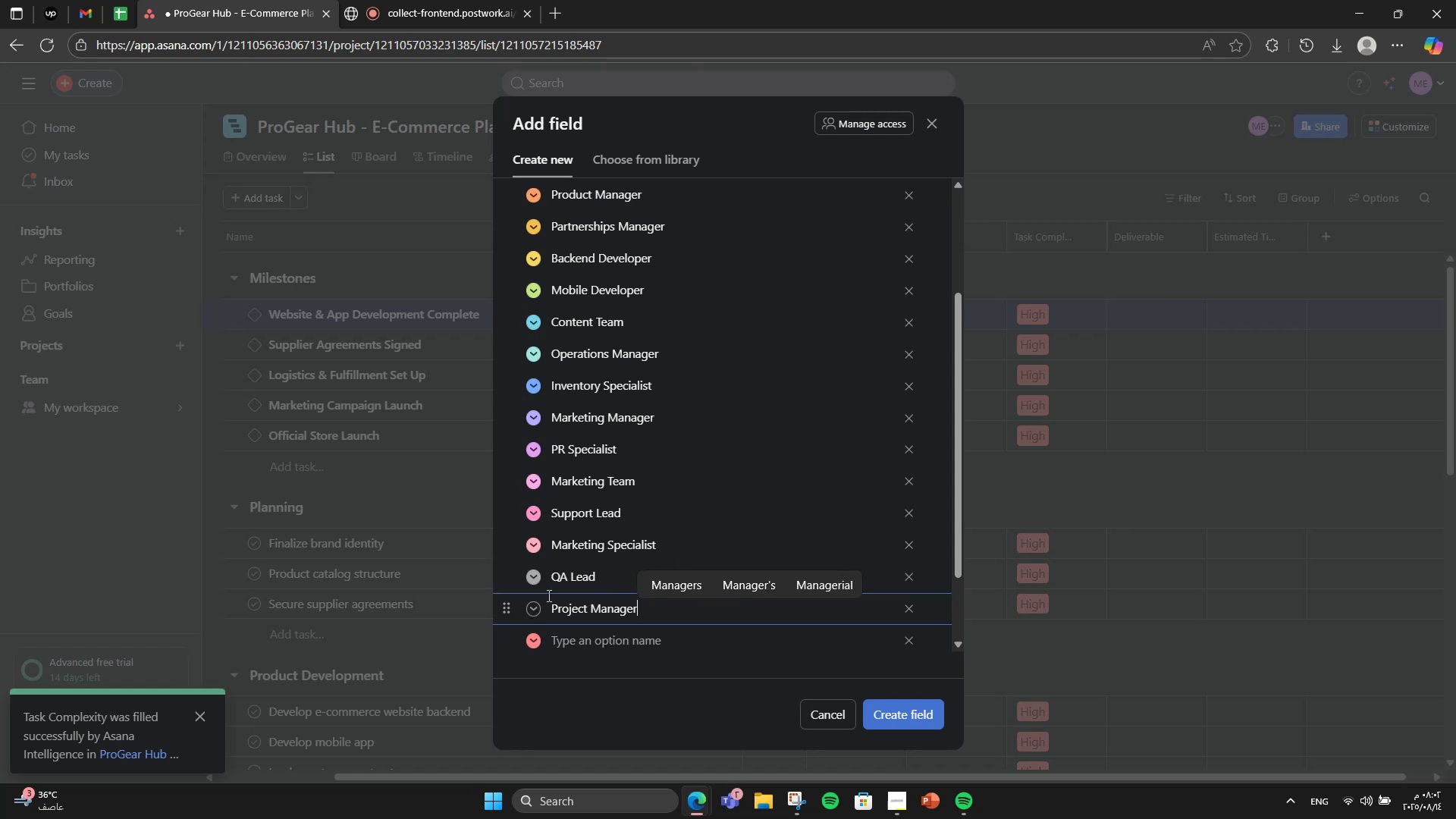 
left_click([673, 728])
 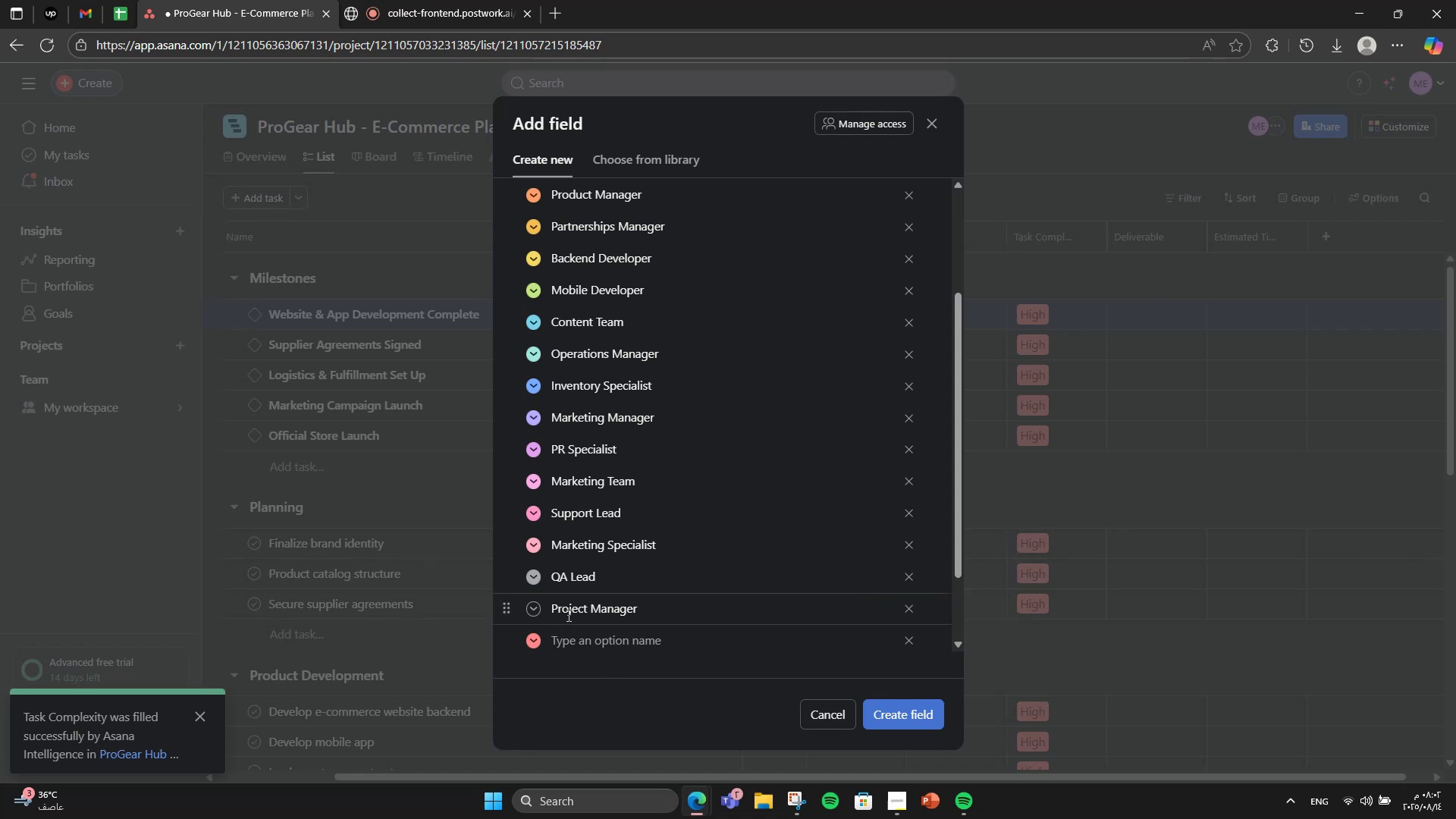 
double_click([567, 615])
 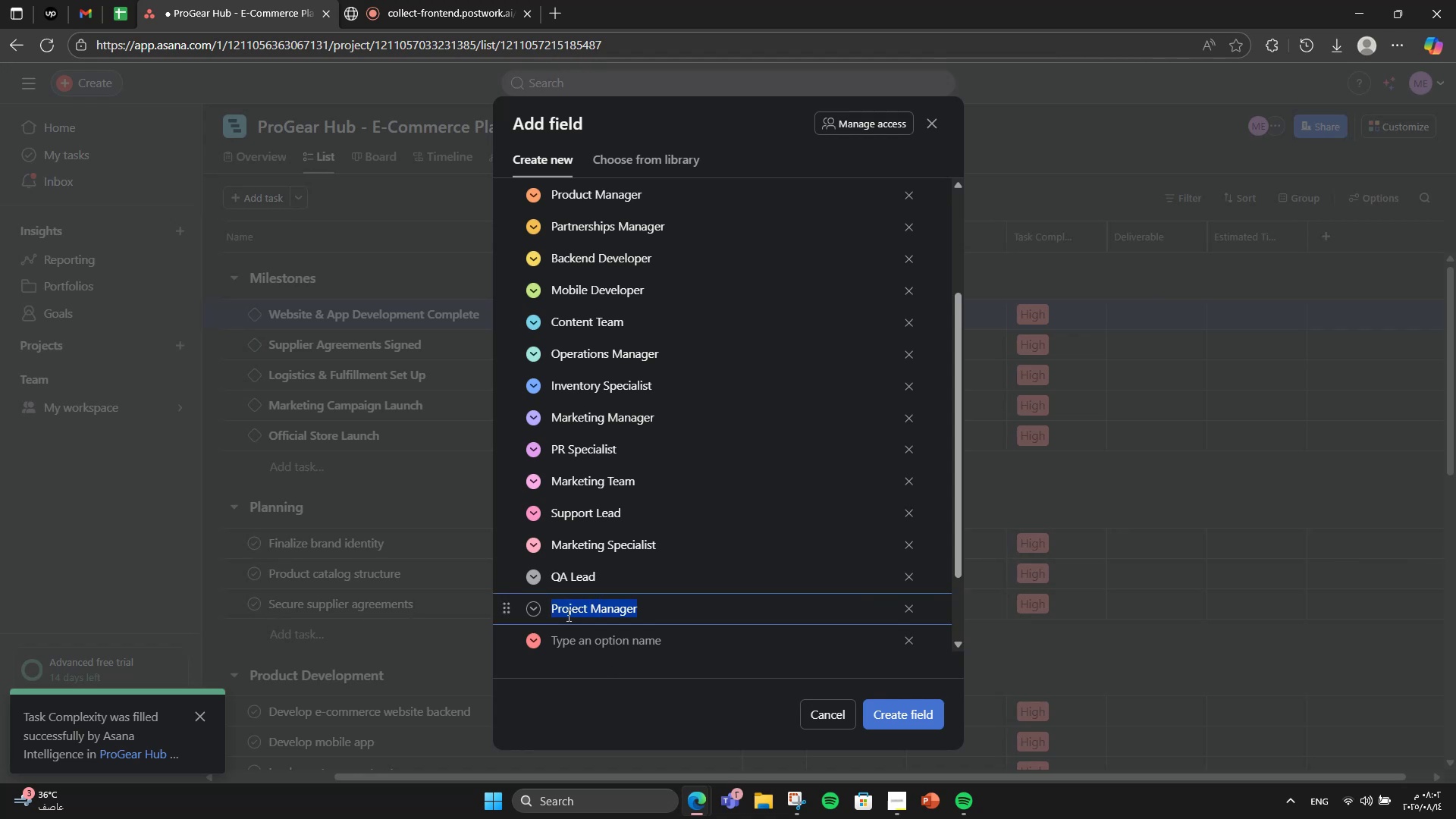 
triple_click([567, 615])
 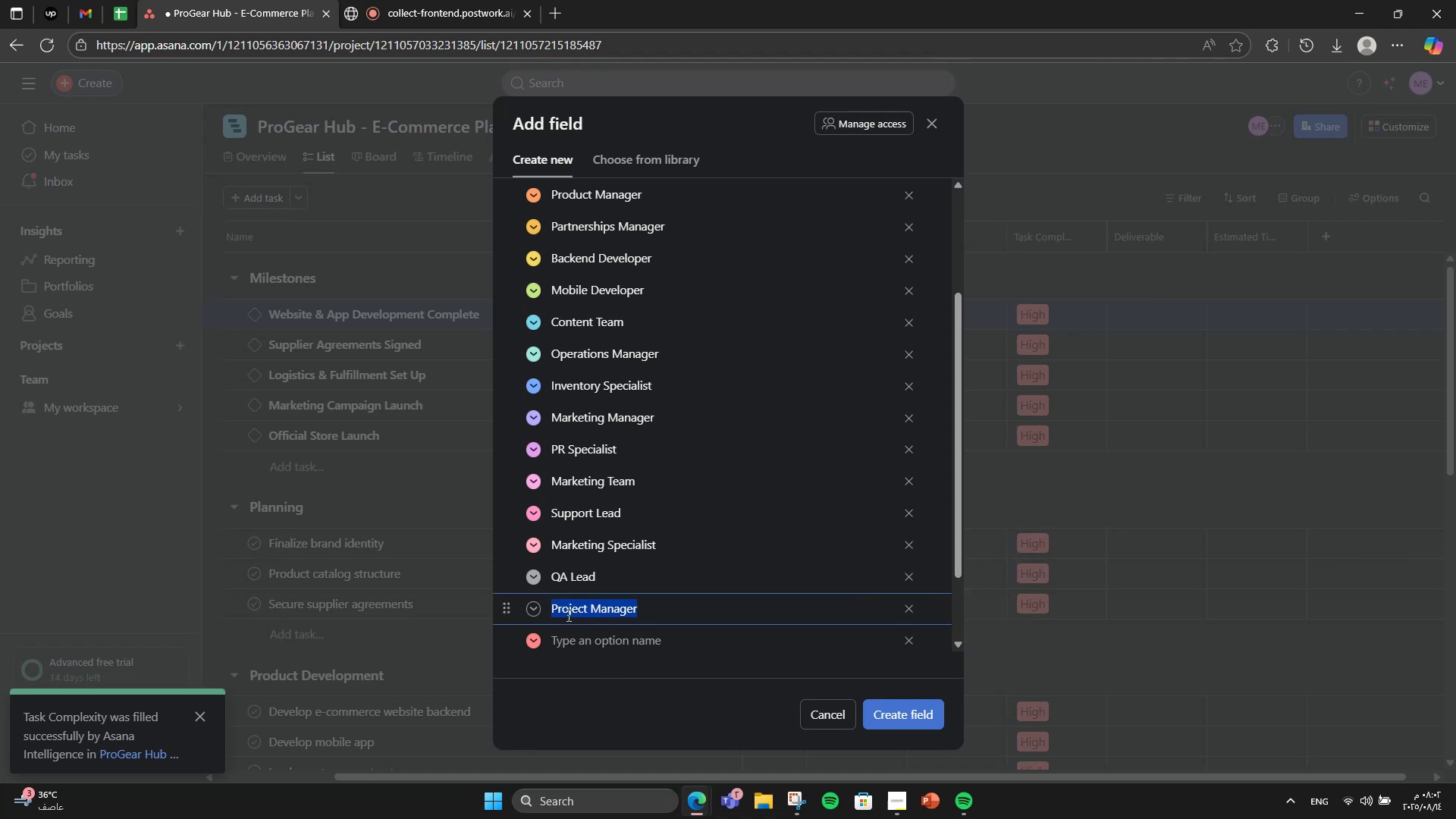 
right_click([567, 615])
 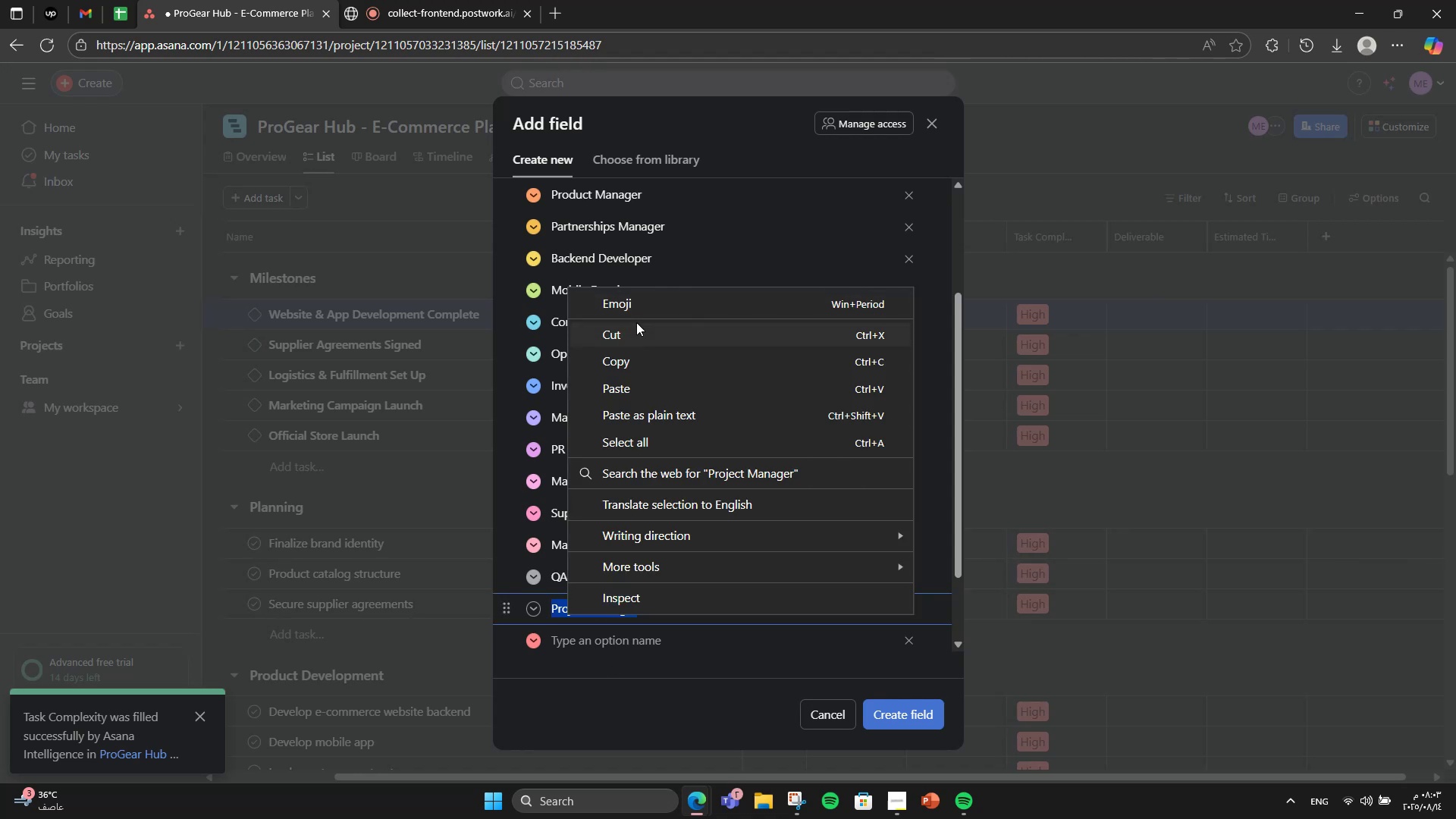 
left_click([632, 328])
 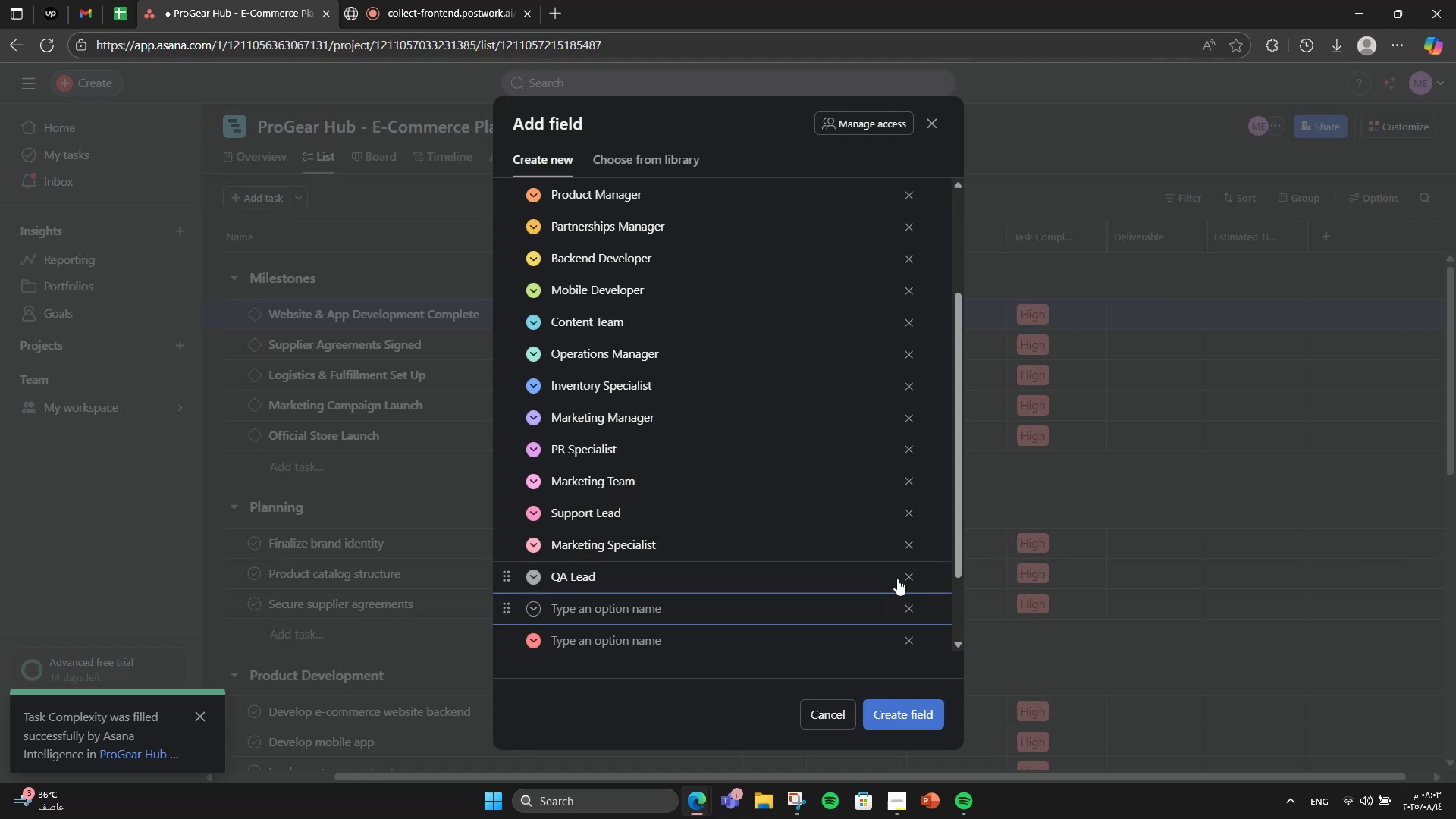 
left_click([905, 604])
 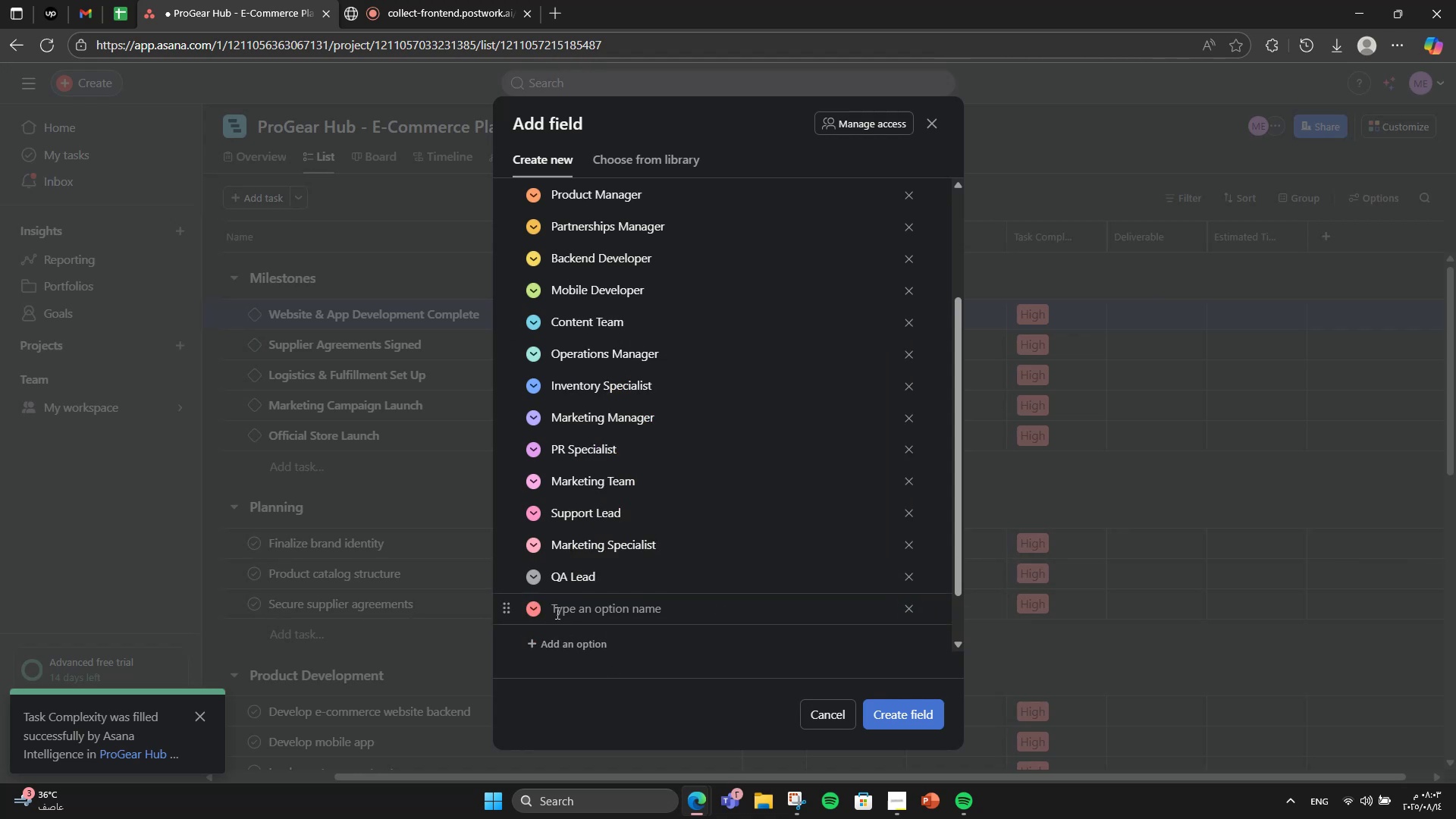 
right_click([556, 613])
 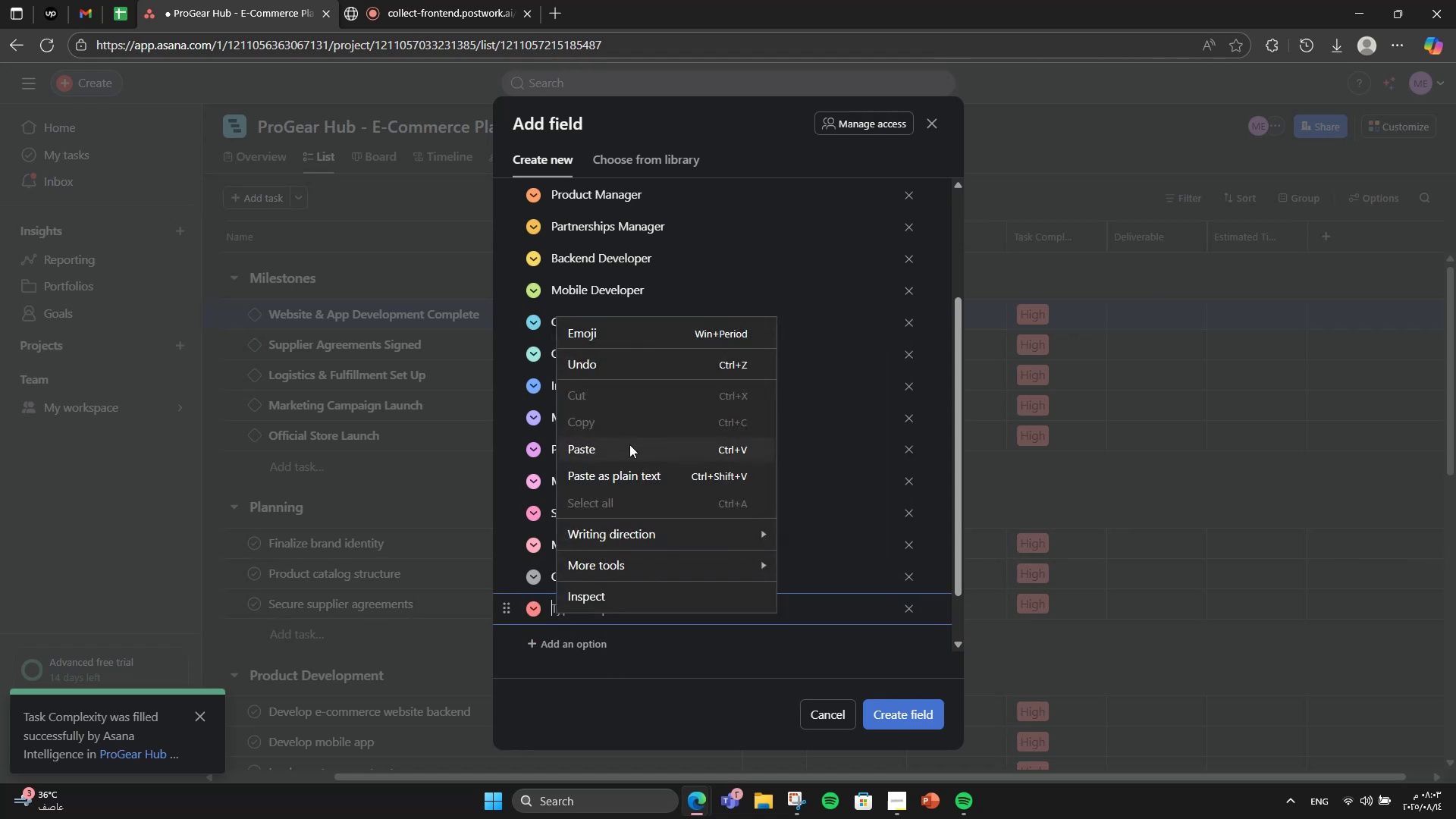 
left_click([629, 440])
 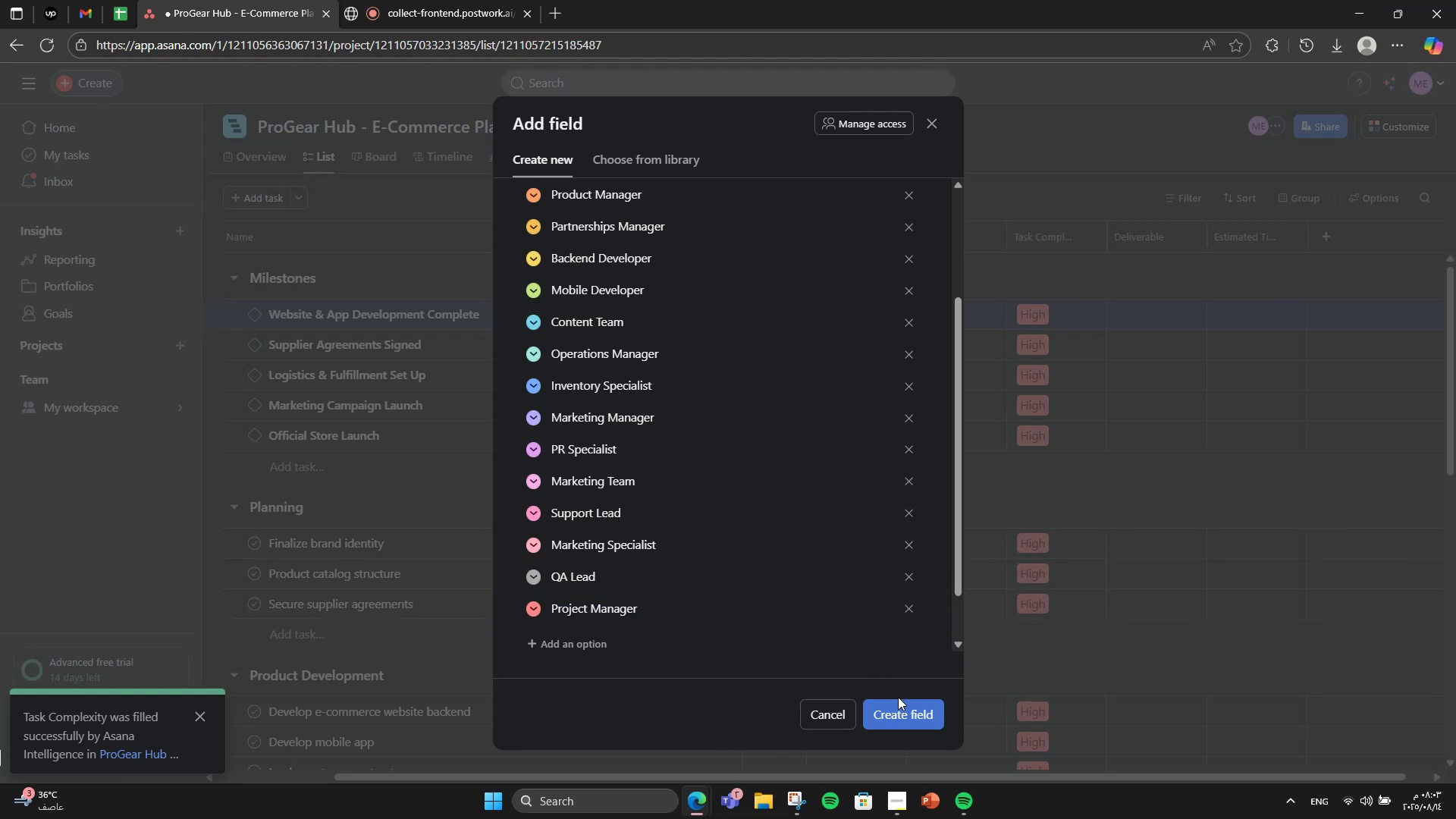 
double_click([898, 710])
 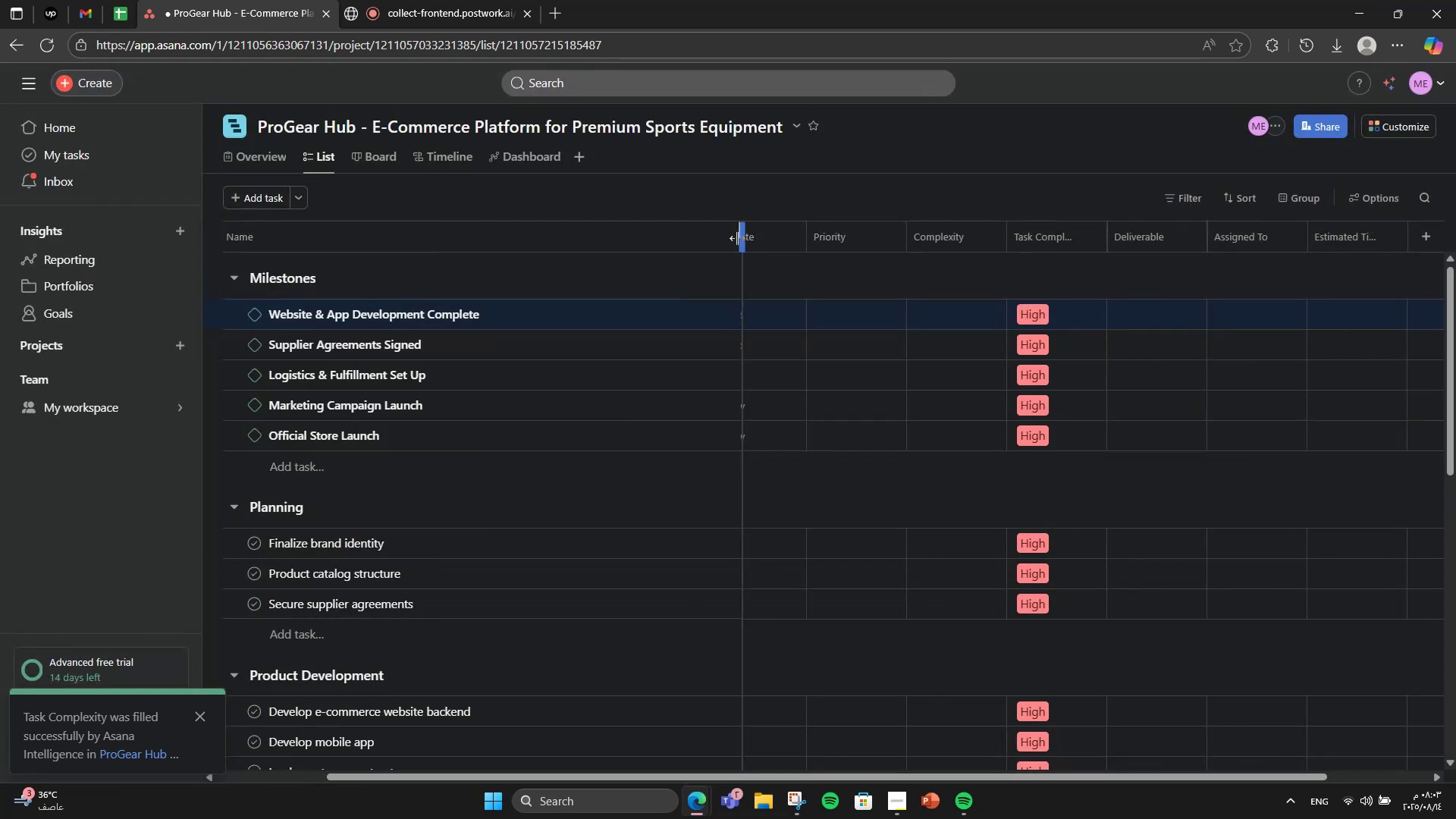 
left_click_drag(start_coordinate=[739, 238], to_coordinate=[675, 246])
 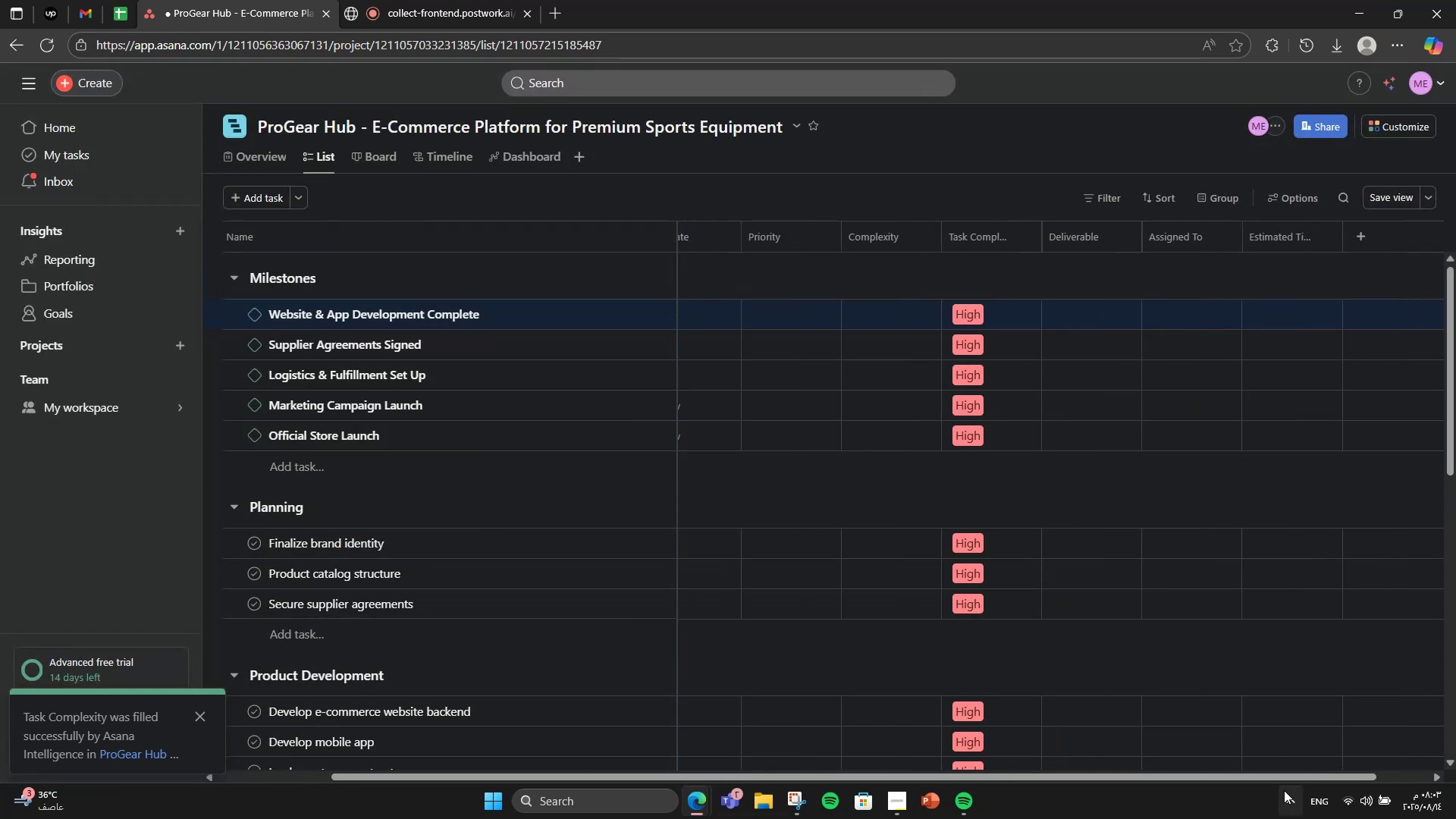 
left_click_drag(start_coordinate=[1269, 780], to_coordinate=[1207, 775])
 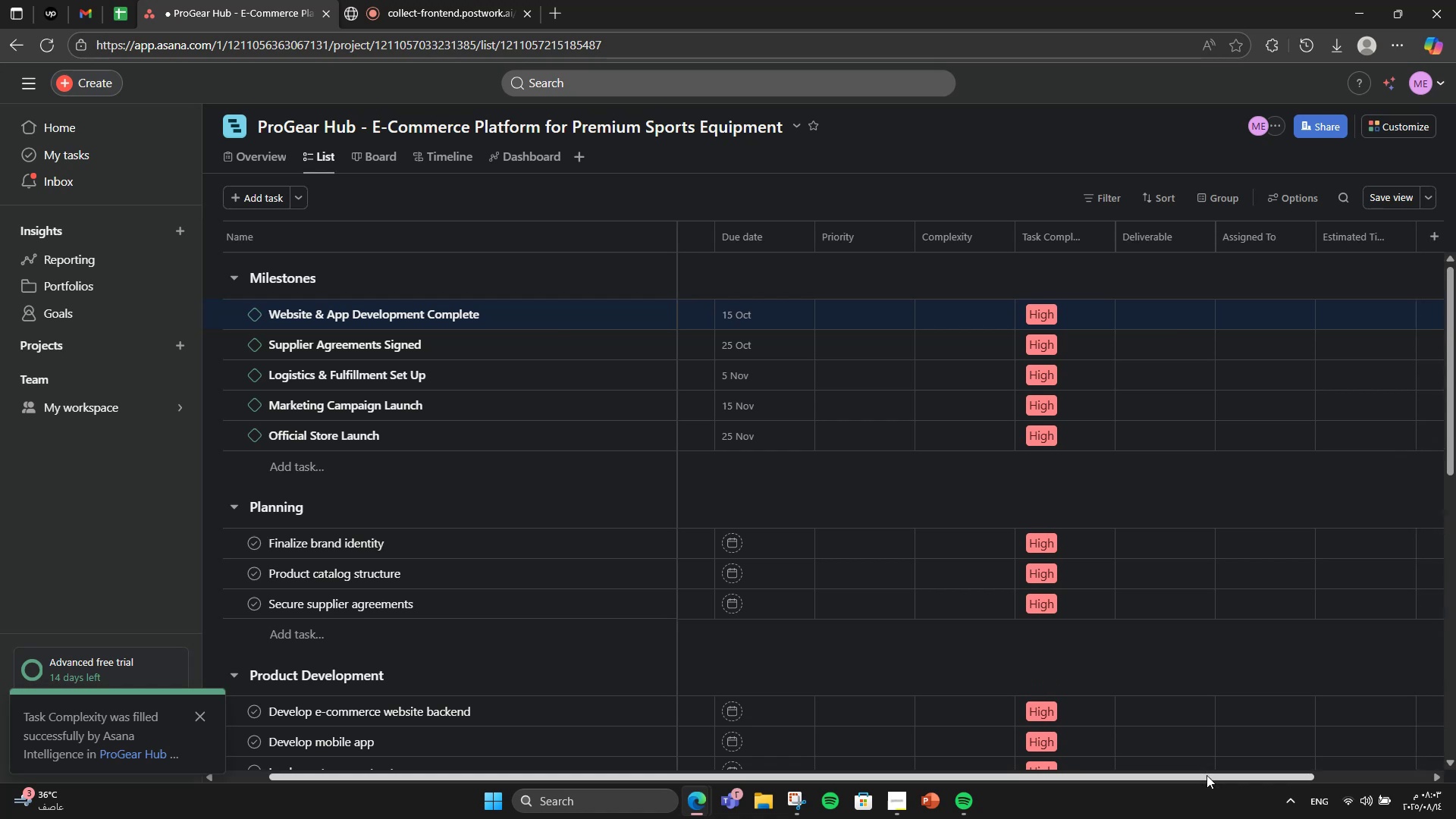 
left_click([1207, 775])
 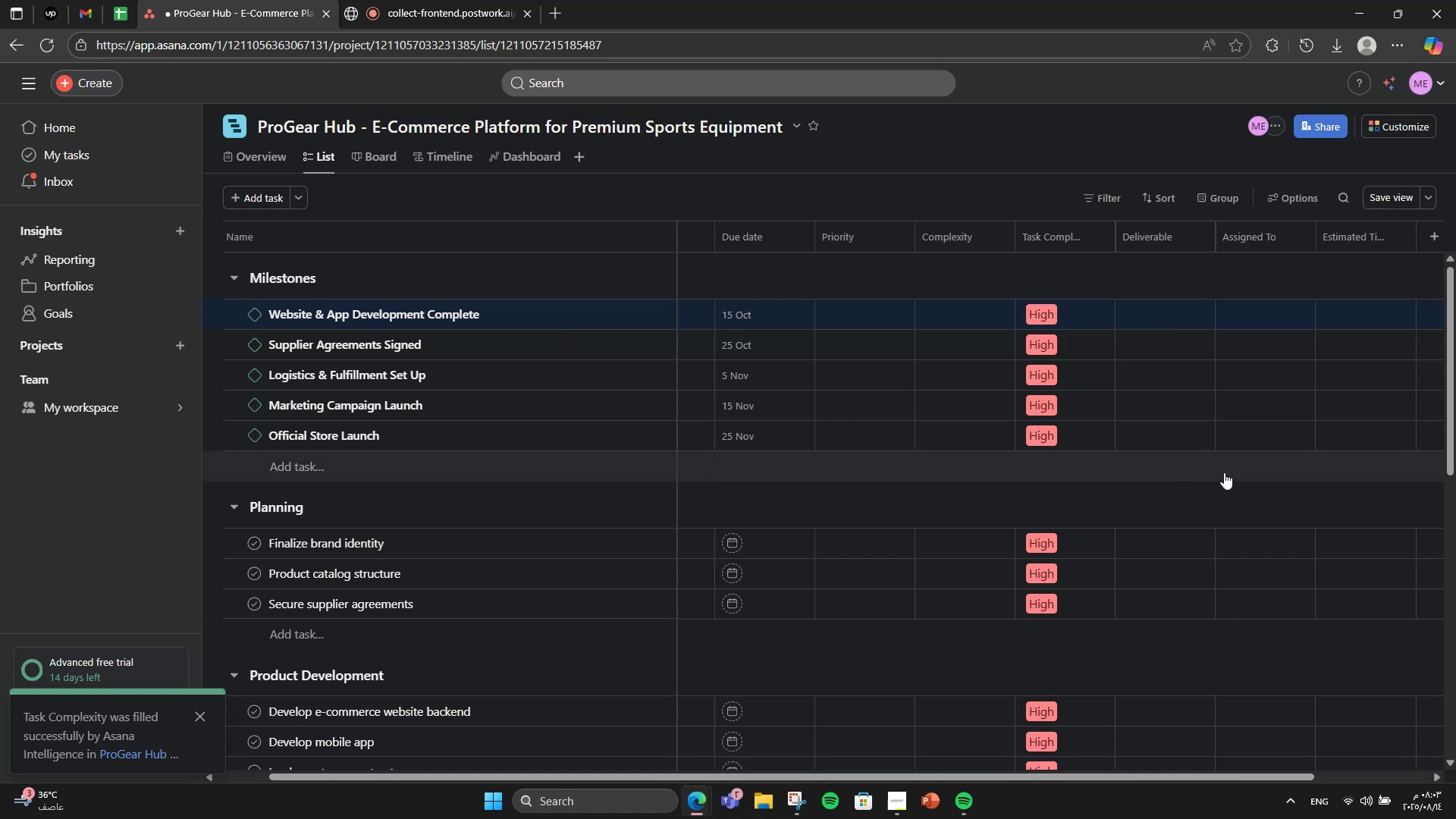 
wait(7.43)
 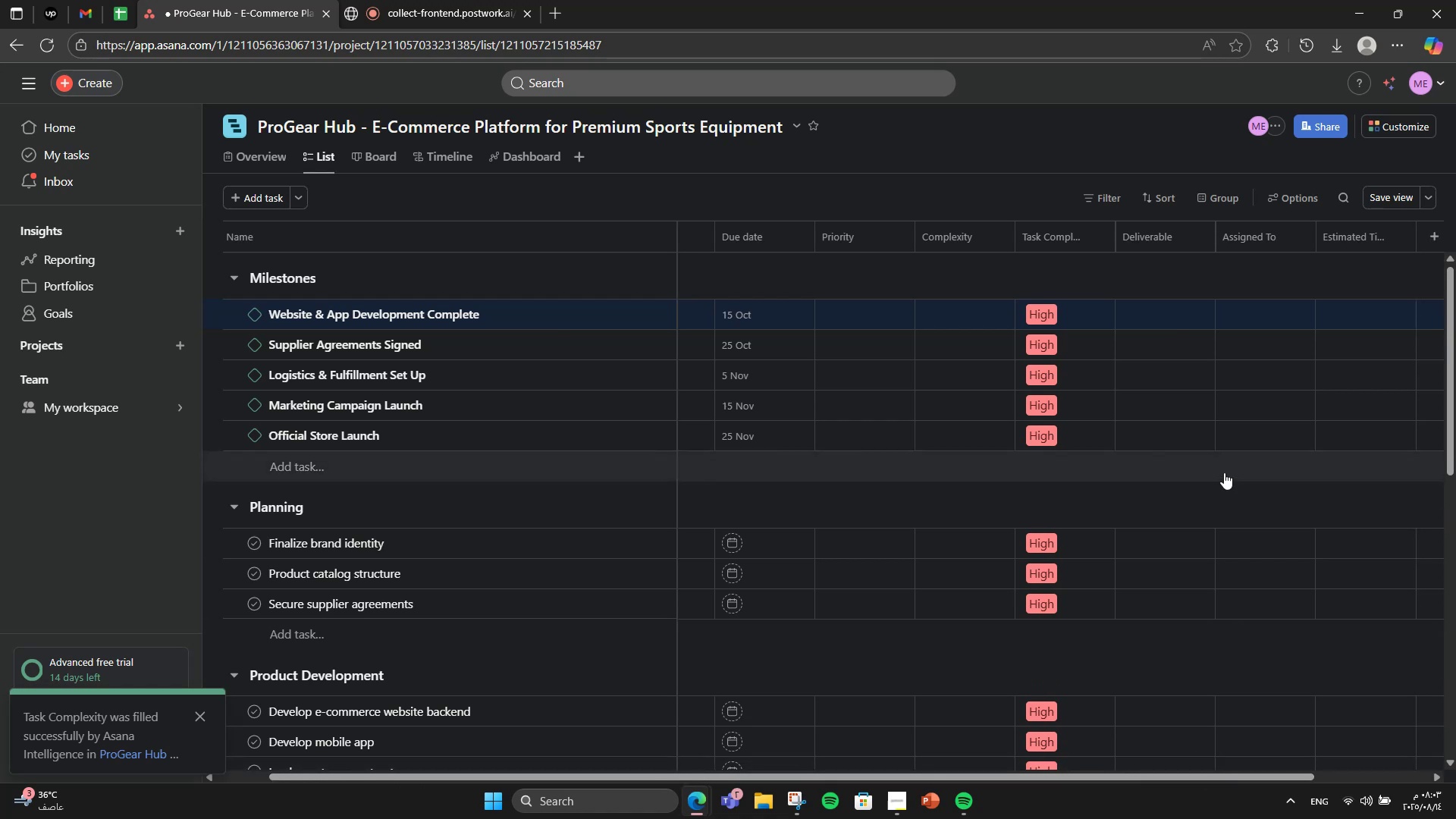 
scroll: coordinate [950, 610], scroll_direction: down, amount: 2.0
 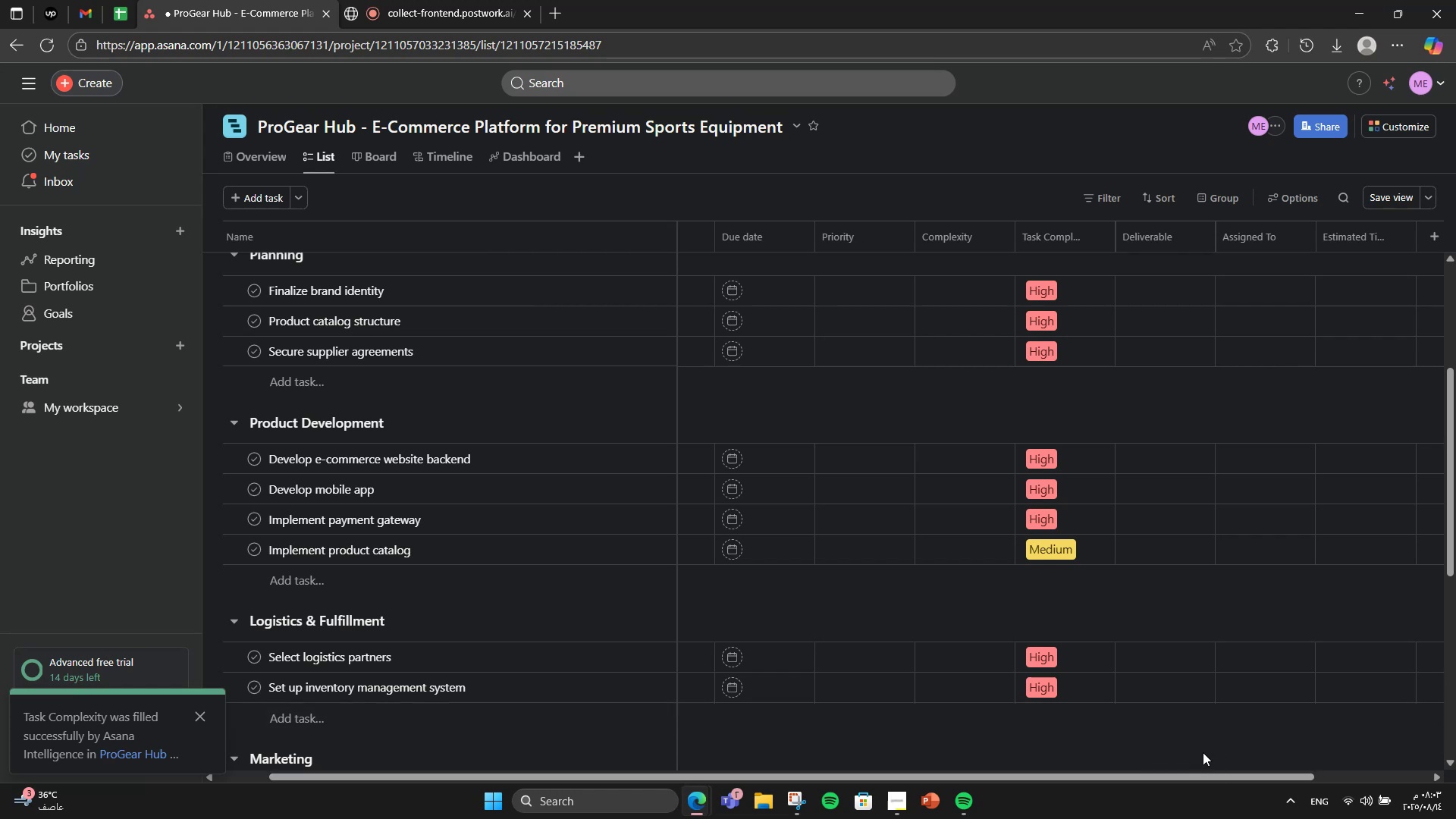 
scroll: coordinate [969, 614], scroll_direction: up, amount: 1.0
 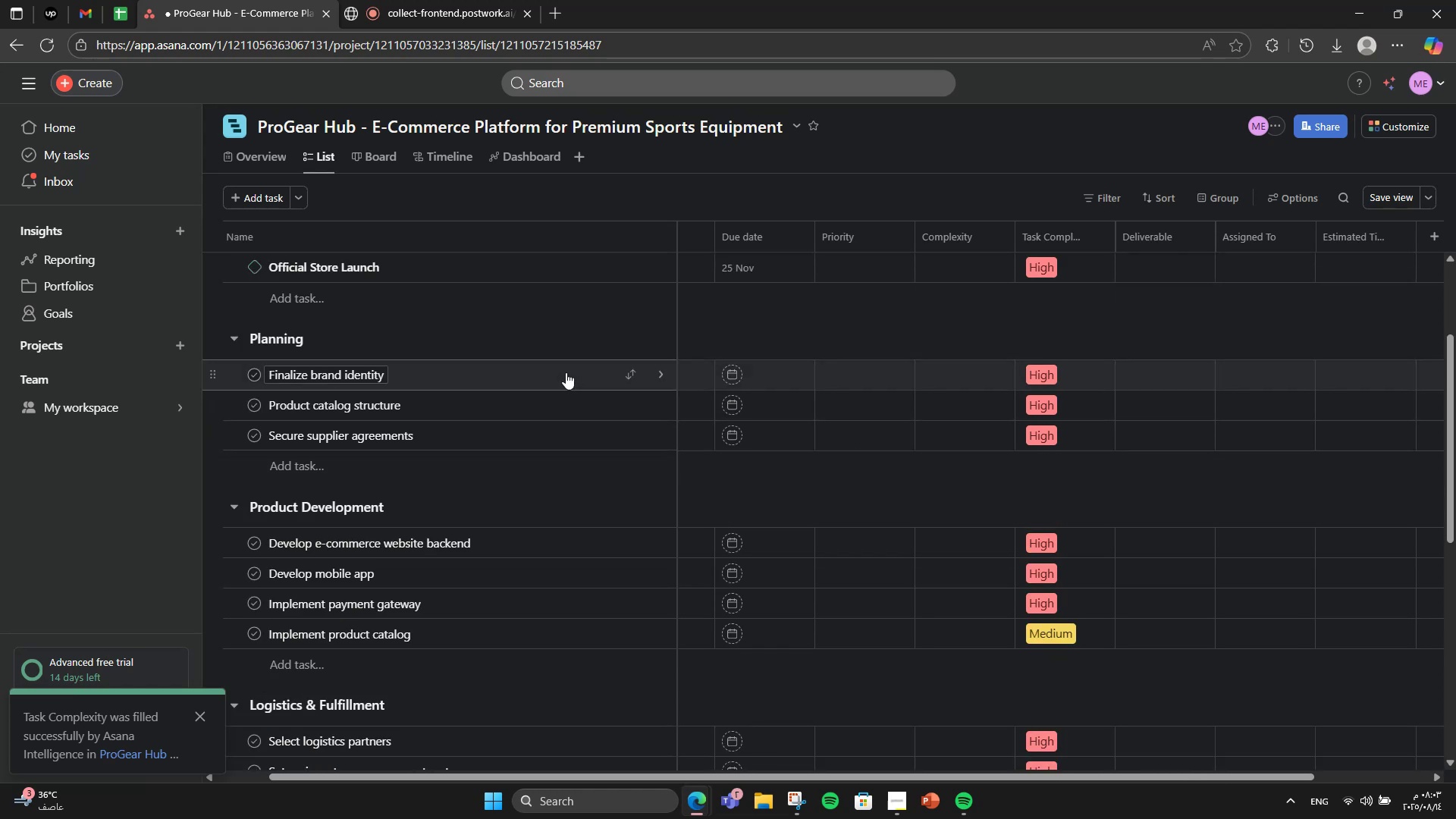 
left_click([846, 387])
 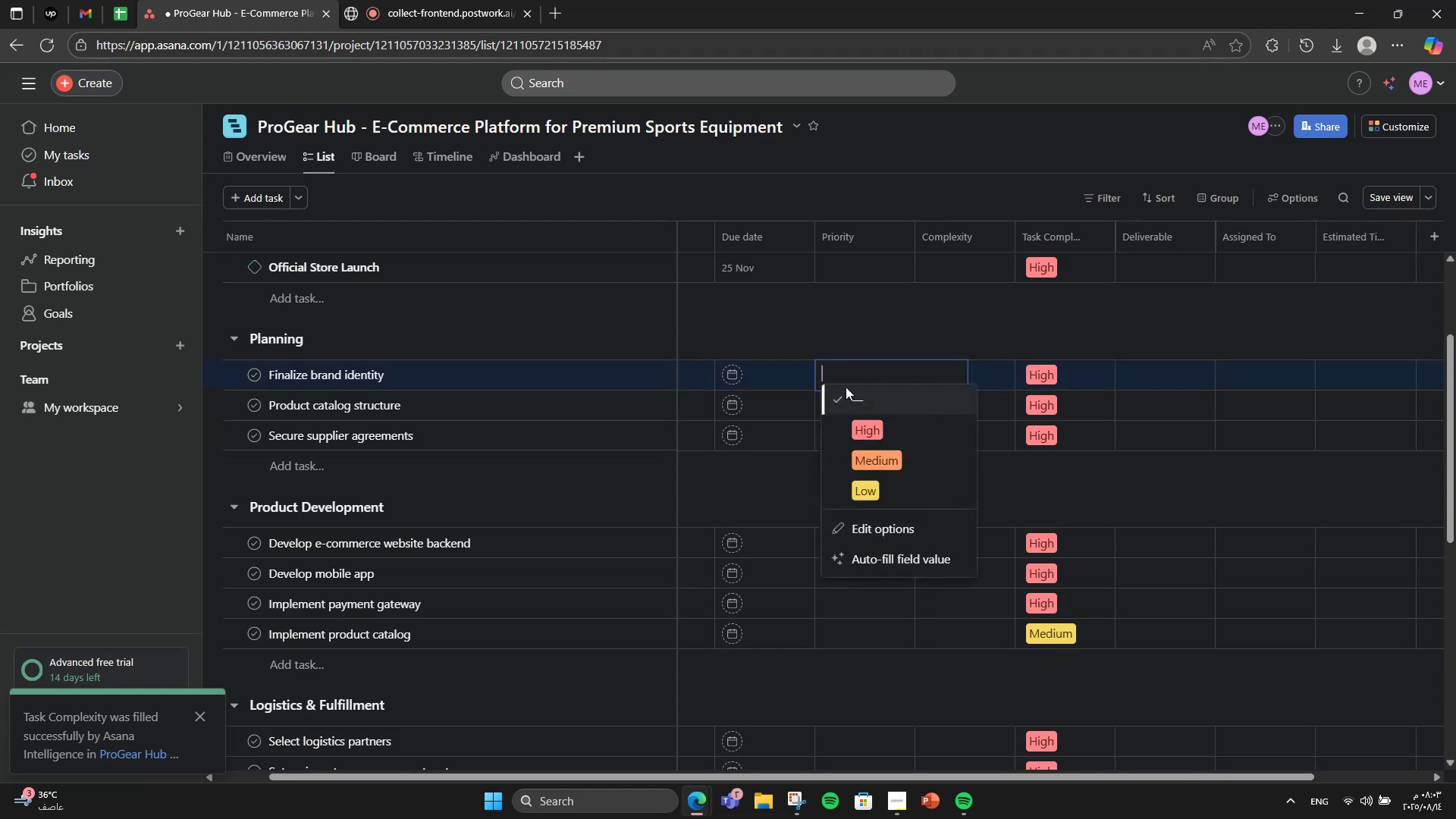 
left_click([871, 432])
 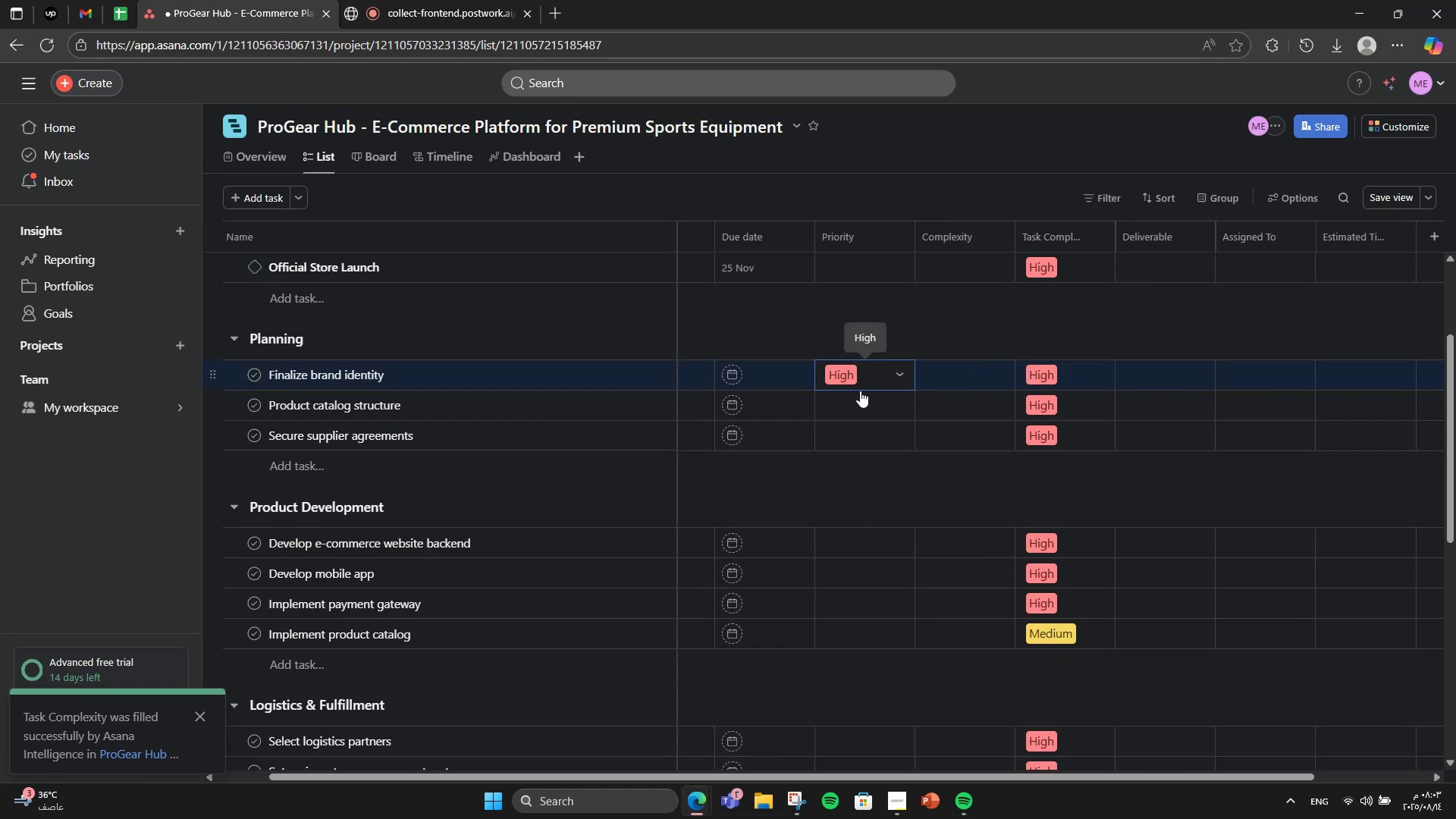 
left_click([861, 391])
 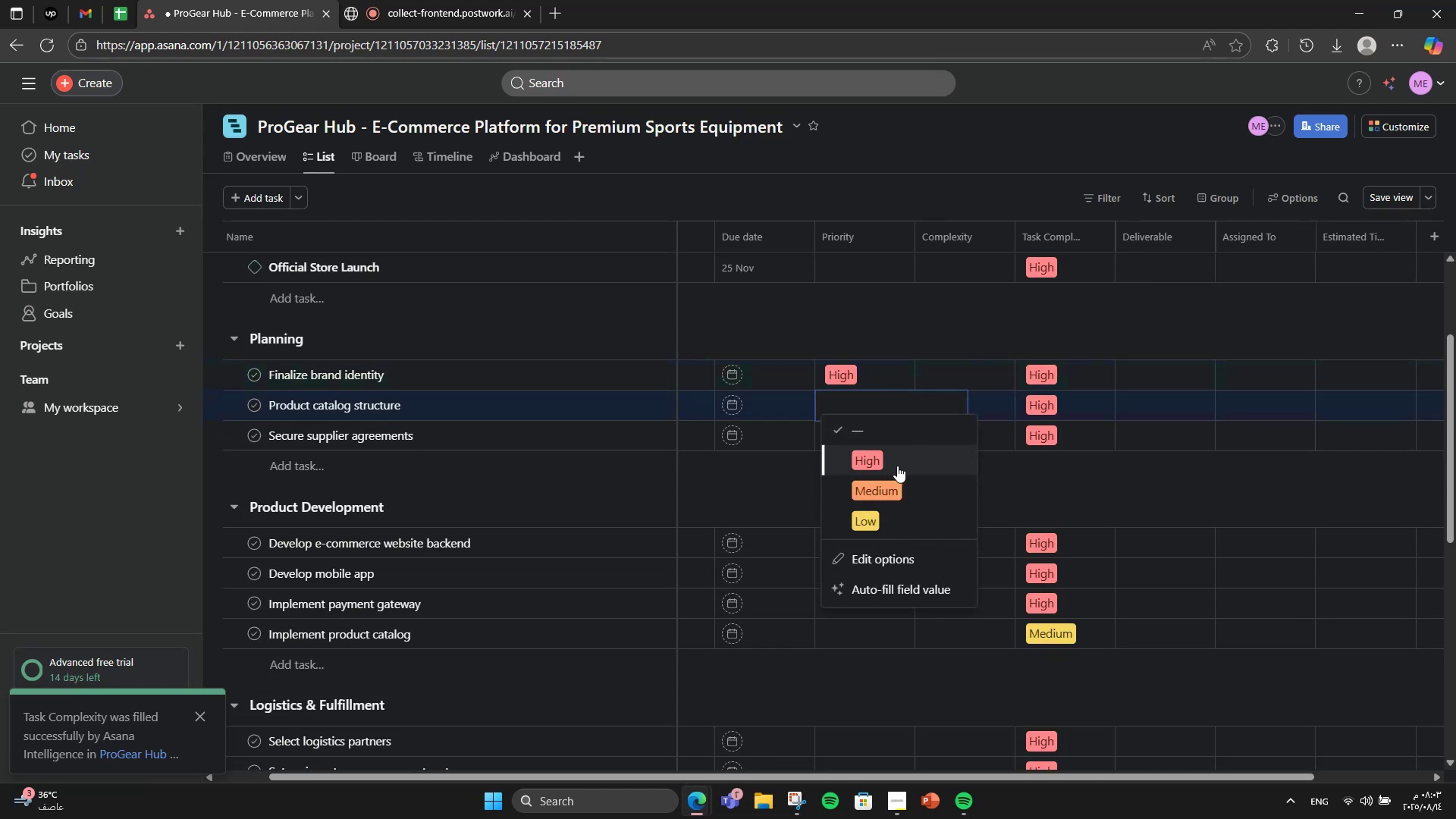 
left_click([897, 466])
 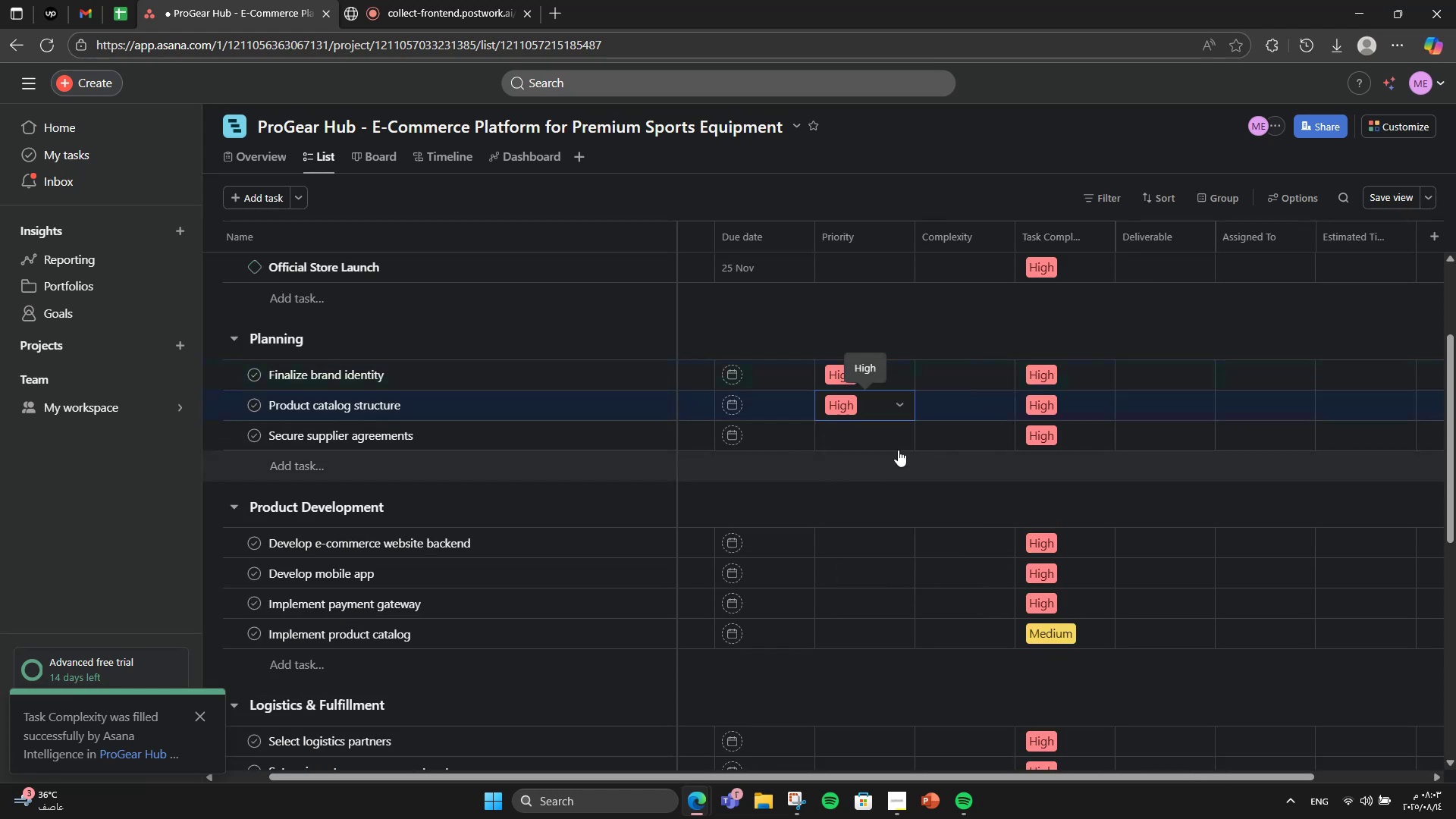 
left_click([898, 443])
 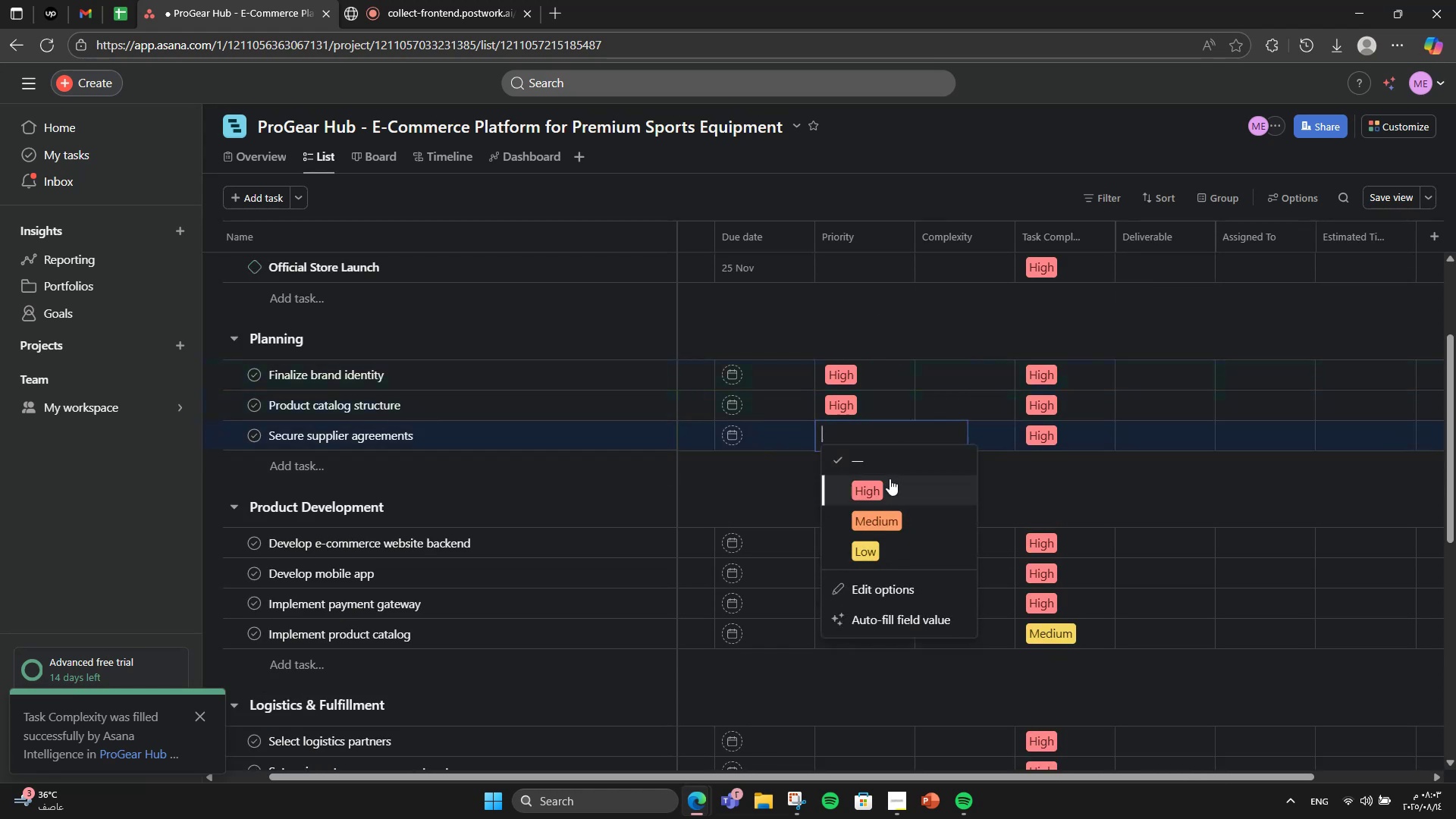 
left_click([890, 481])
 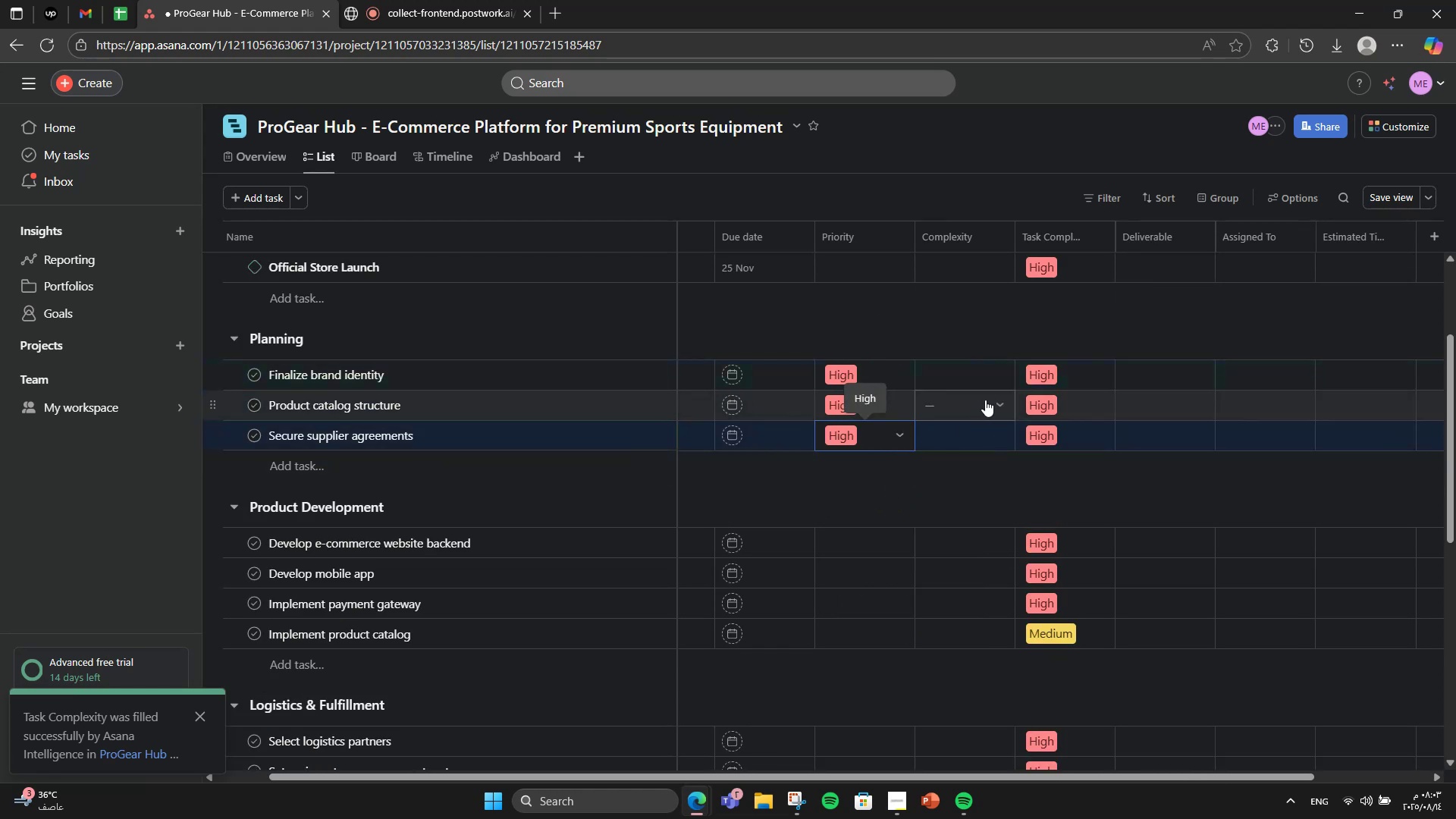 
left_click([993, 379])
 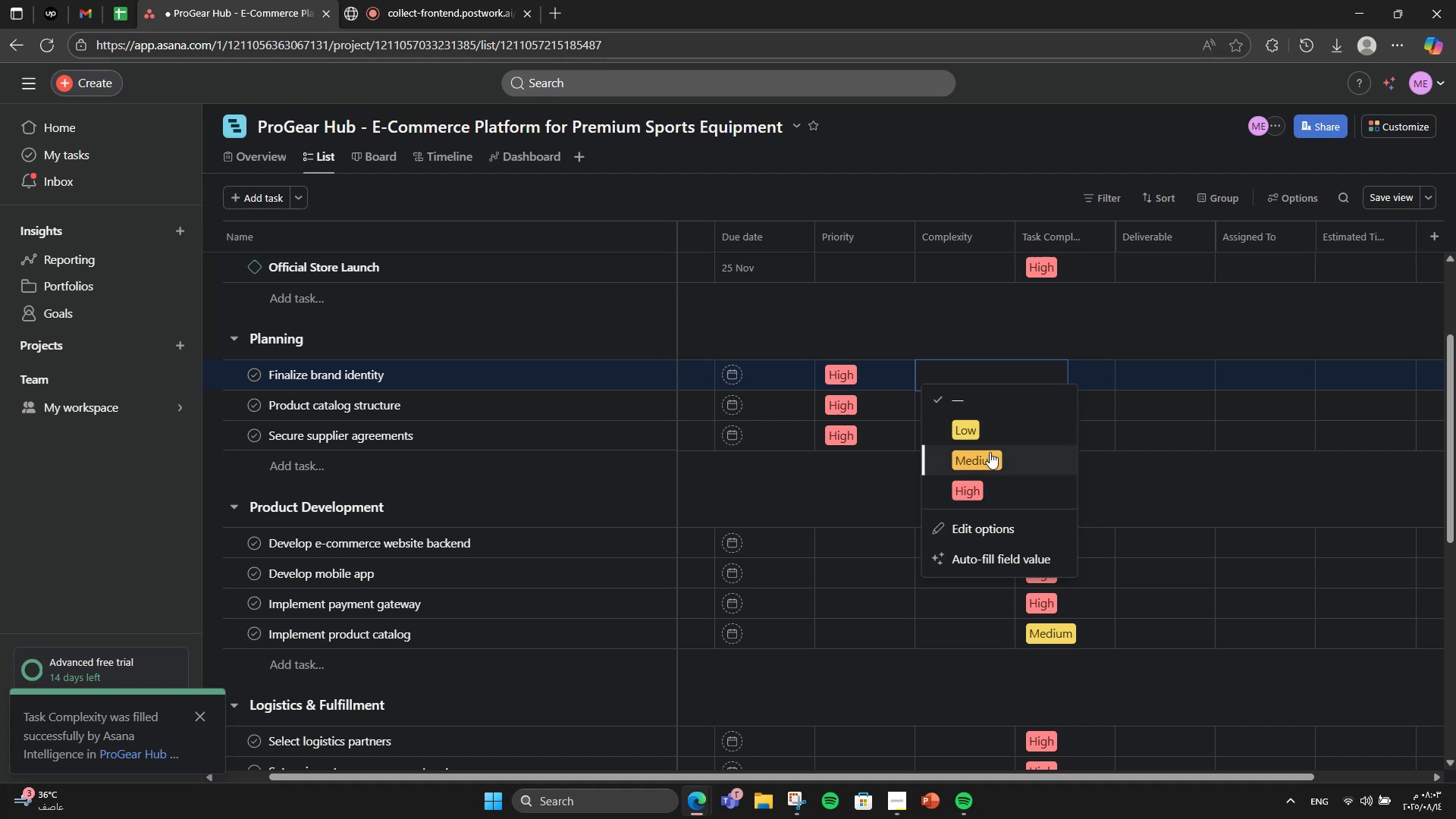 
left_click([990, 452])
 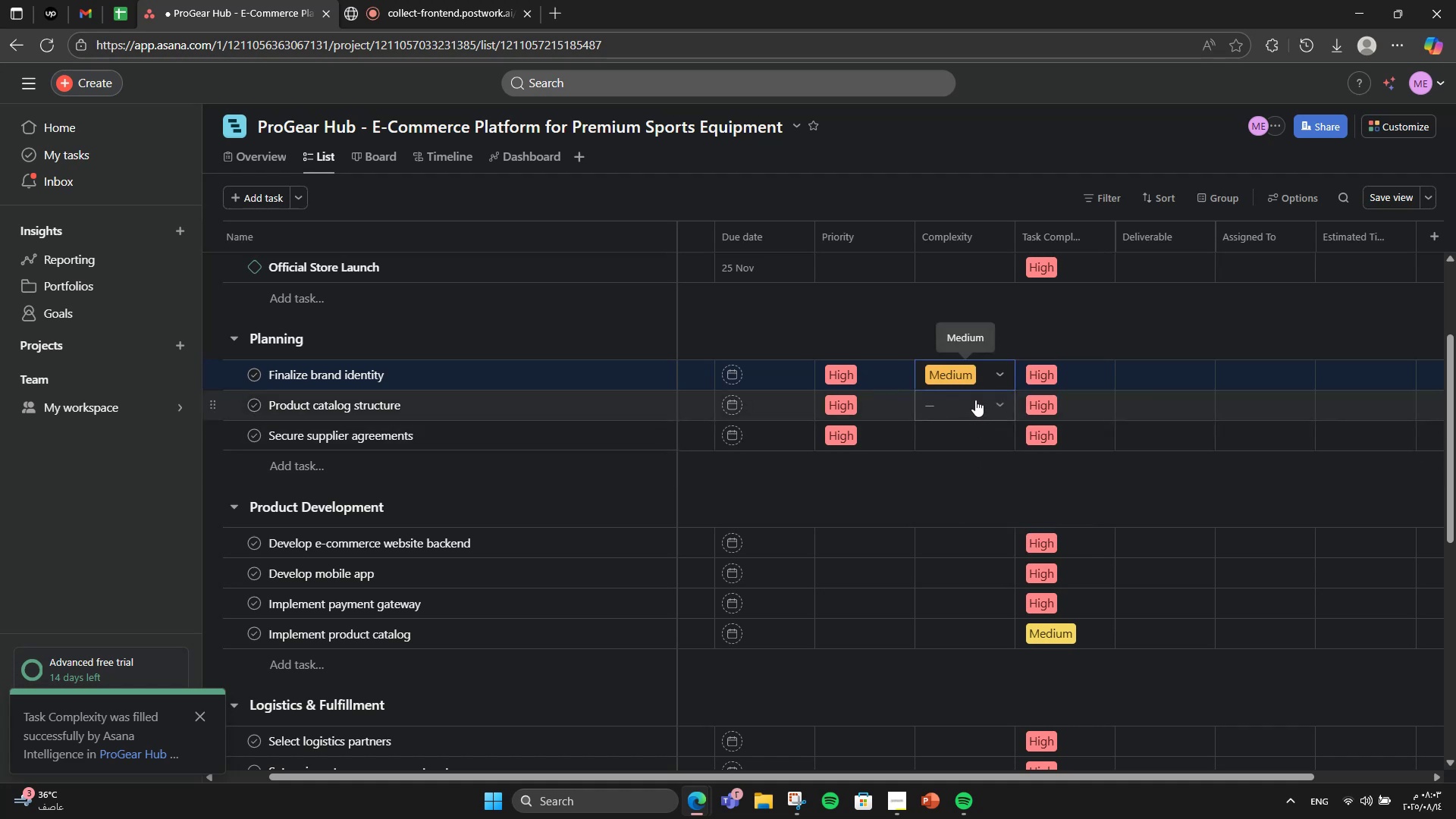 
left_click([975, 400])
 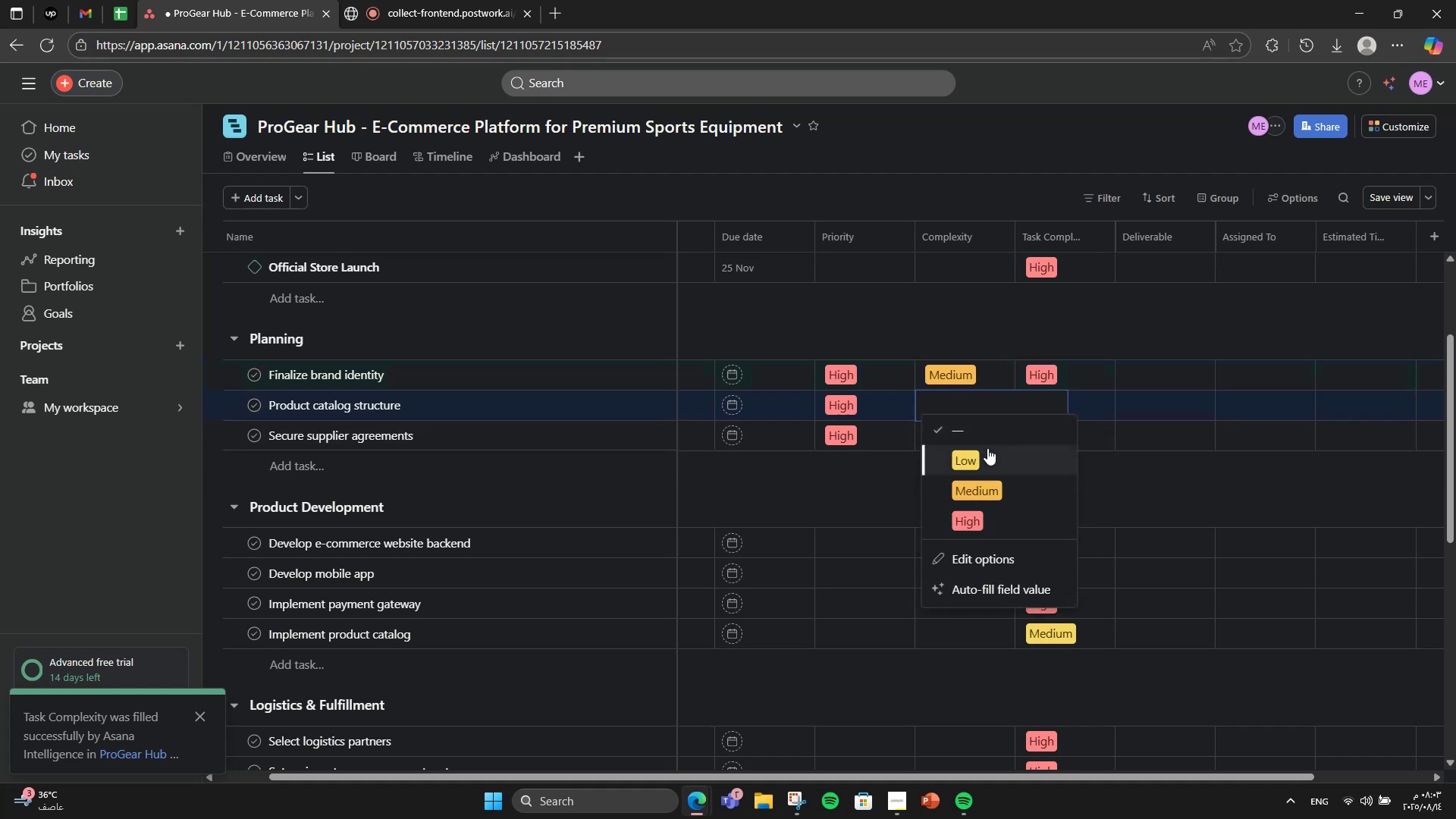 
left_click([980, 483])
 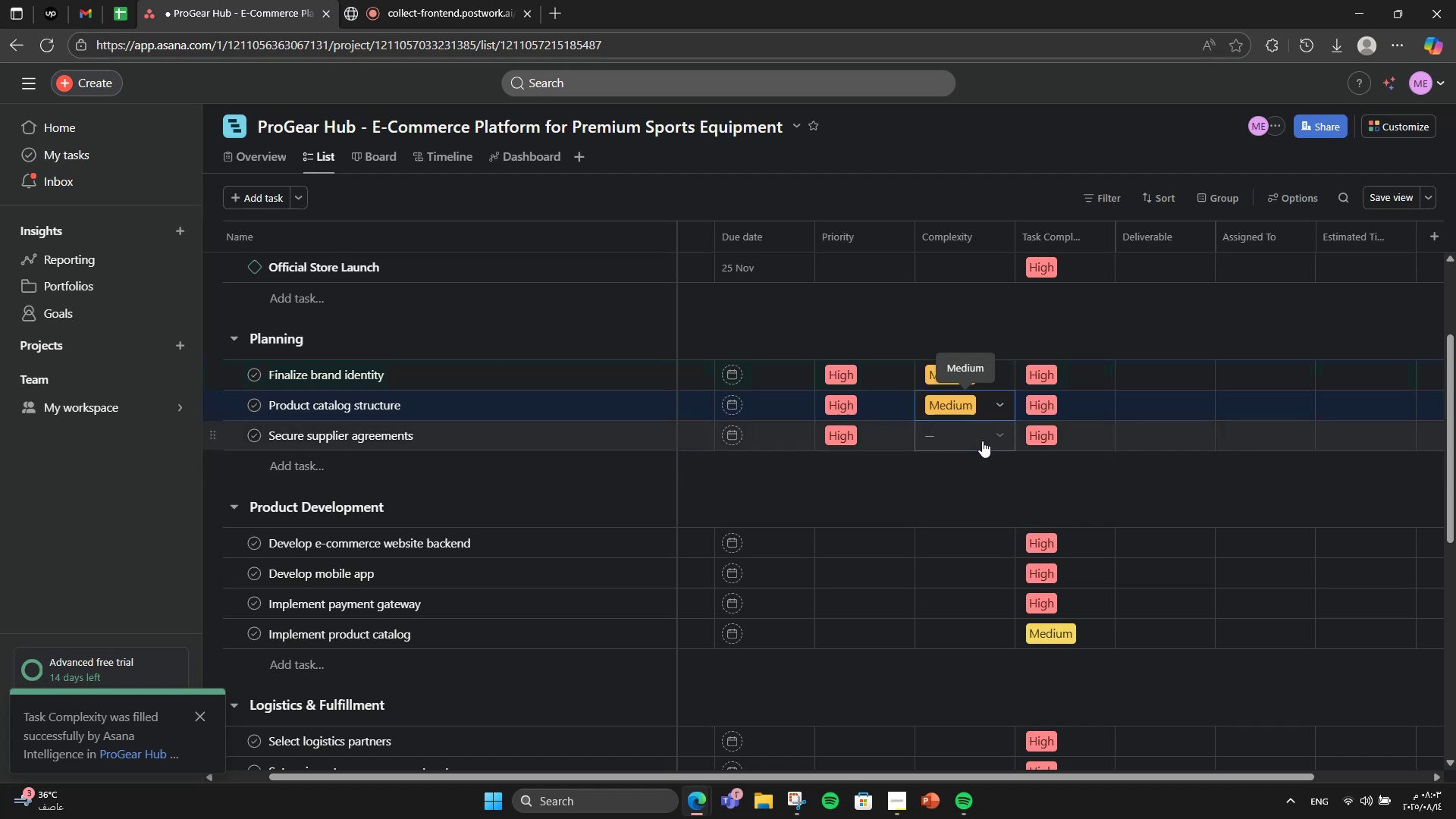 
double_click([982, 441])
 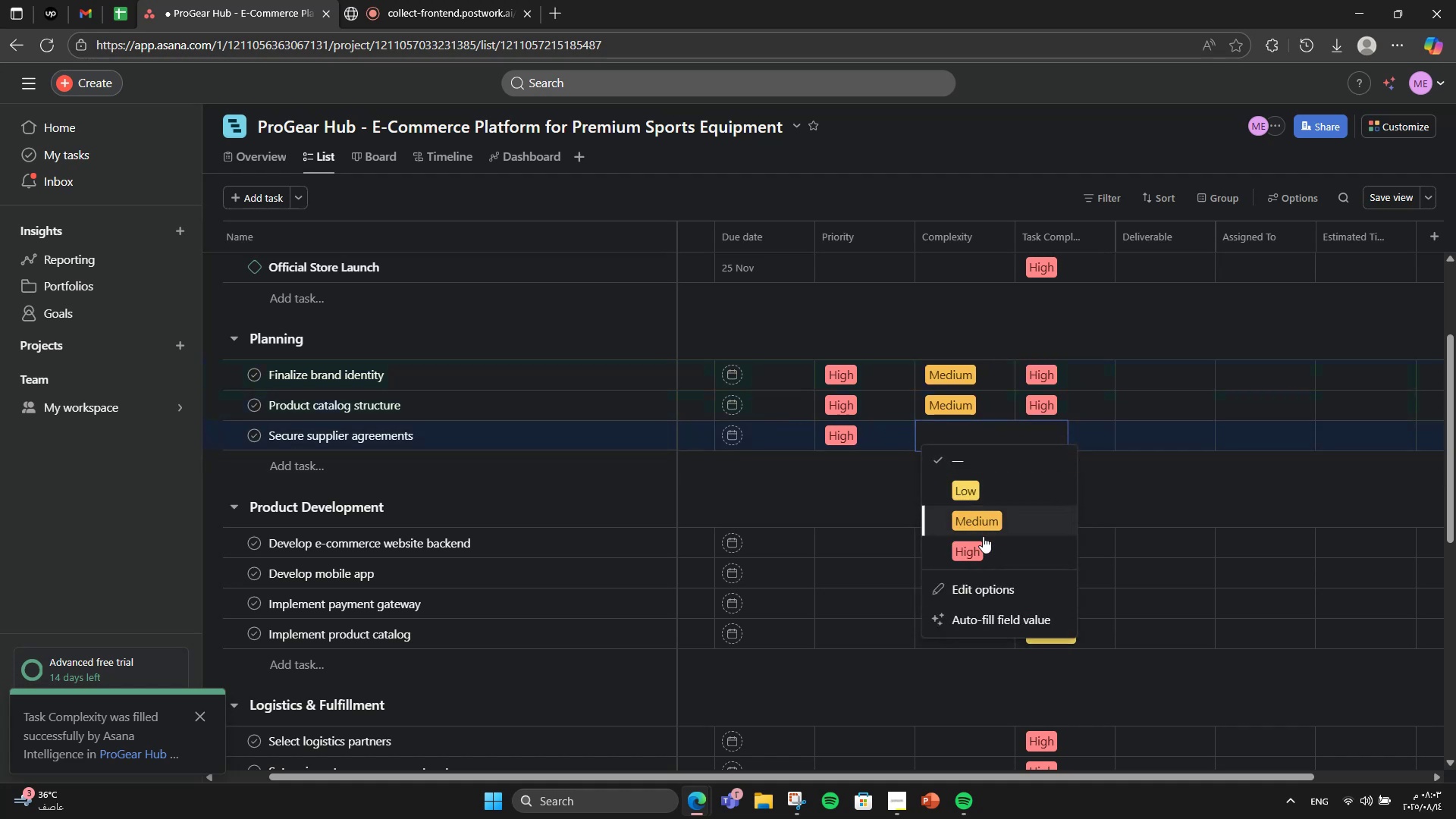 
left_click([983, 540])
 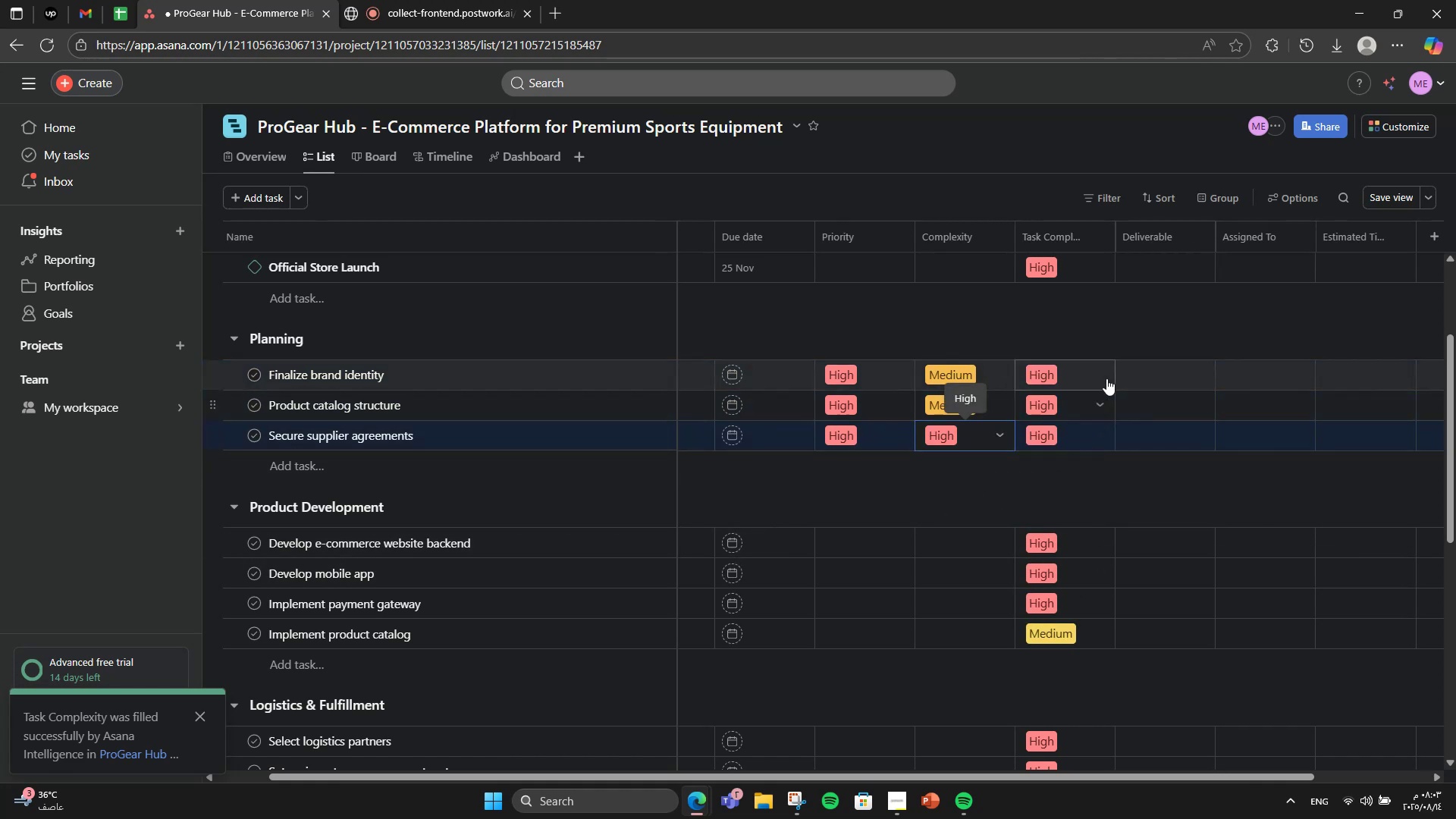 
left_click([1118, 378])
 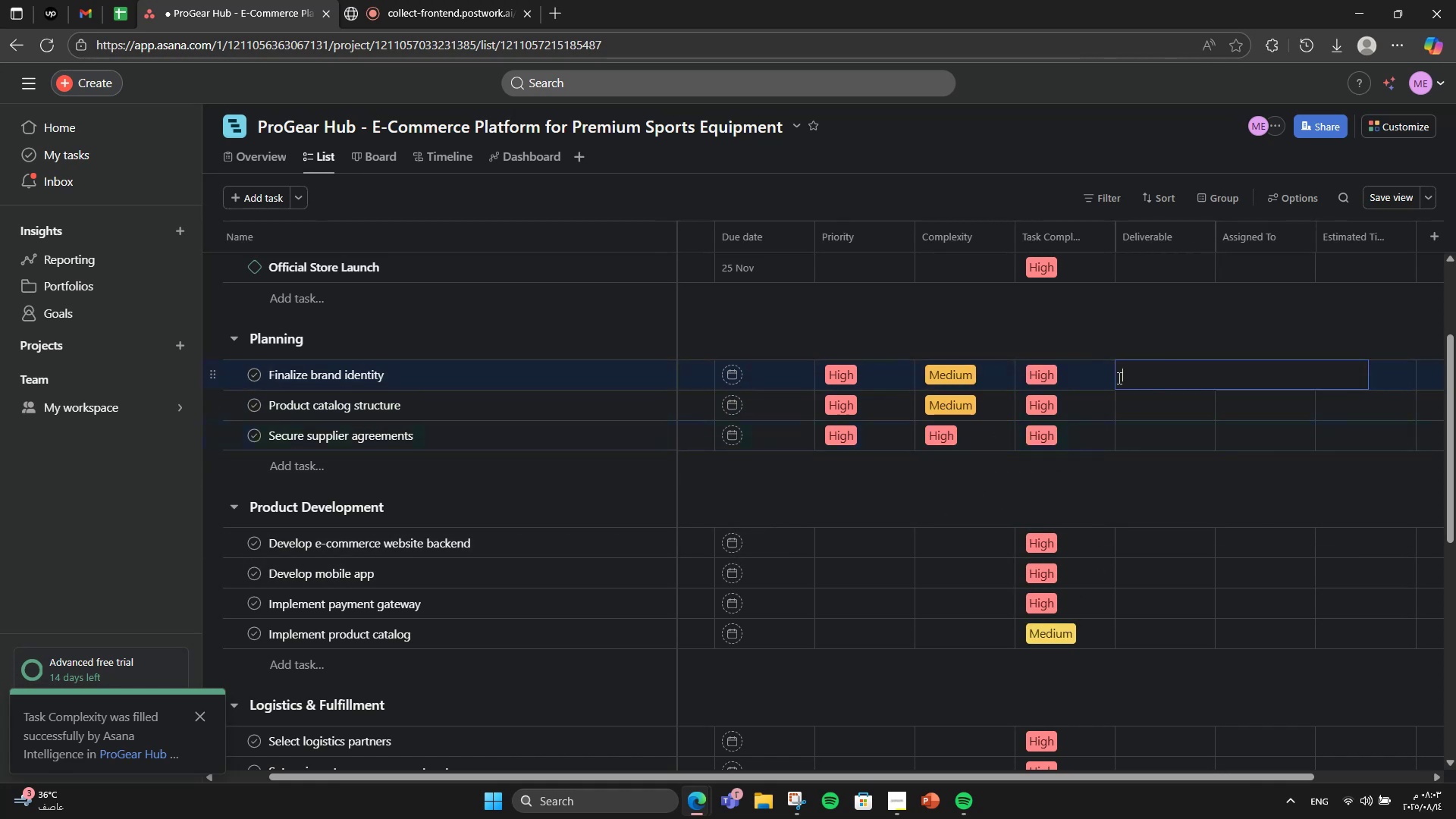 
type(Brand Guidelines PDF)
 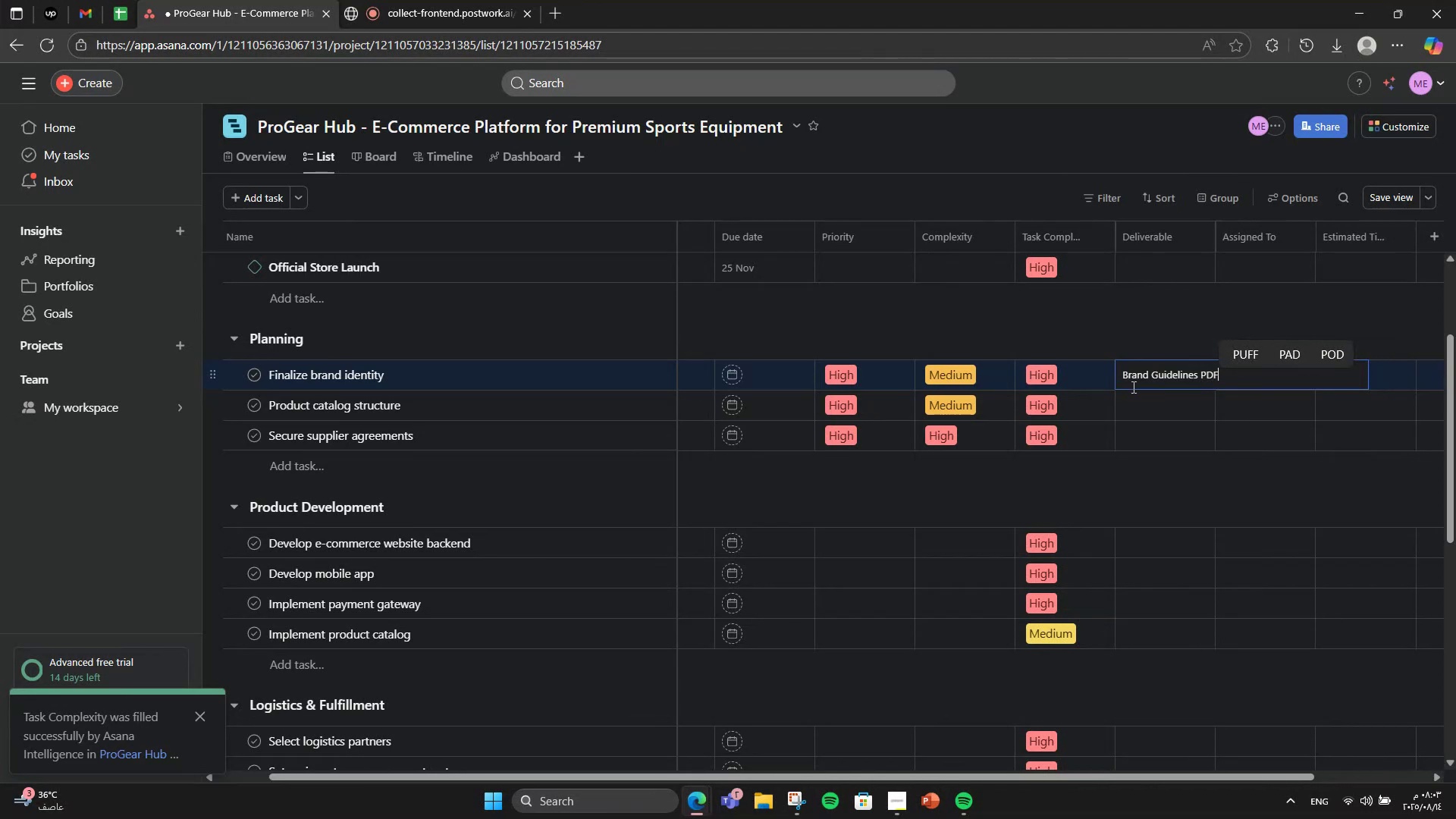 
left_click([1138, 406])
 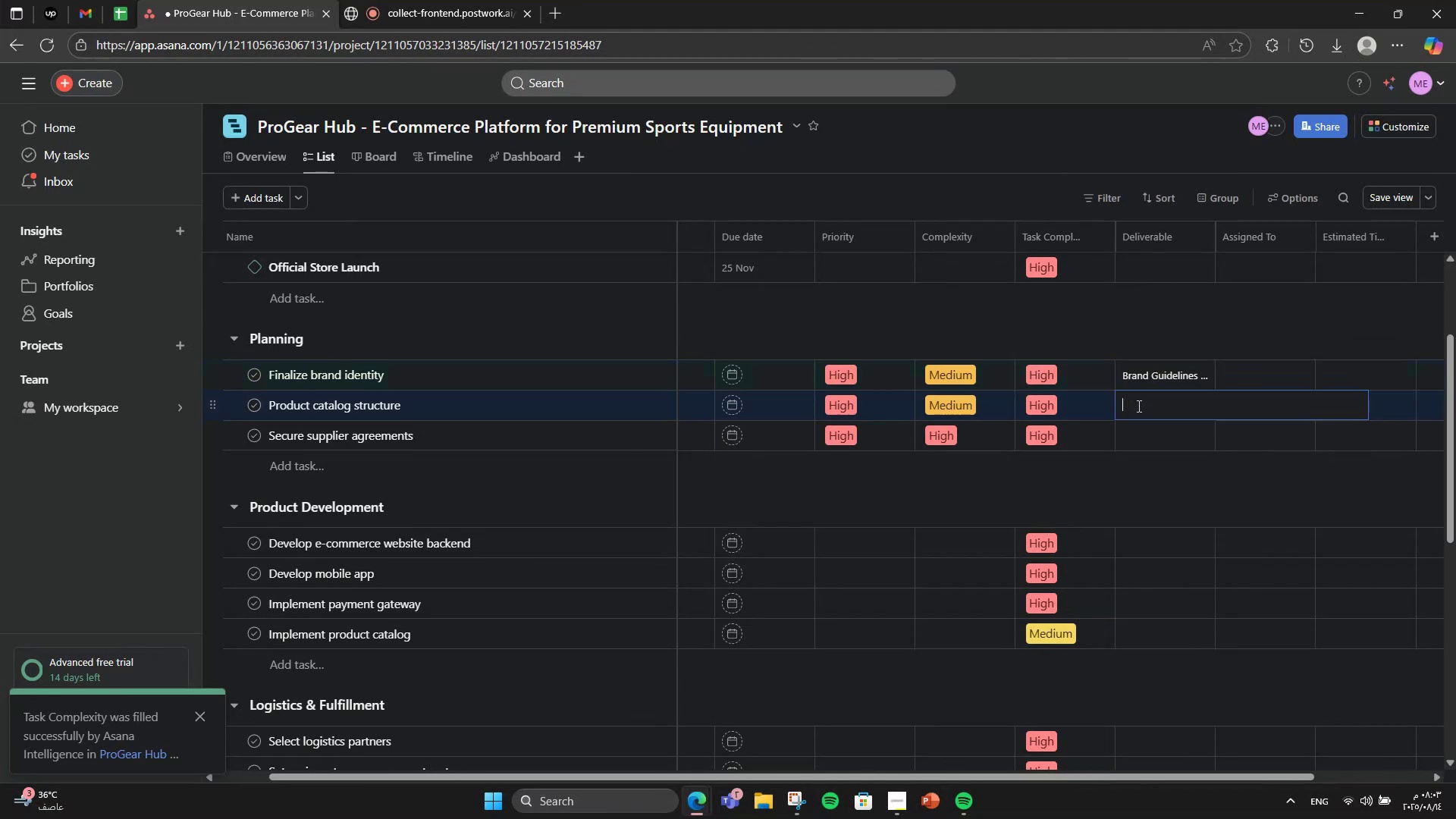 
type(Catalog Blueprint)
 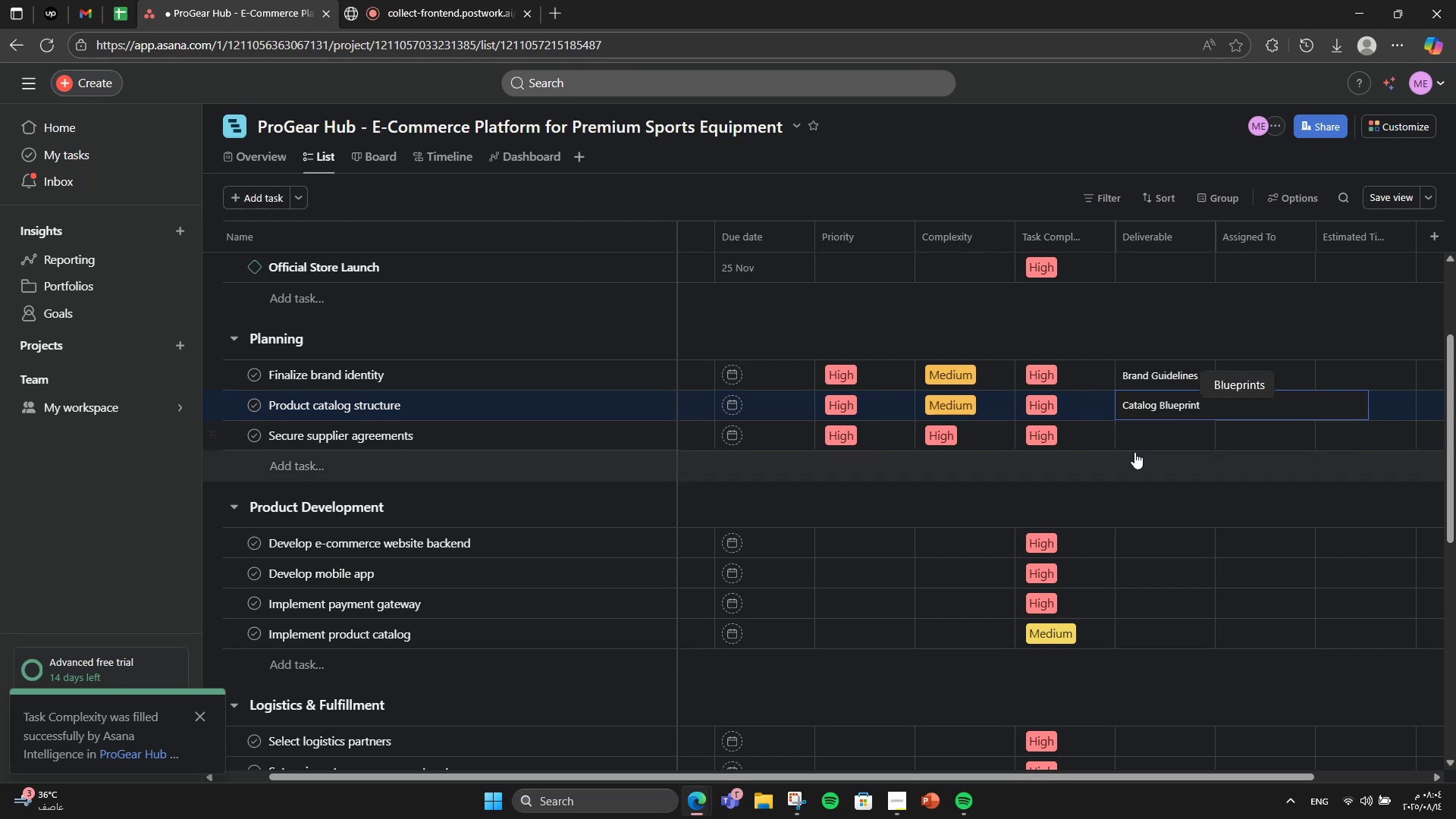 
left_click([1189, 432])
 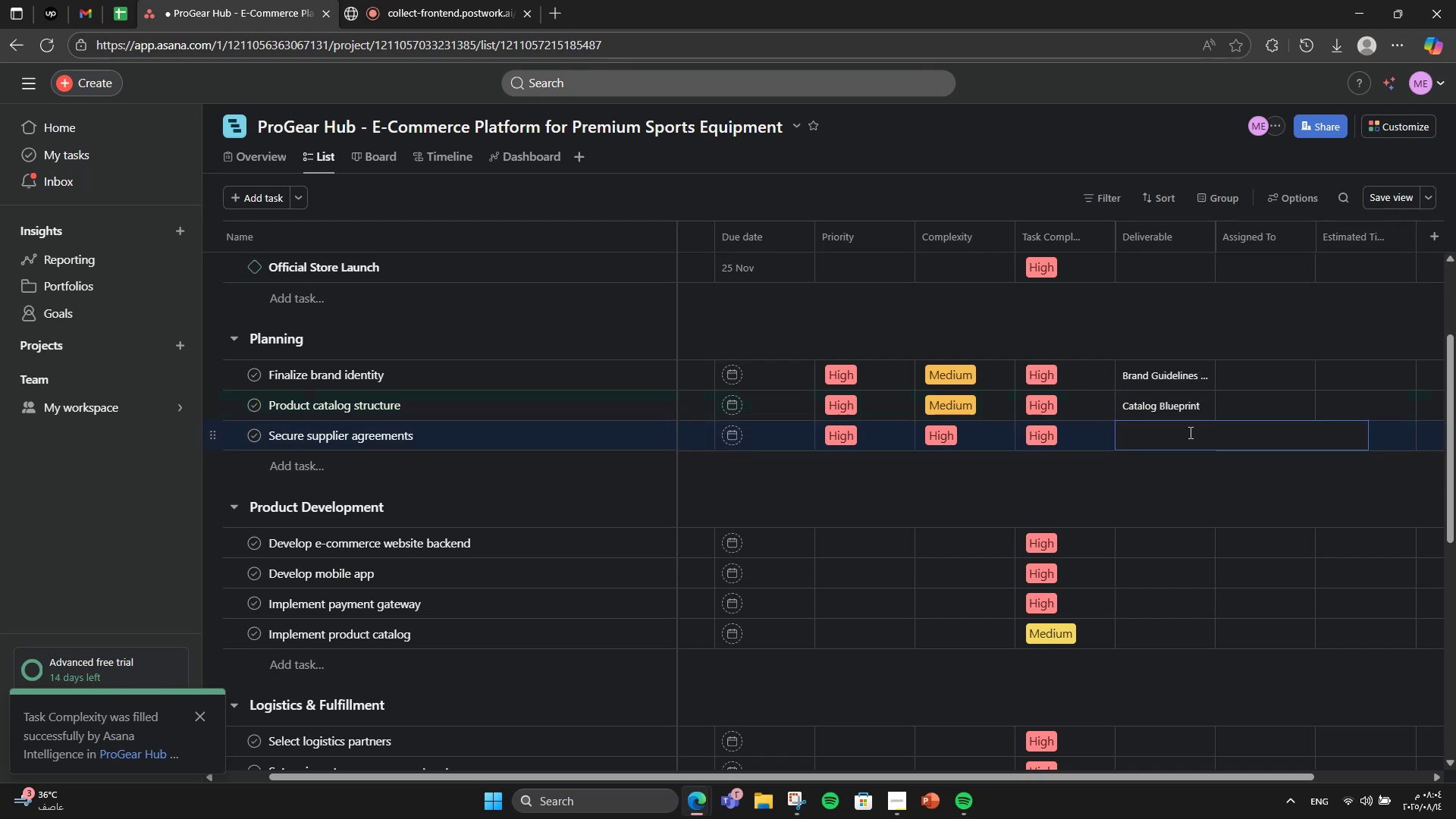 
type(Signed Suppier )
key(Backspace)
key(Backspace)
key(Backspace)
key(Backspace)
type(lier Ci)
key(Backspace)
type(ontracts)
 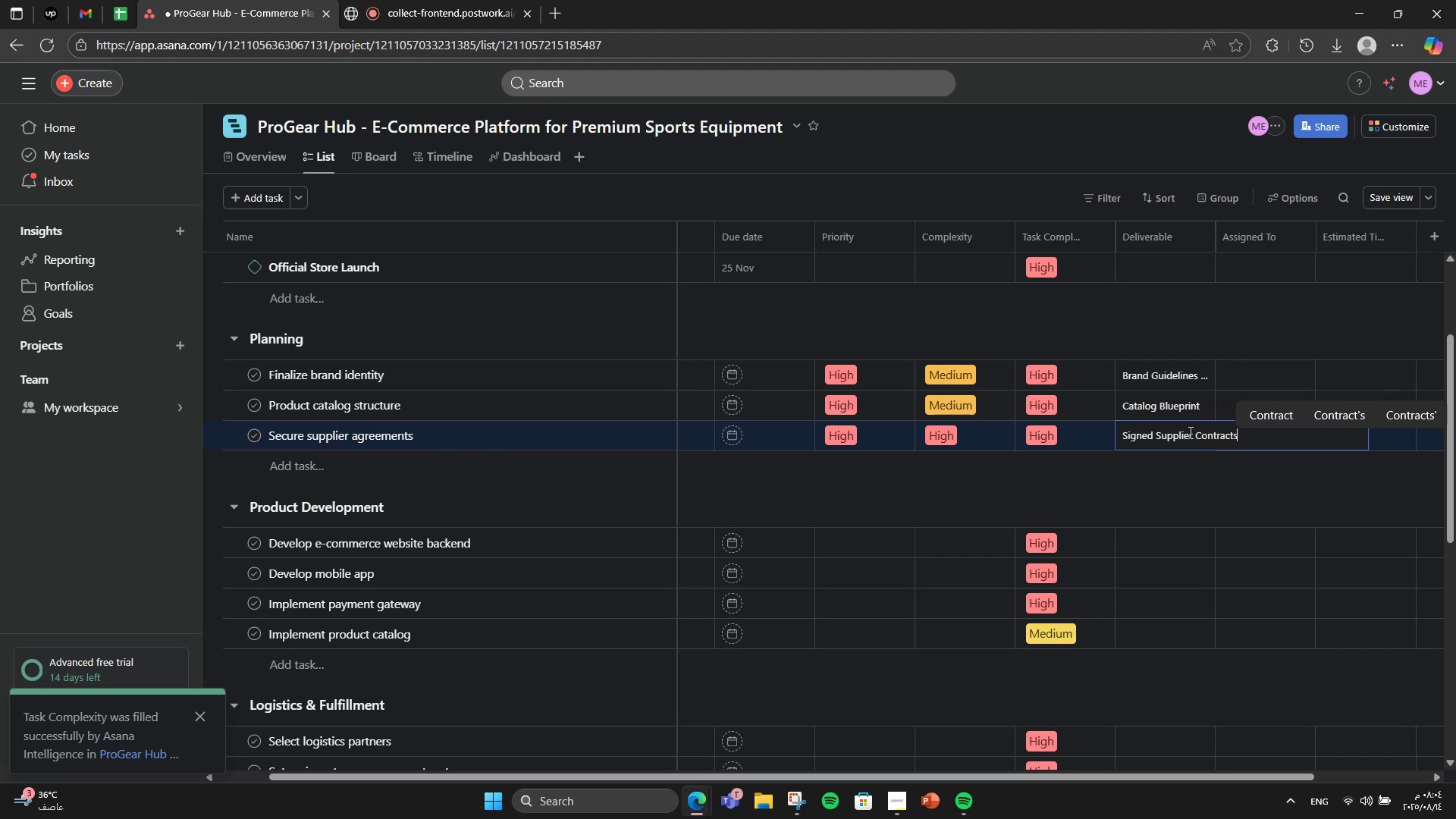 
left_click([1269, 359])
 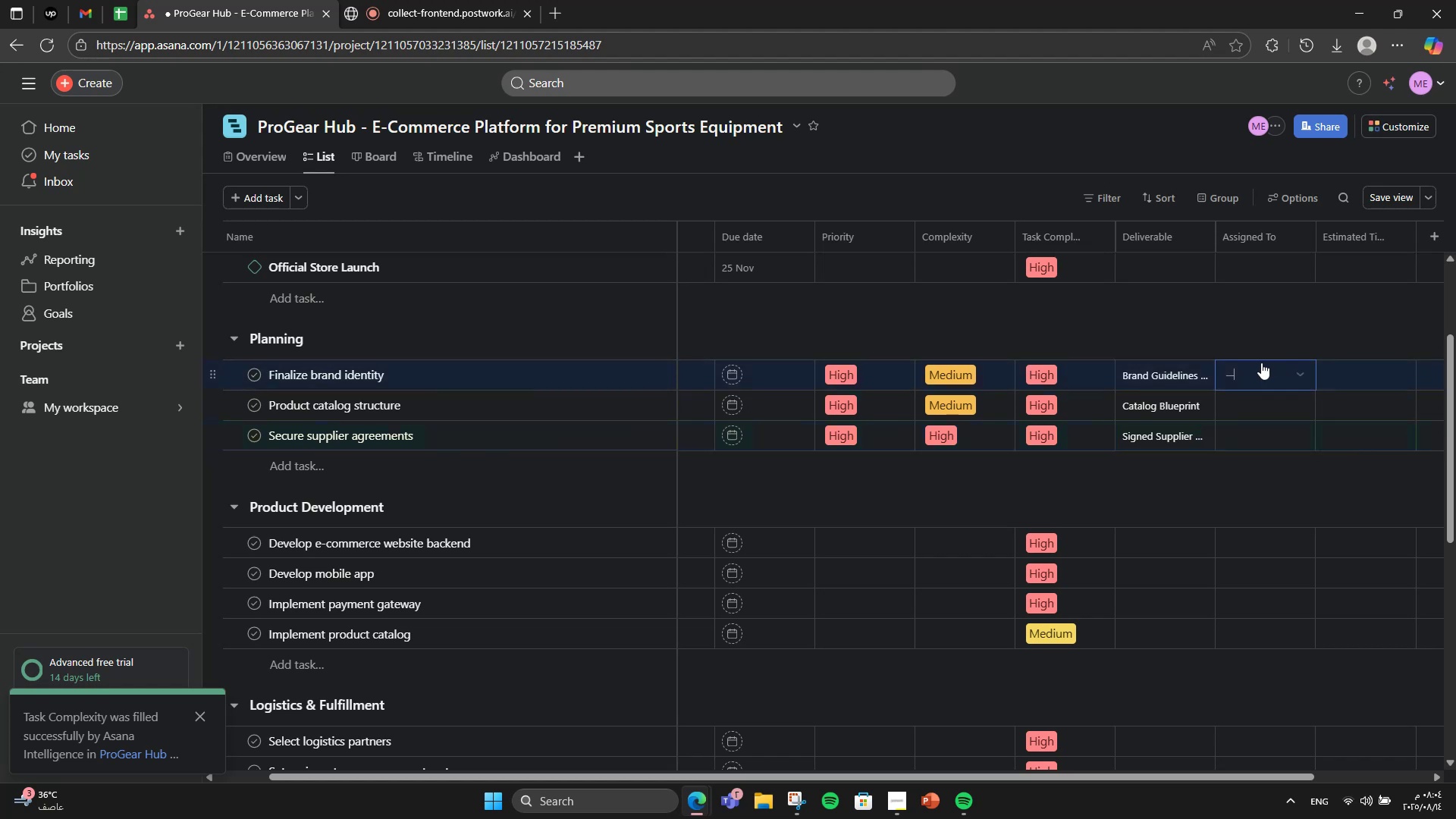 
left_click([1261, 362])
 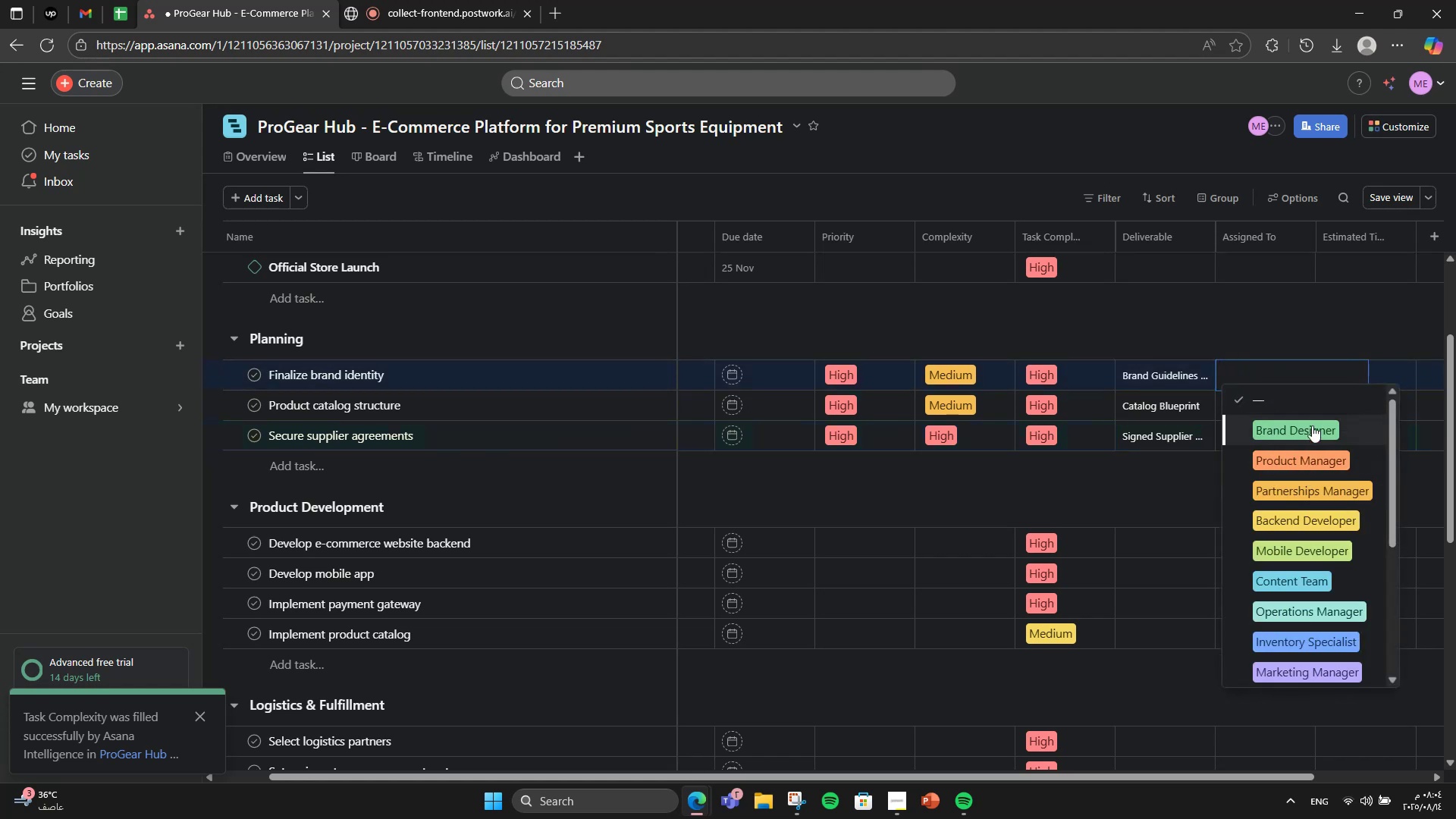 
left_click([1315, 432])
 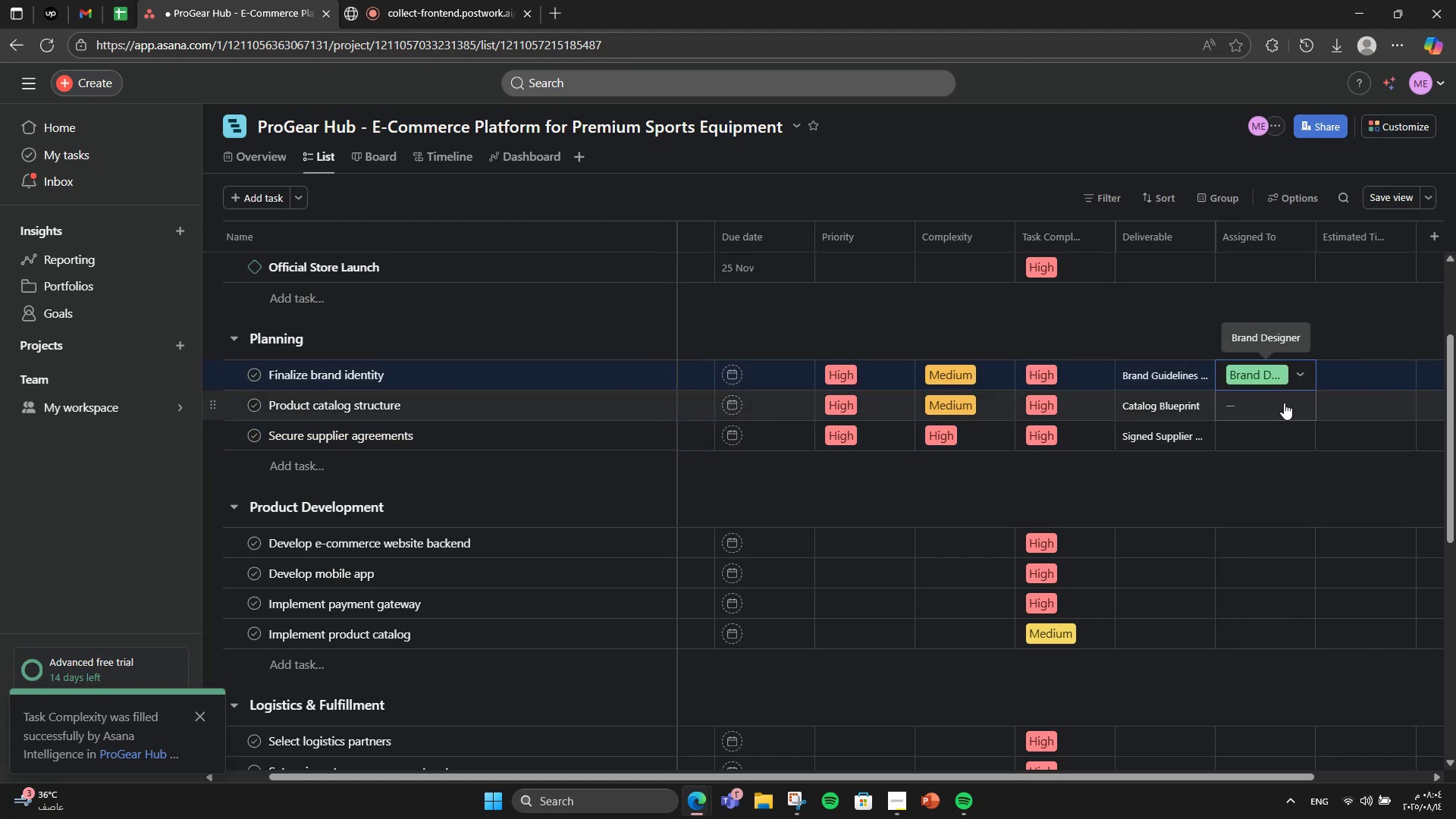 
left_click([1283, 403])
 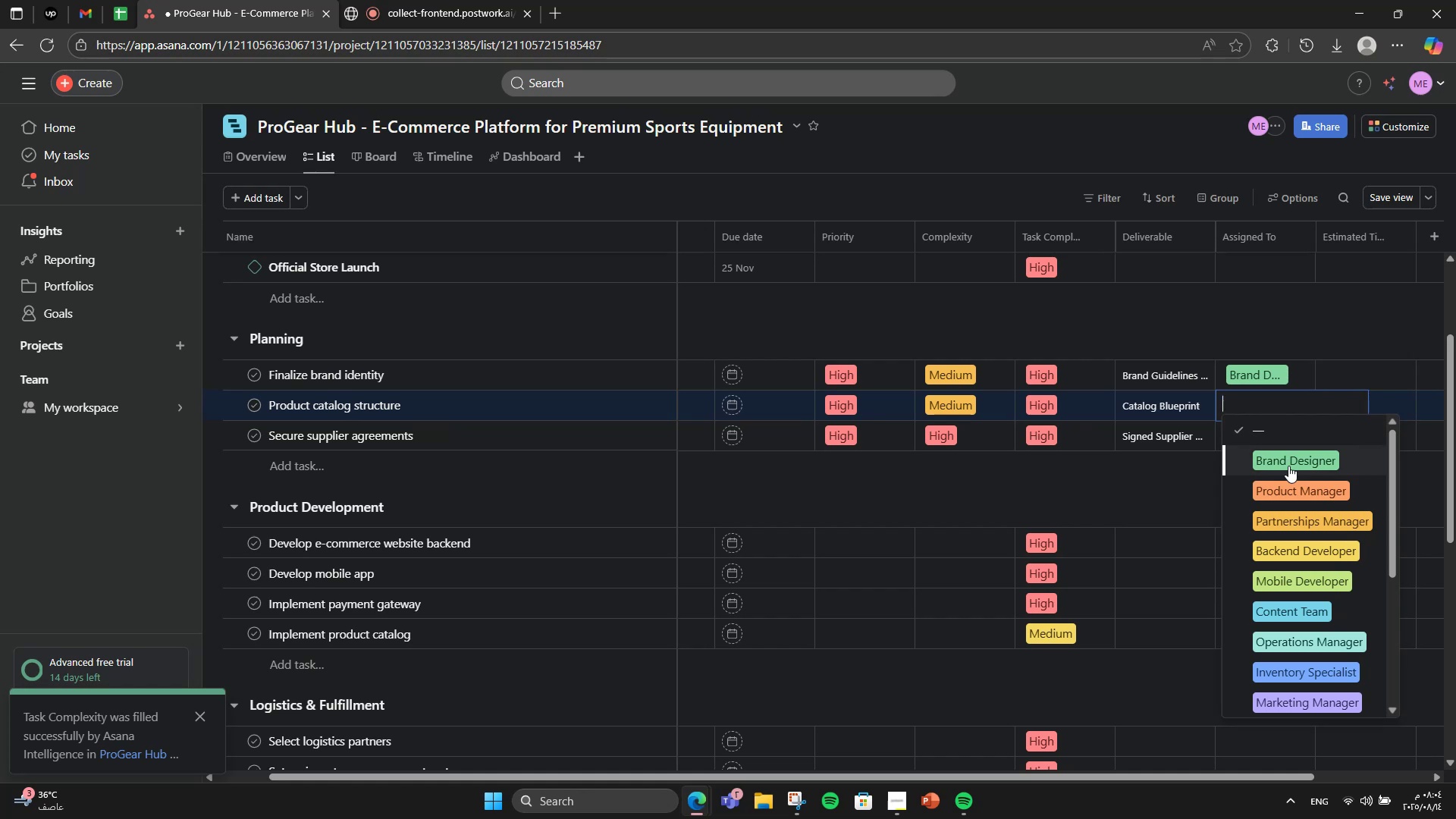 
left_click([1294, 500])
 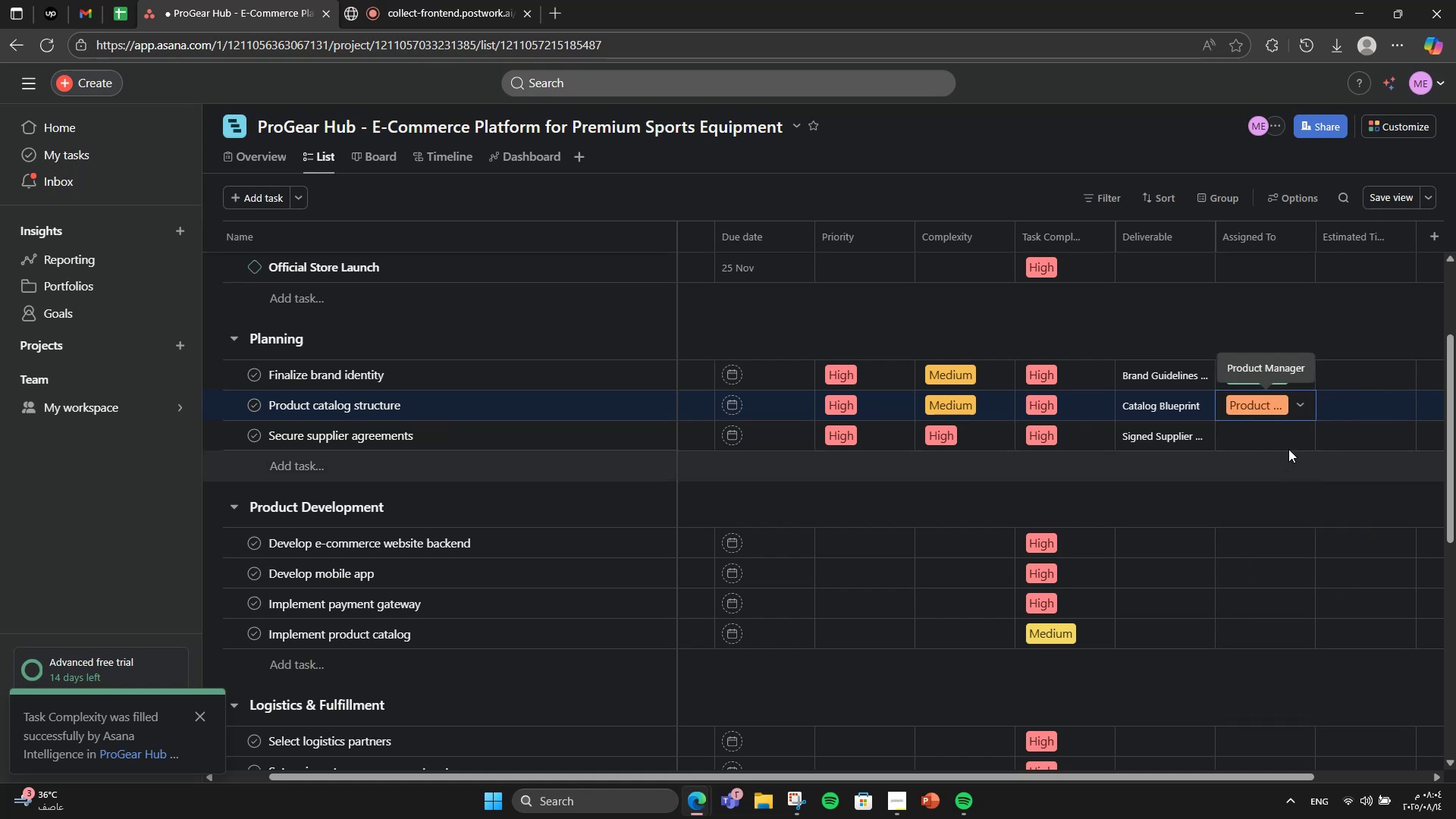 
left_click([1288, 448])
 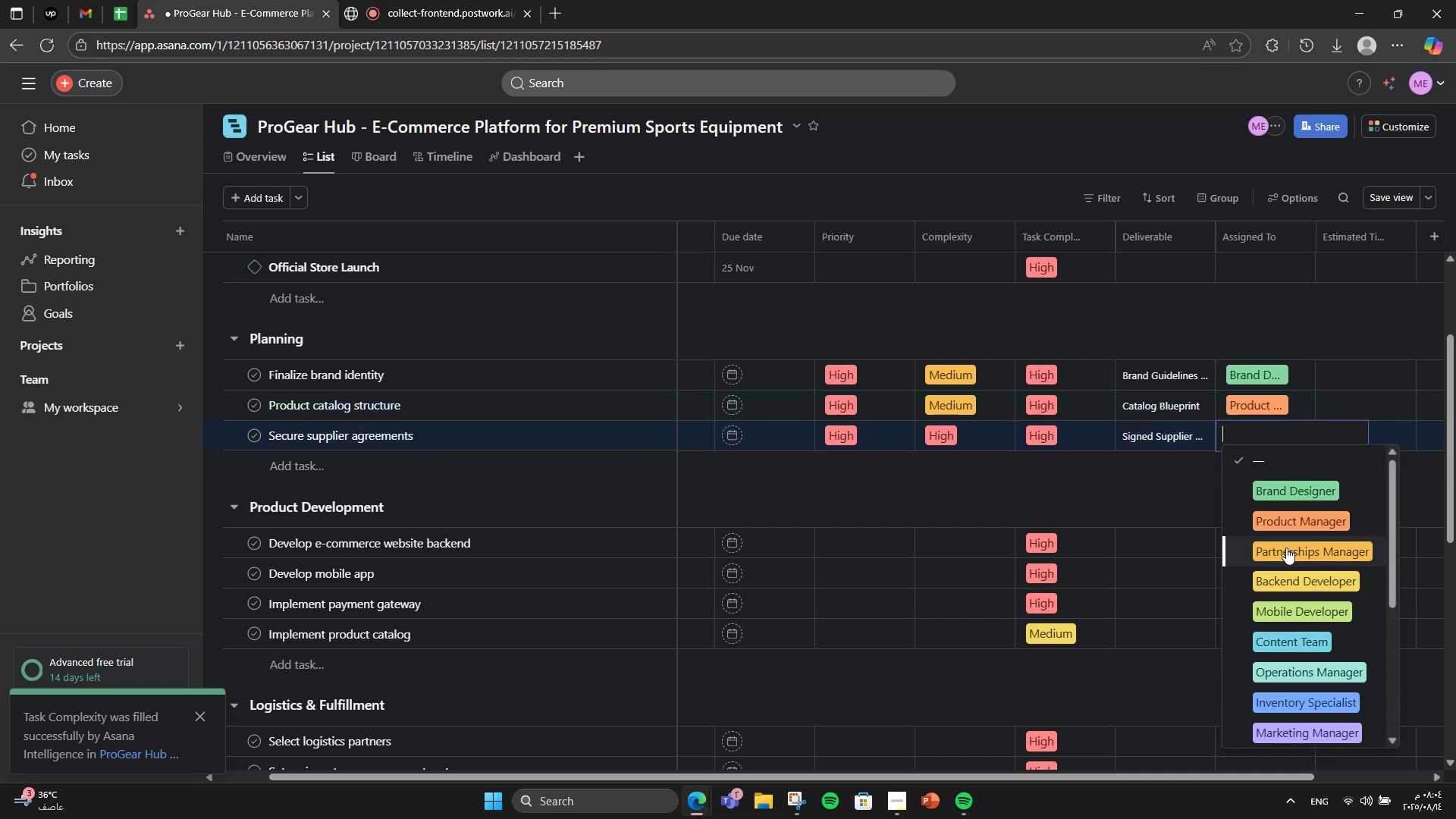 
left_click([1286, 548])
 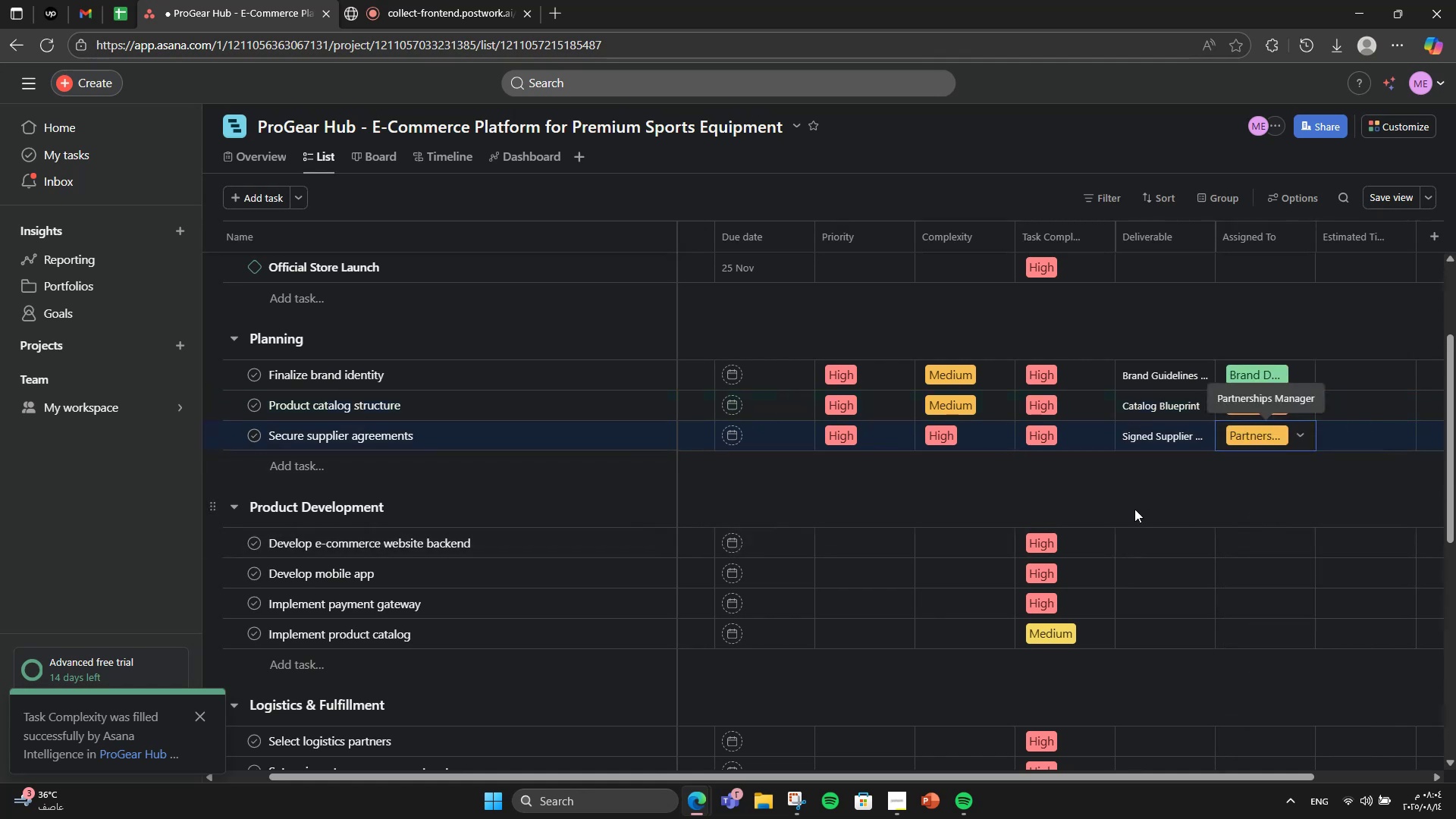 
left_click([1134, 509])
 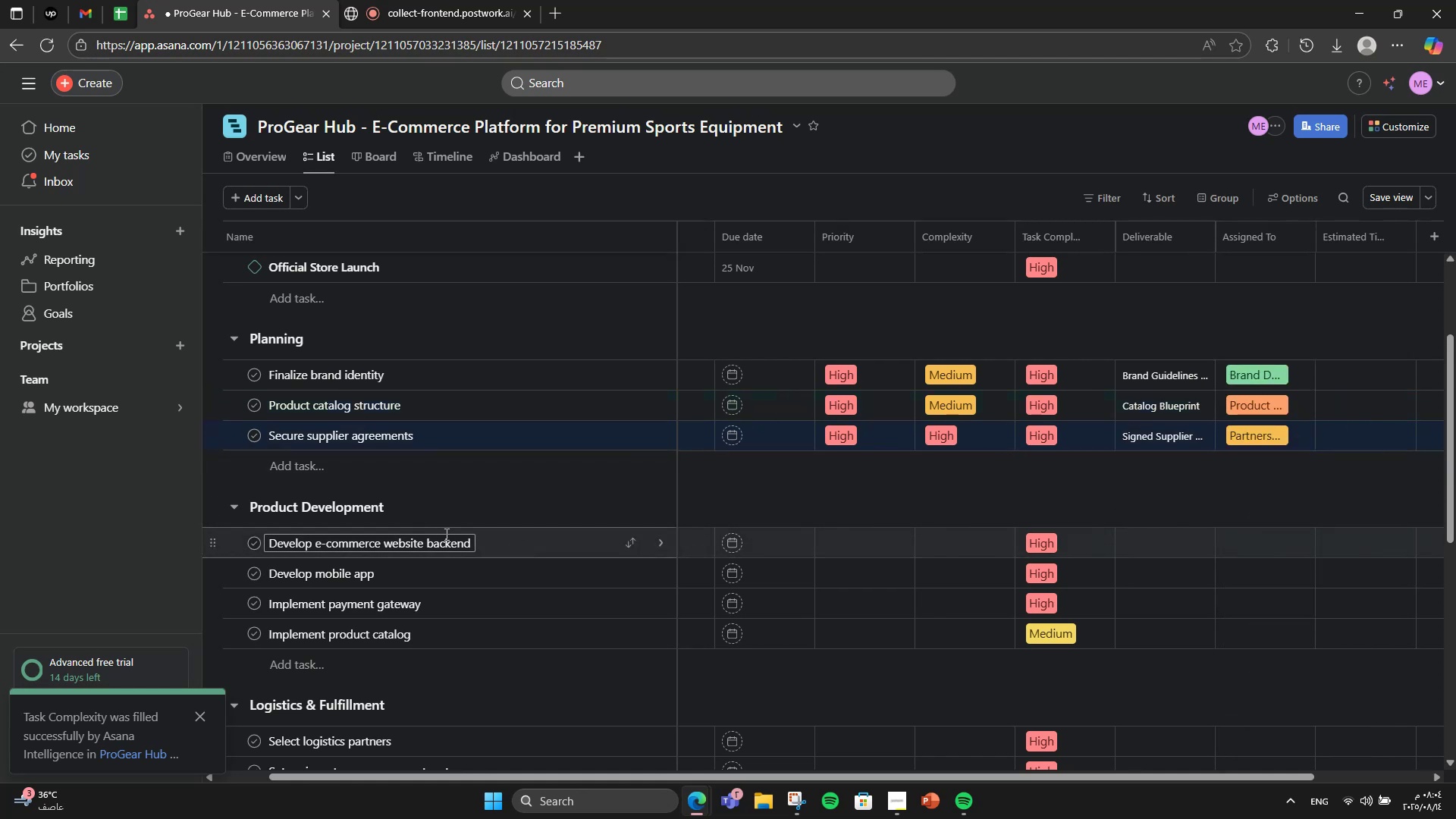 
left_click([528, 534])
 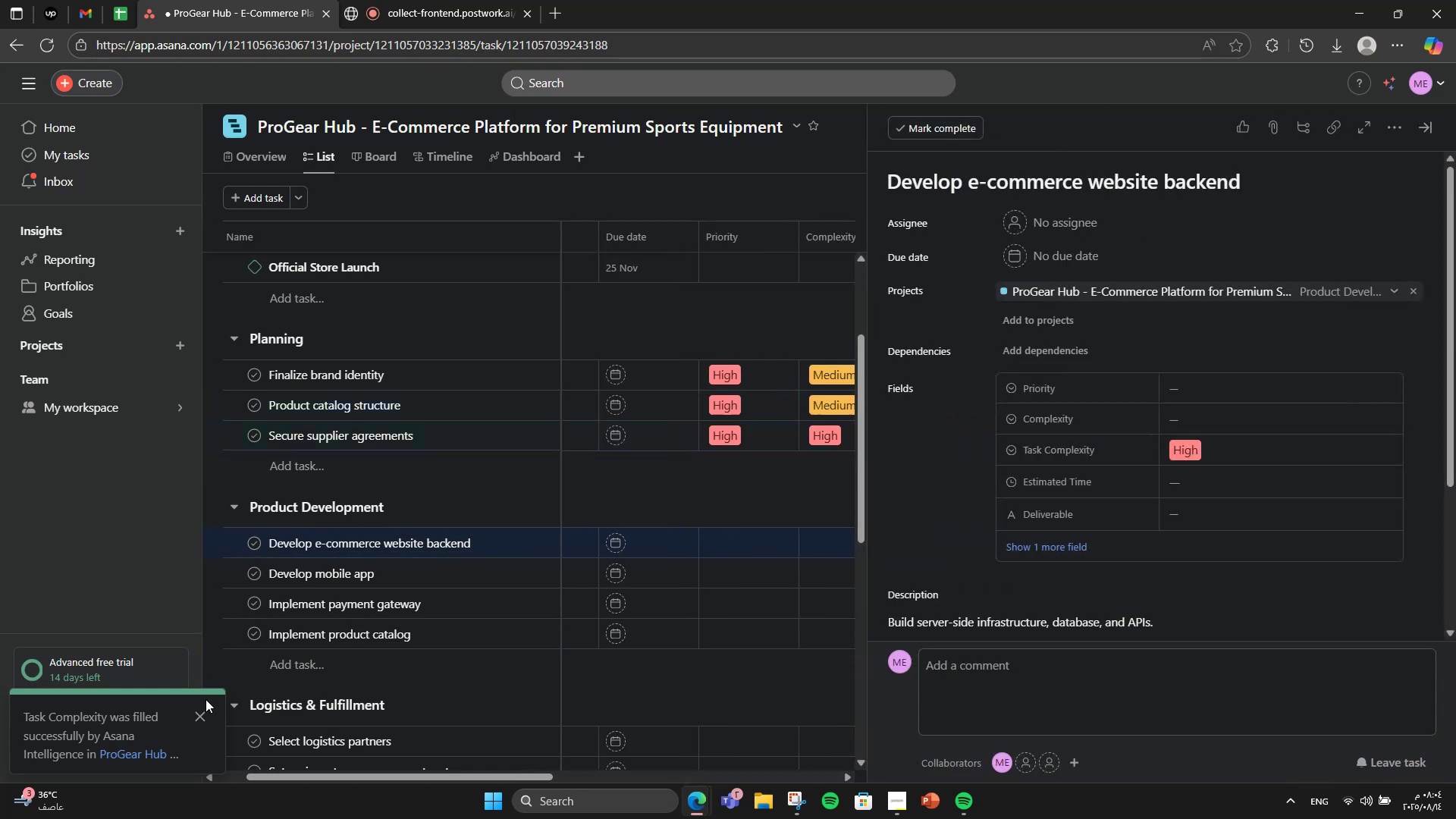 
left_click([200, 711])
 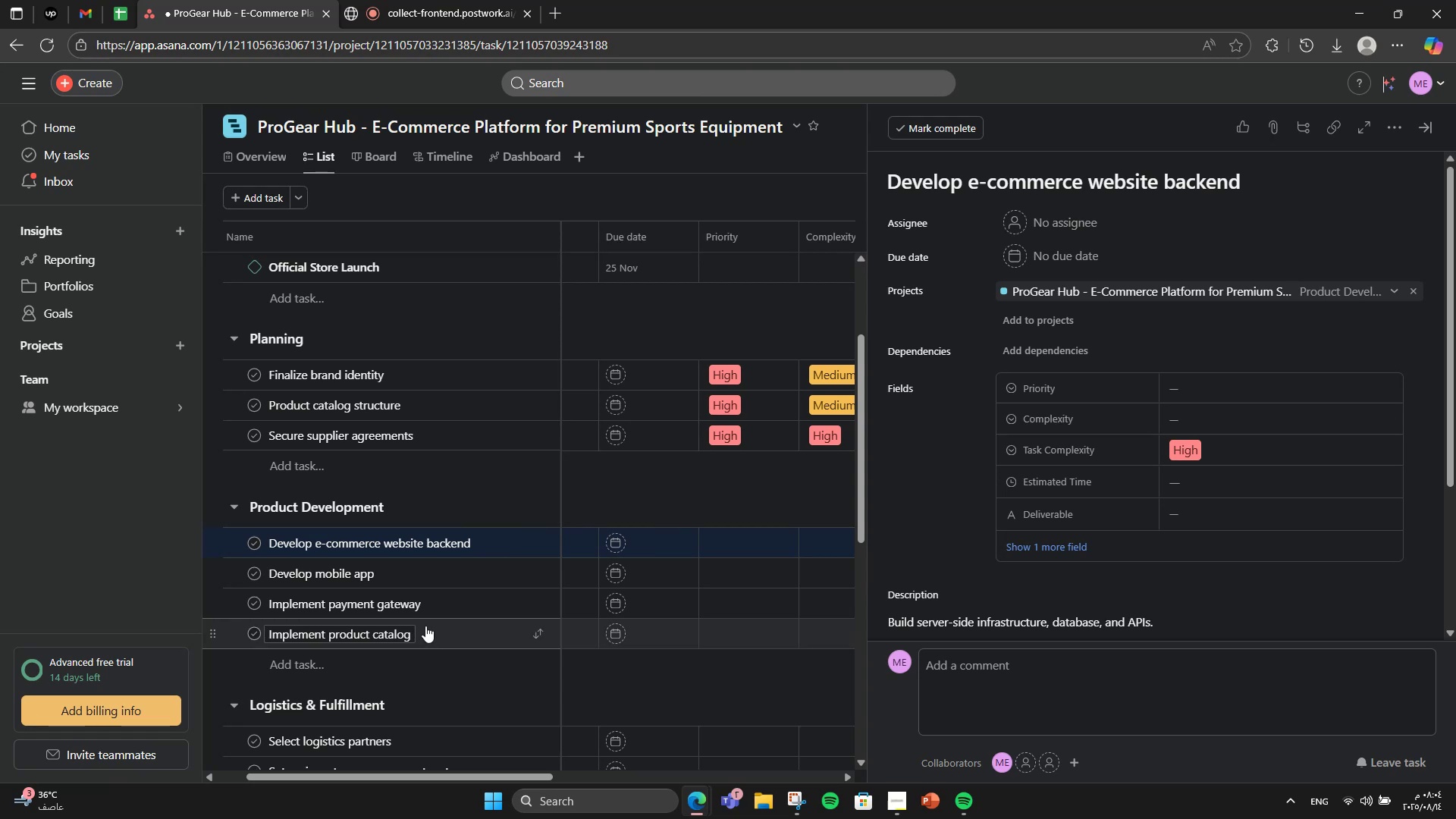 
wait(7.58)
 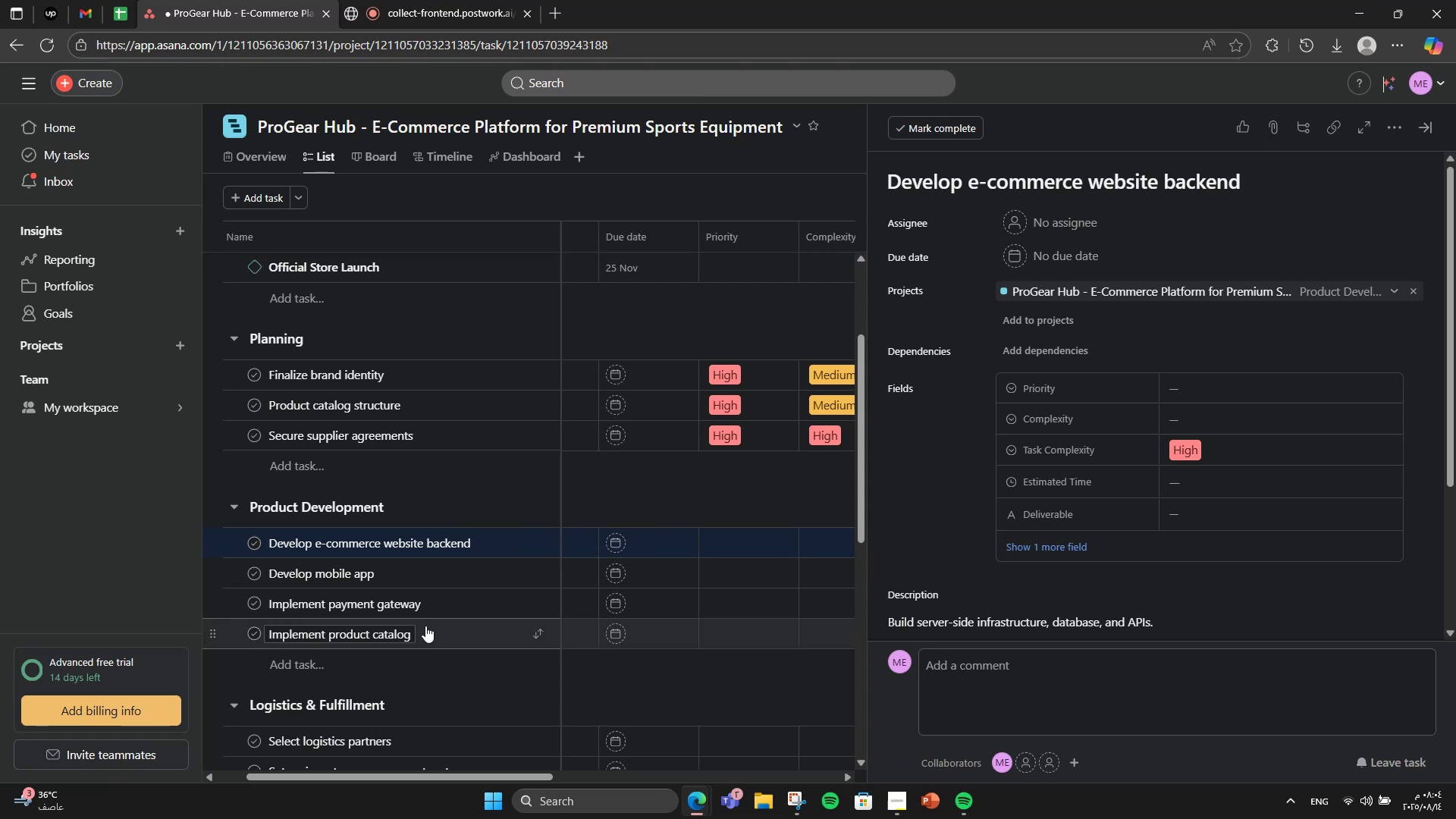 
scroll: coordinate [981, 530], scroll_direction: up, amount: 1.0
 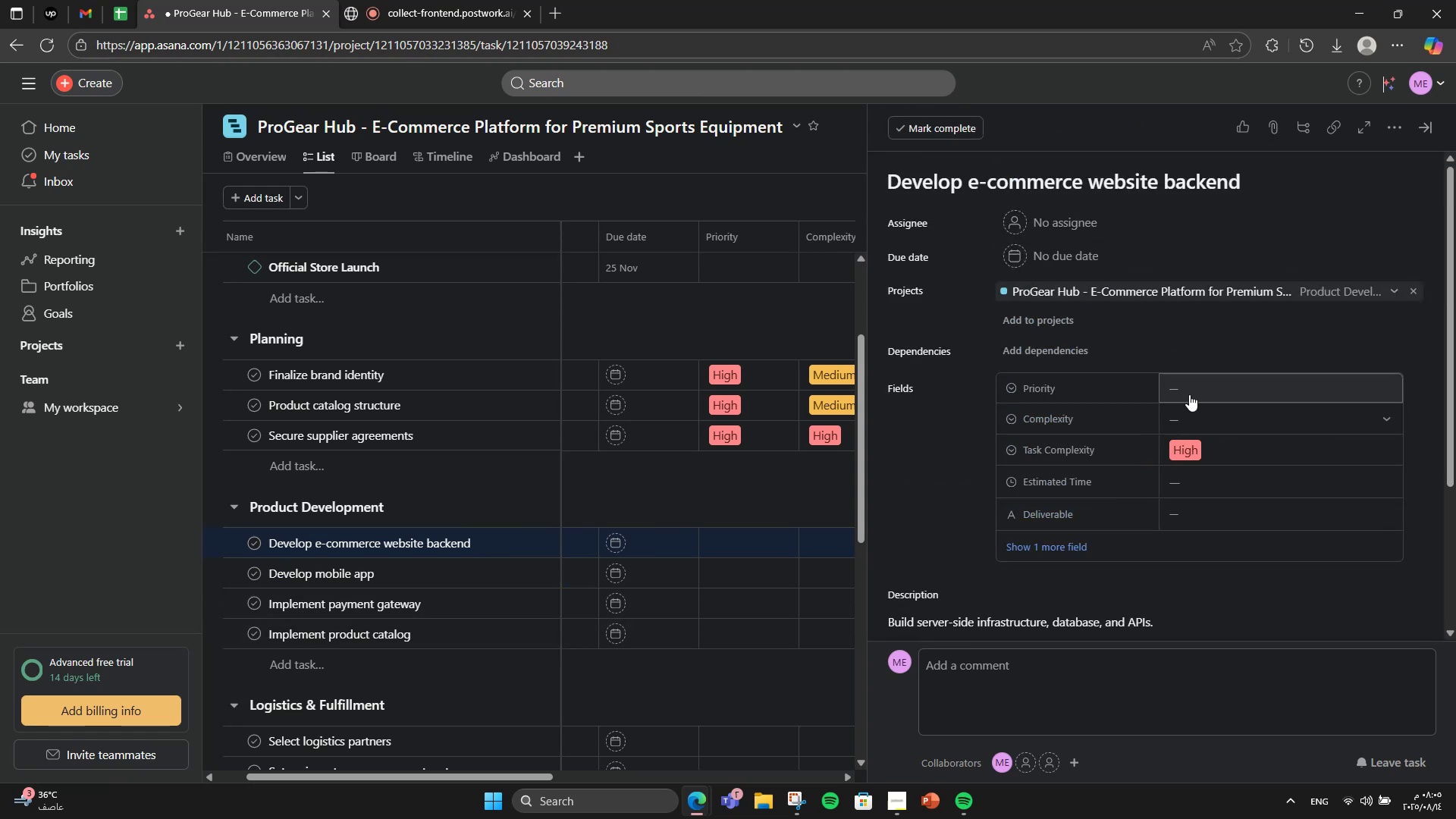 
left_click([1194, 388])
 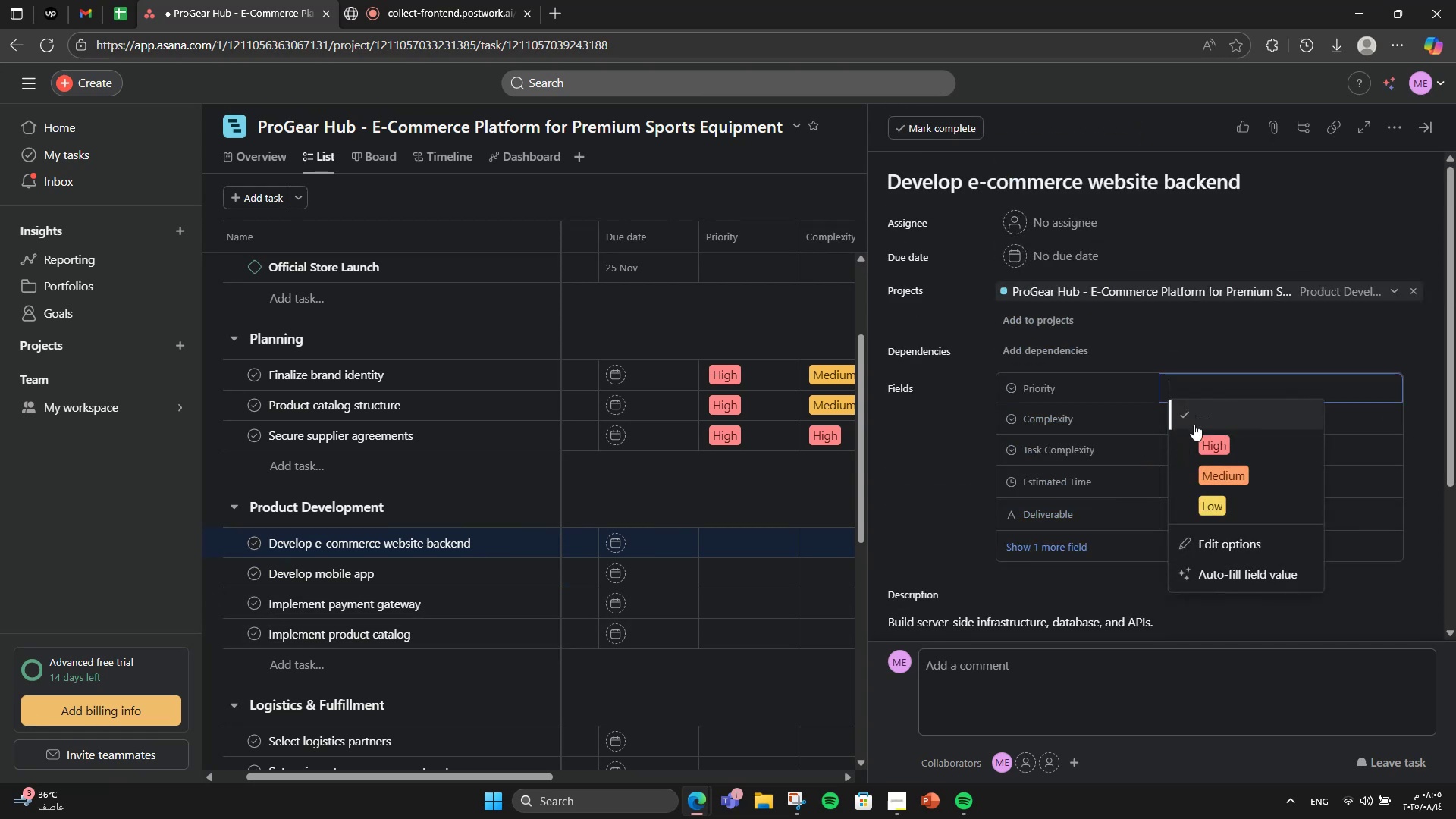 
double_click([1195, 413])
 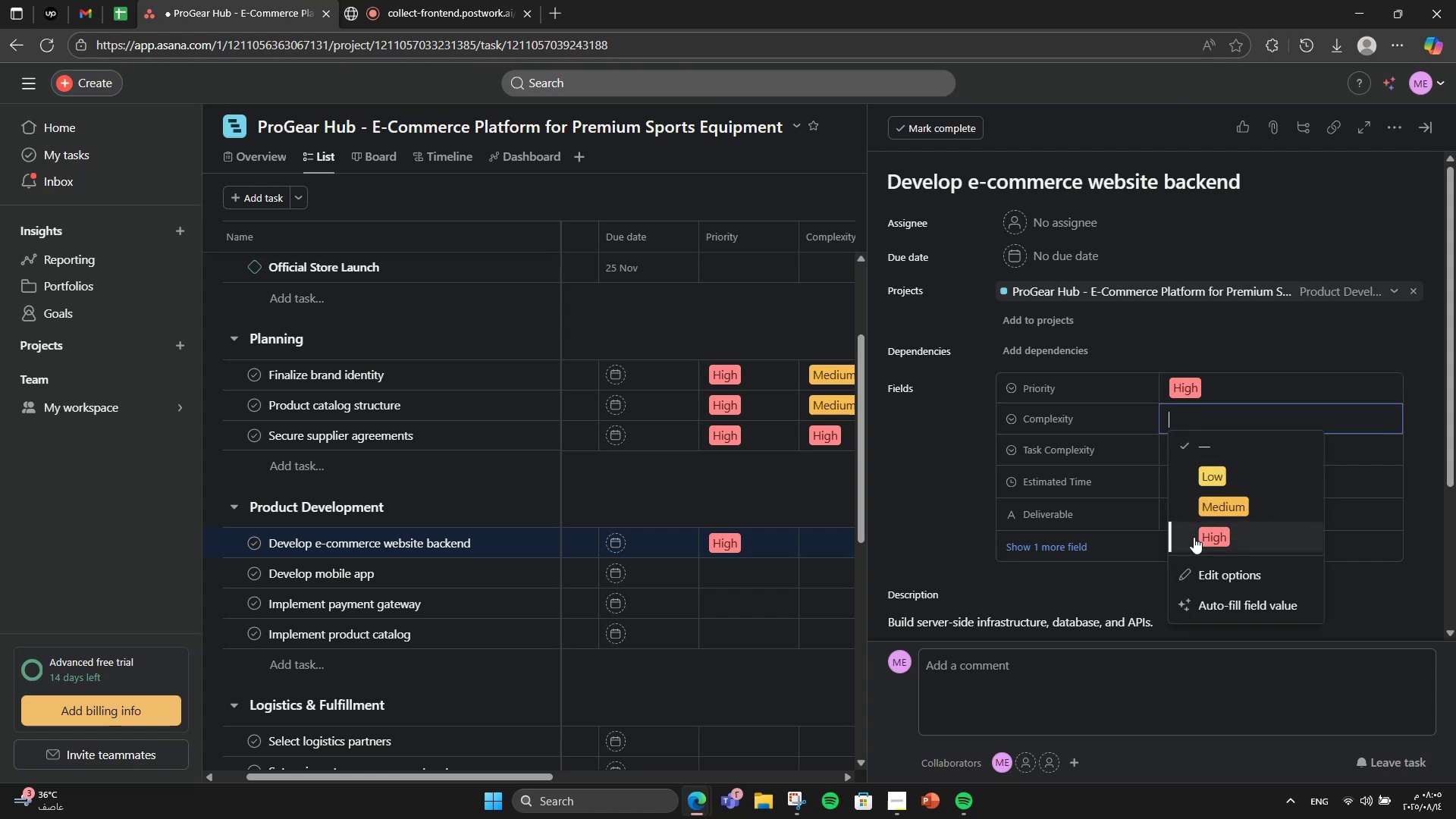 
left_click([1190, 541])
 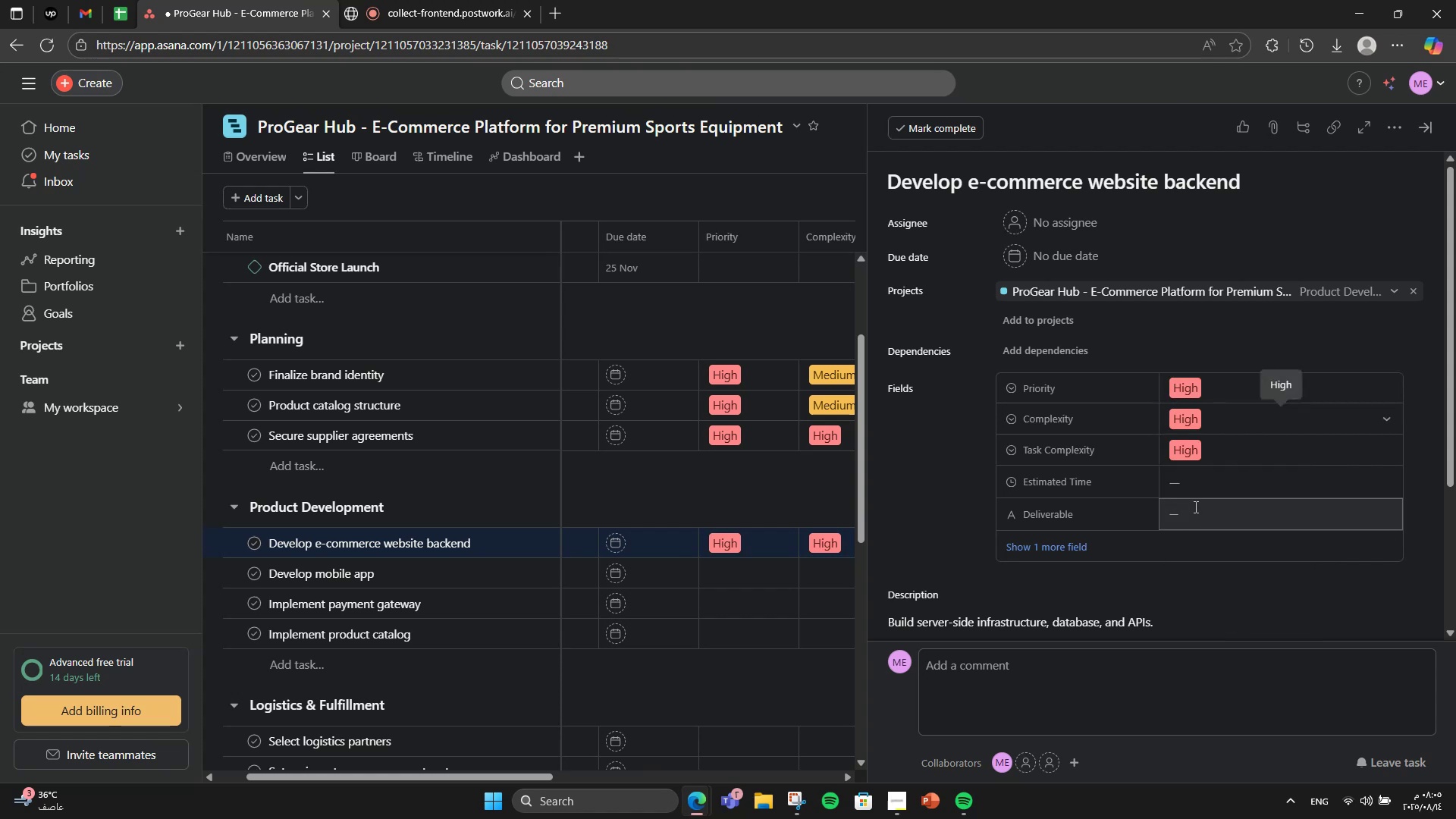 
left_click([1194, 492])
 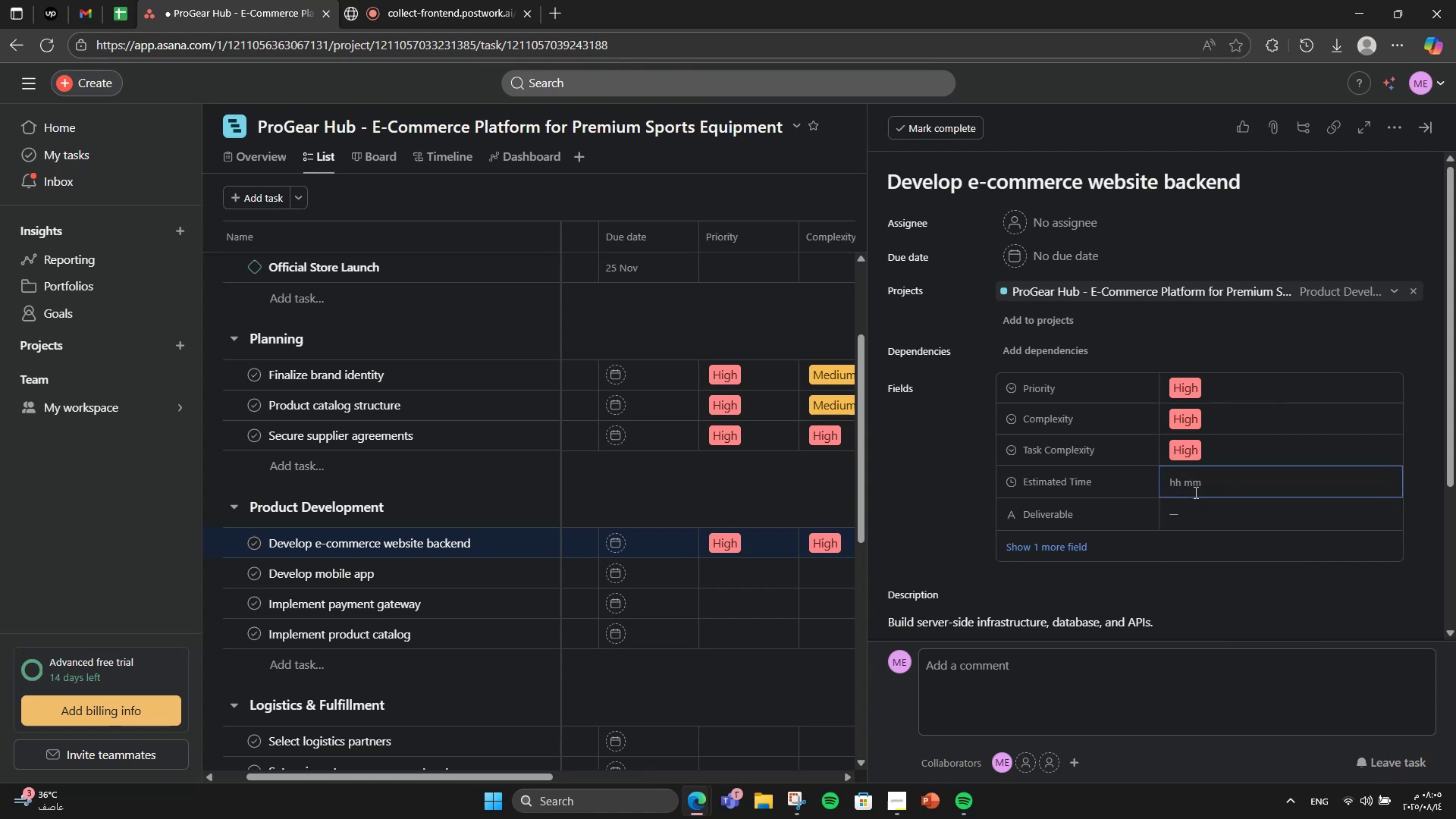 
key(Numpad2)
 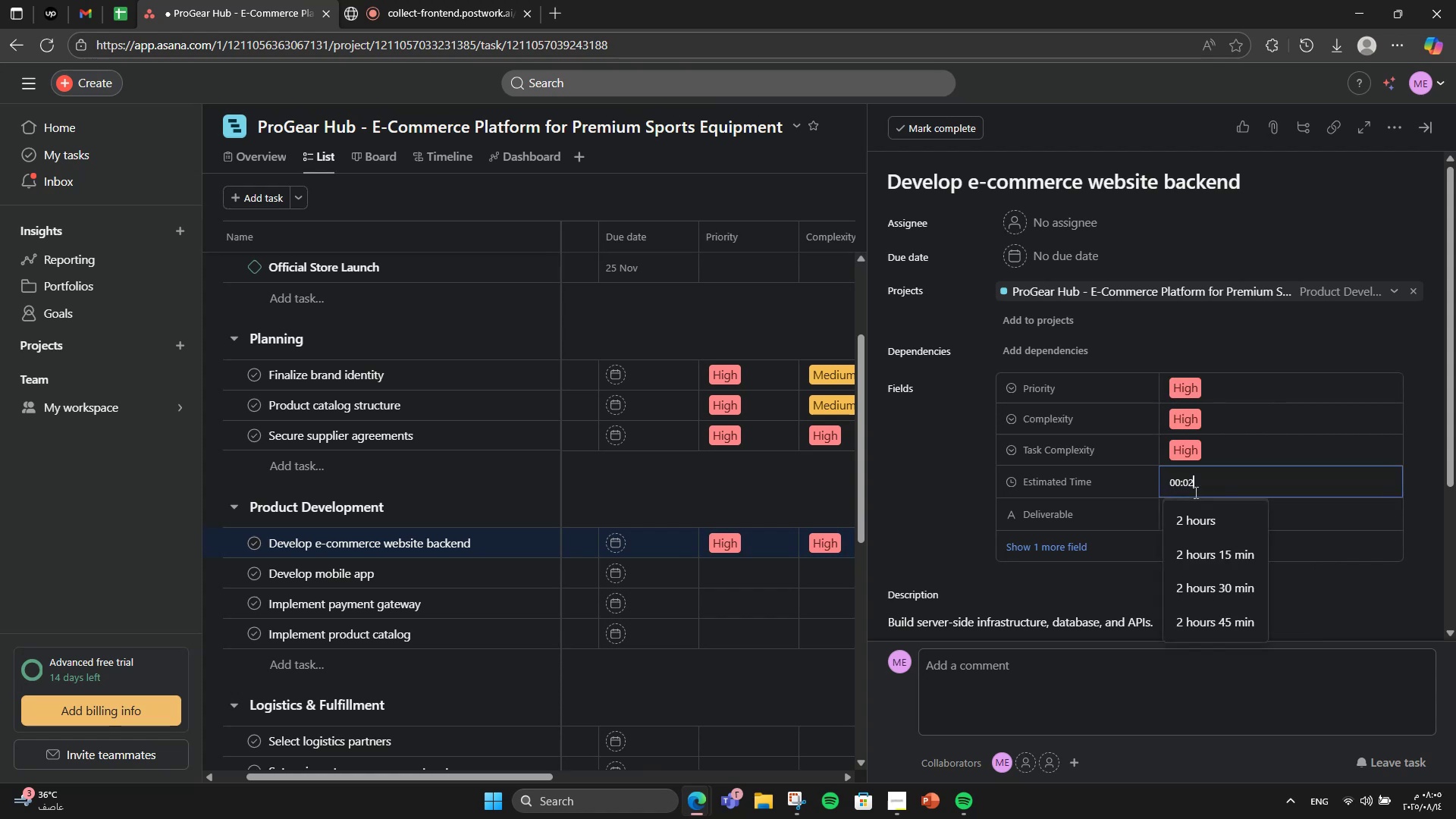 
key(Numpad5)
 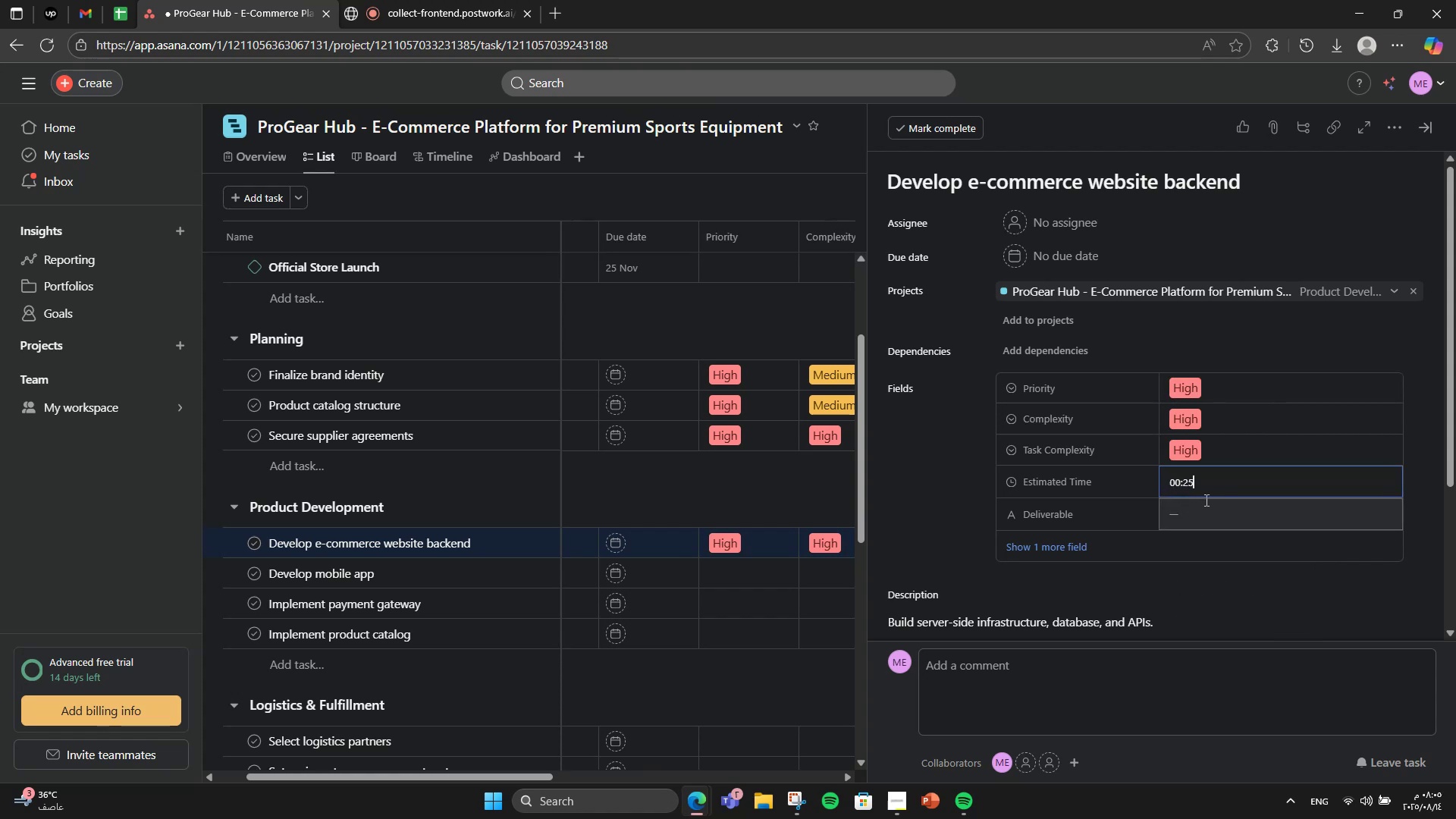 
key(Numpad0)
 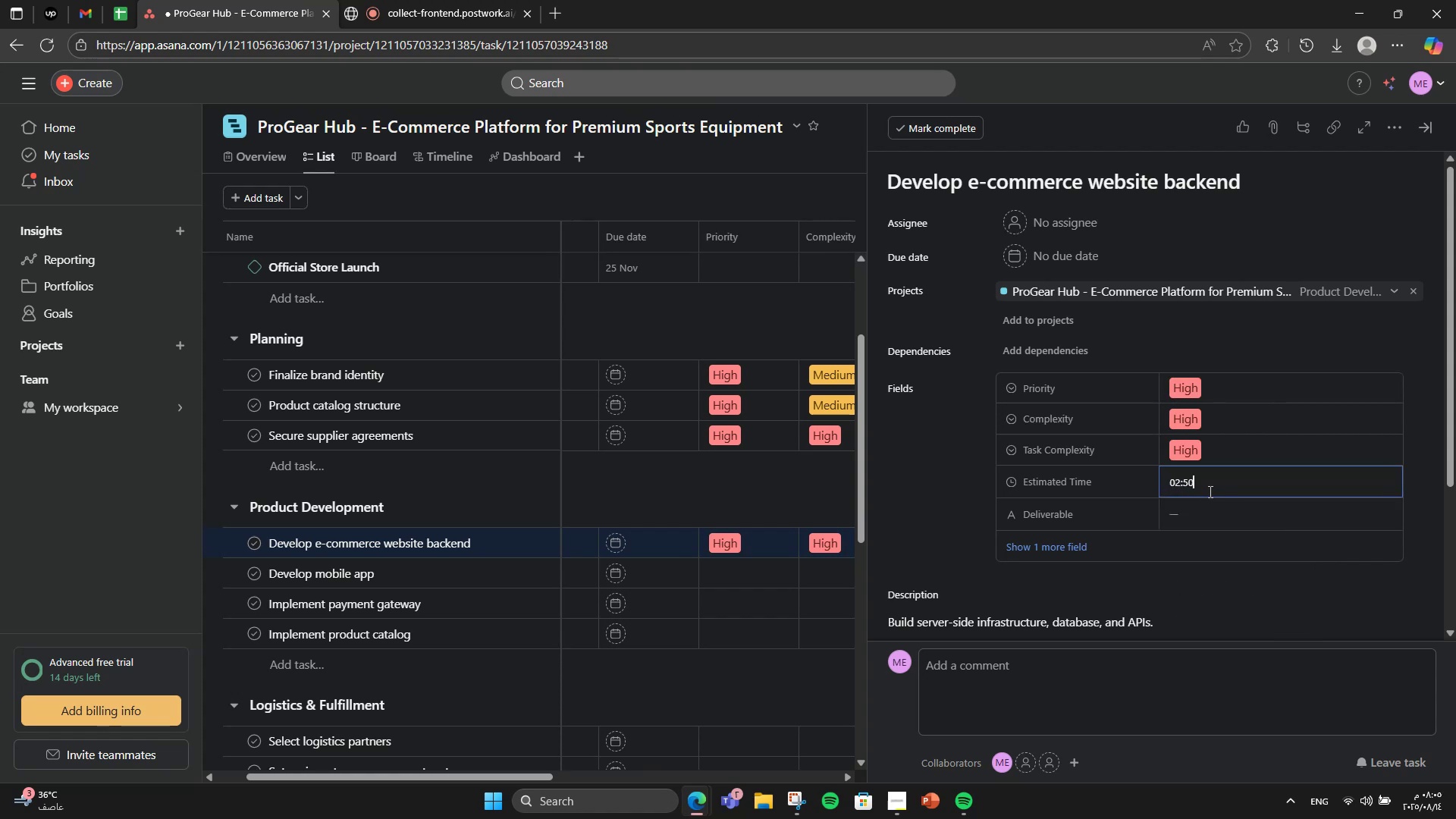 
key(Numpad0)
 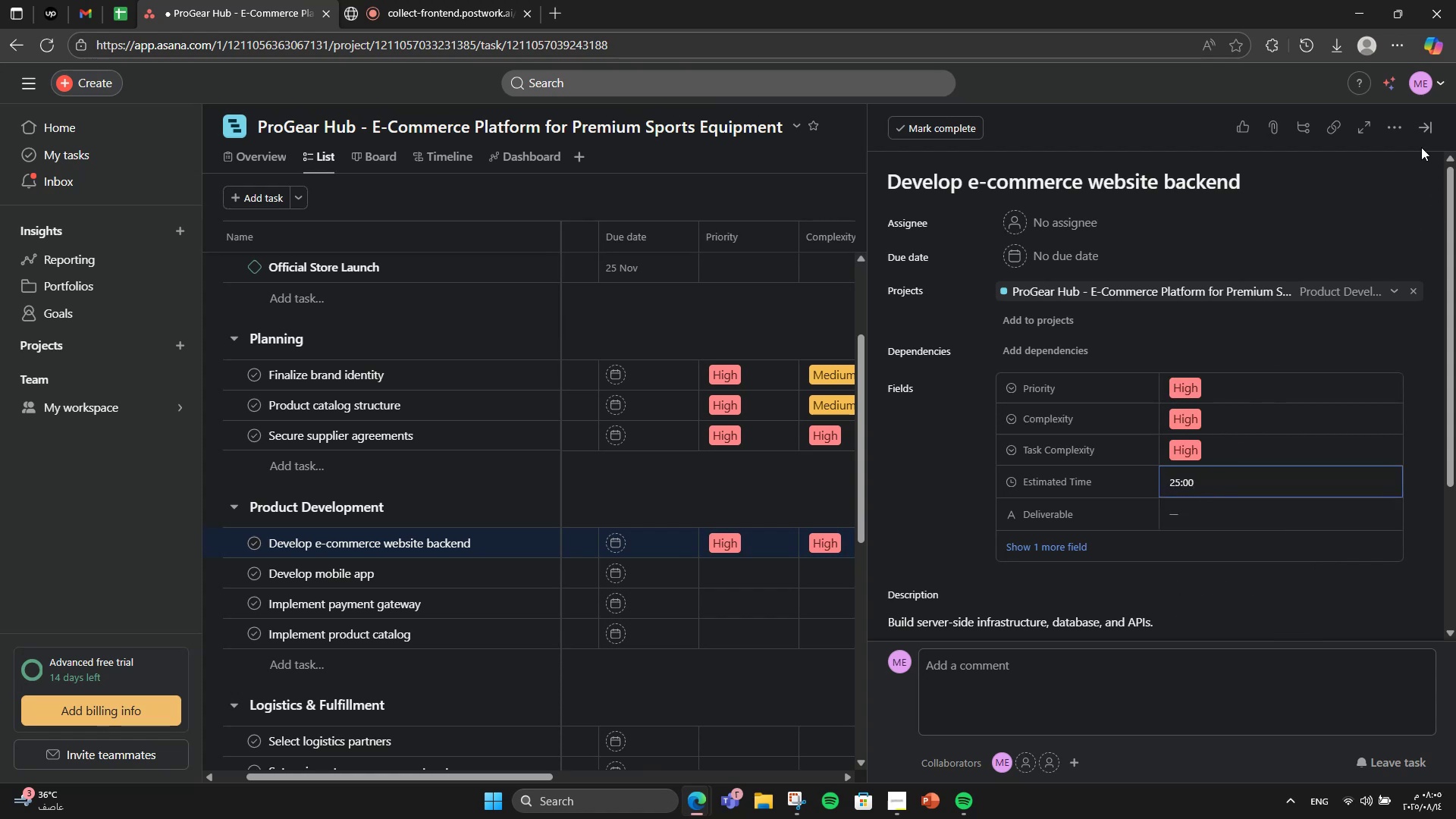 
left_click([1421, 128])
 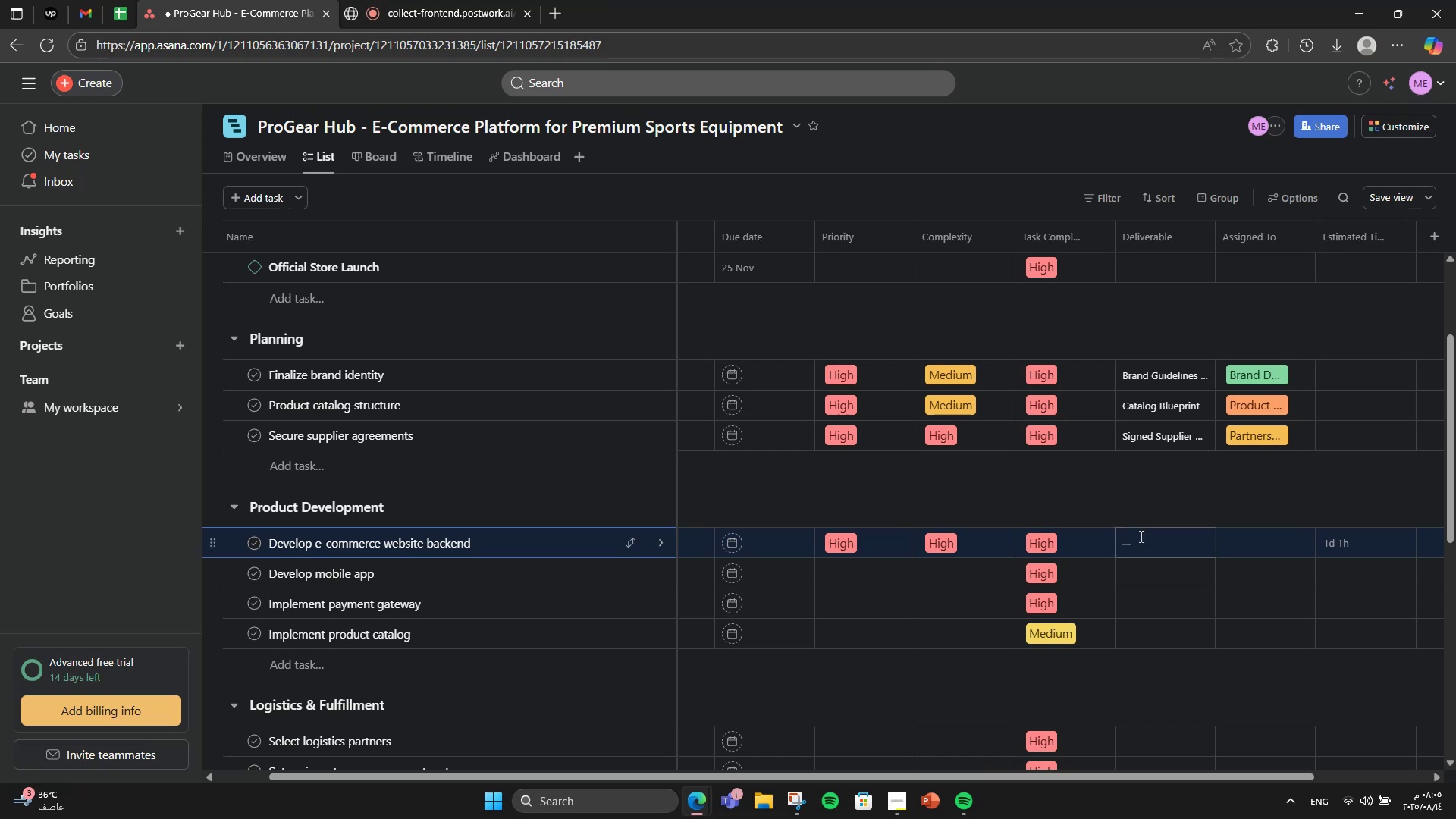 
mouse_move([1301, 374])
 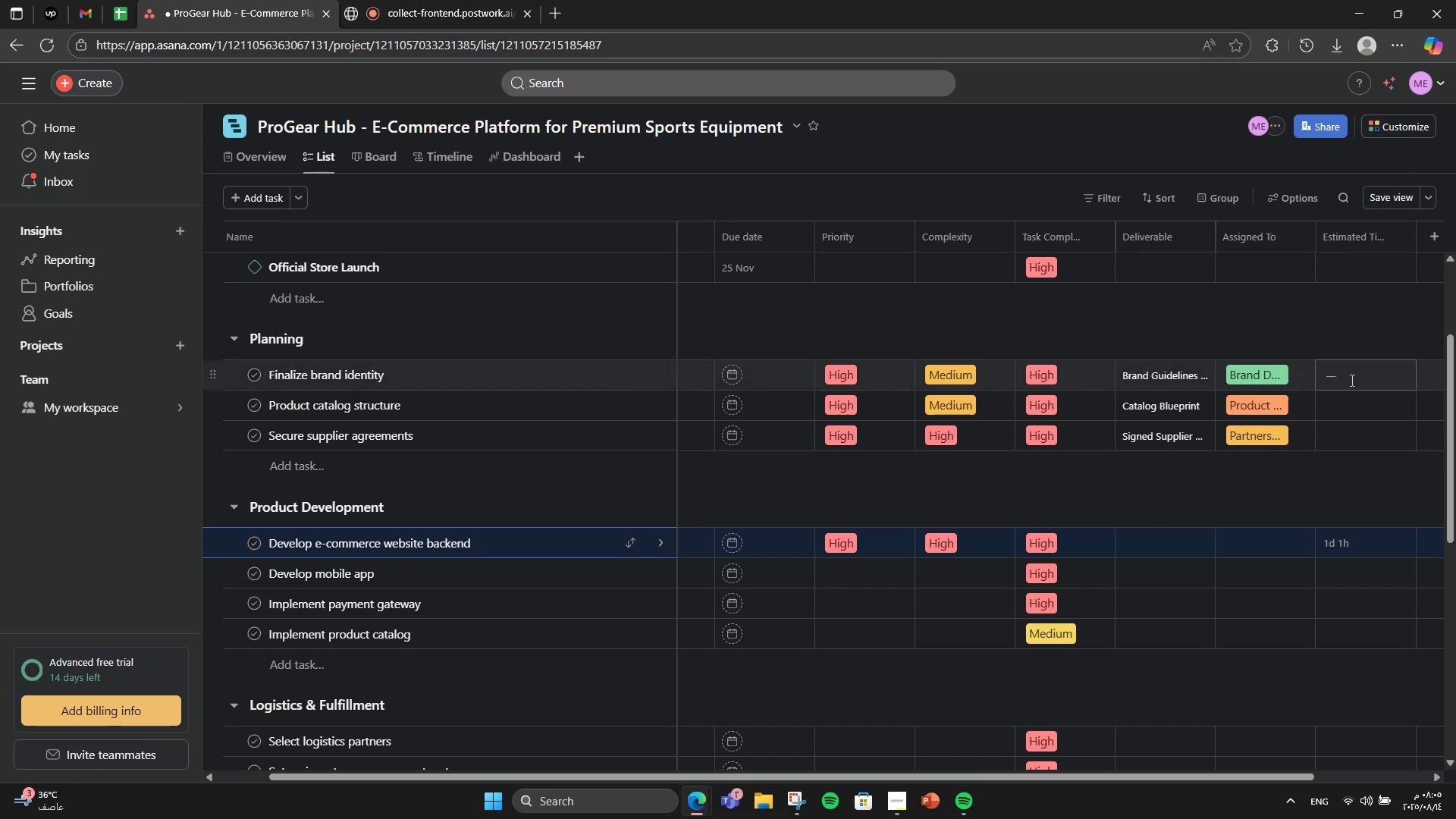 
left_click([1351, 380])
 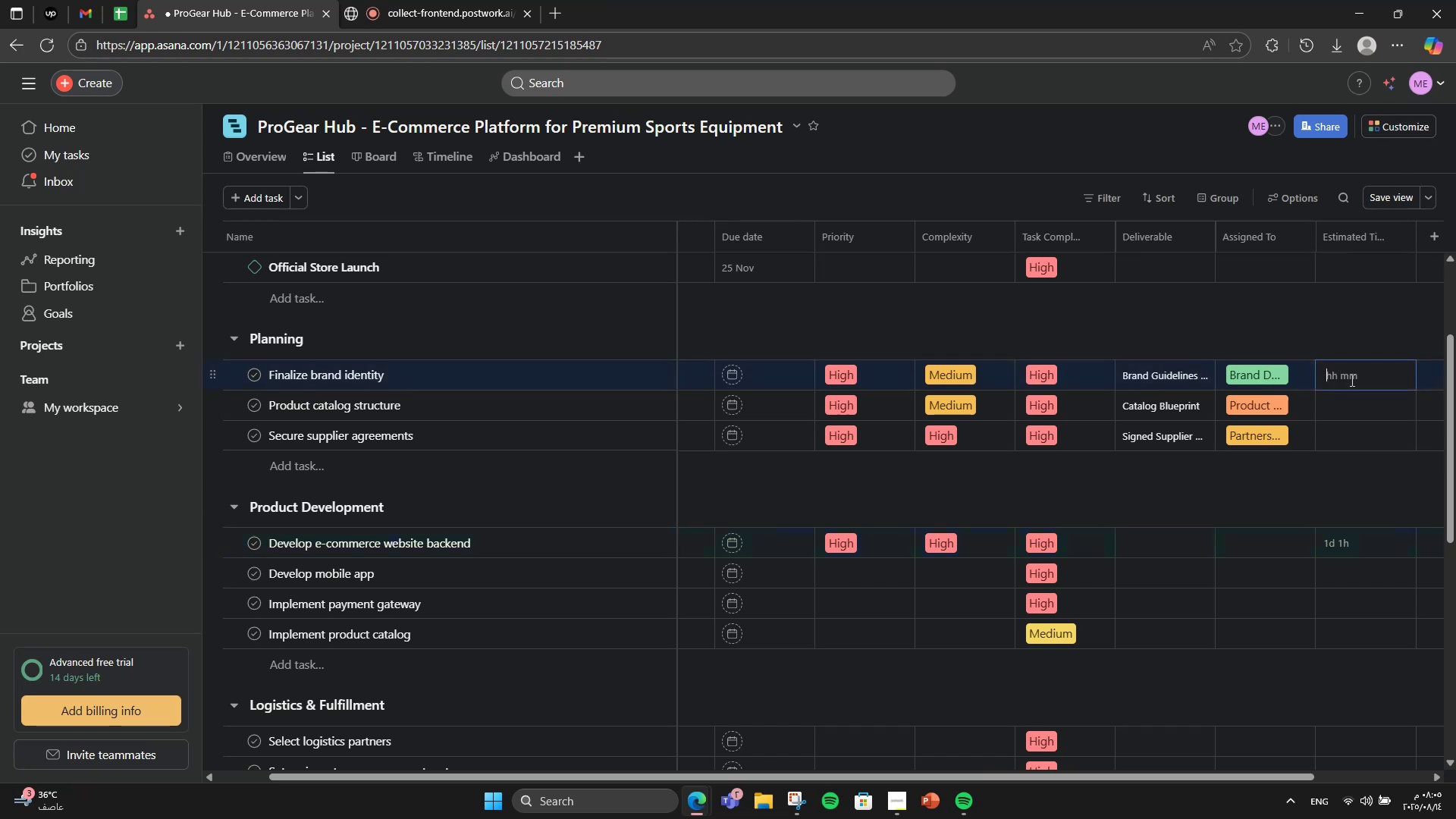 
key(Numpad5)
 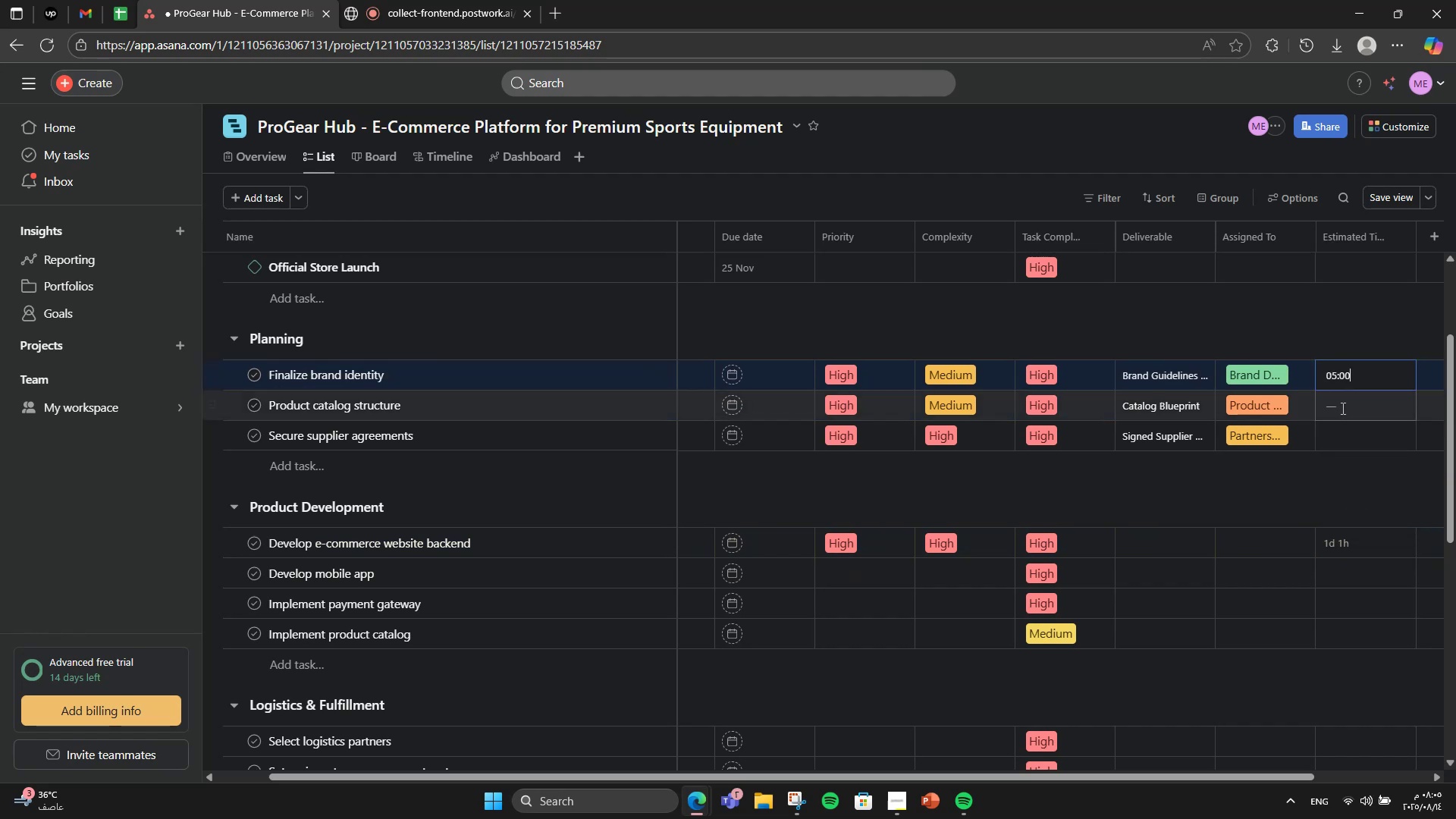 
double_click([1348, 400])
 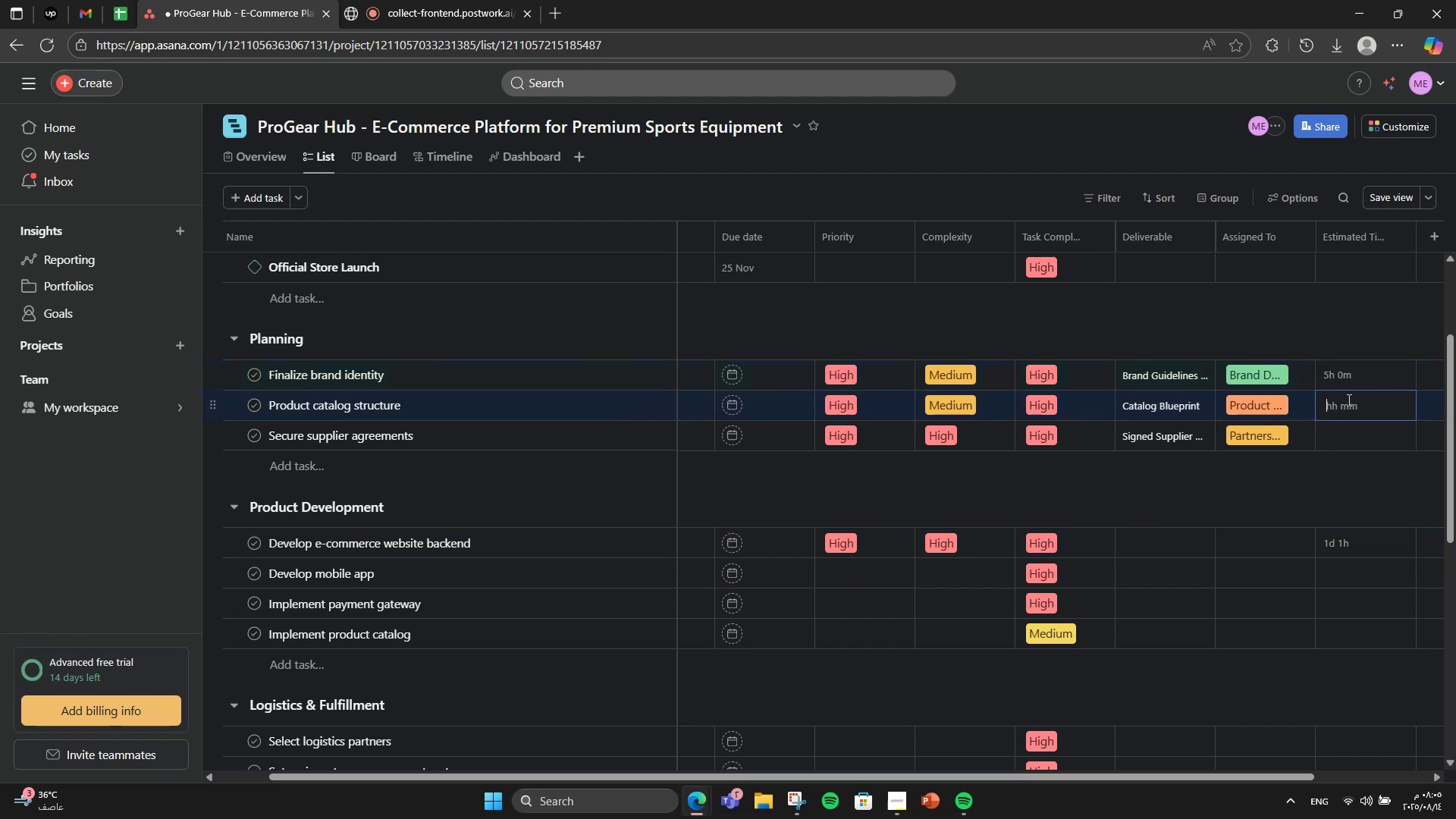 
key(Numpad6)
 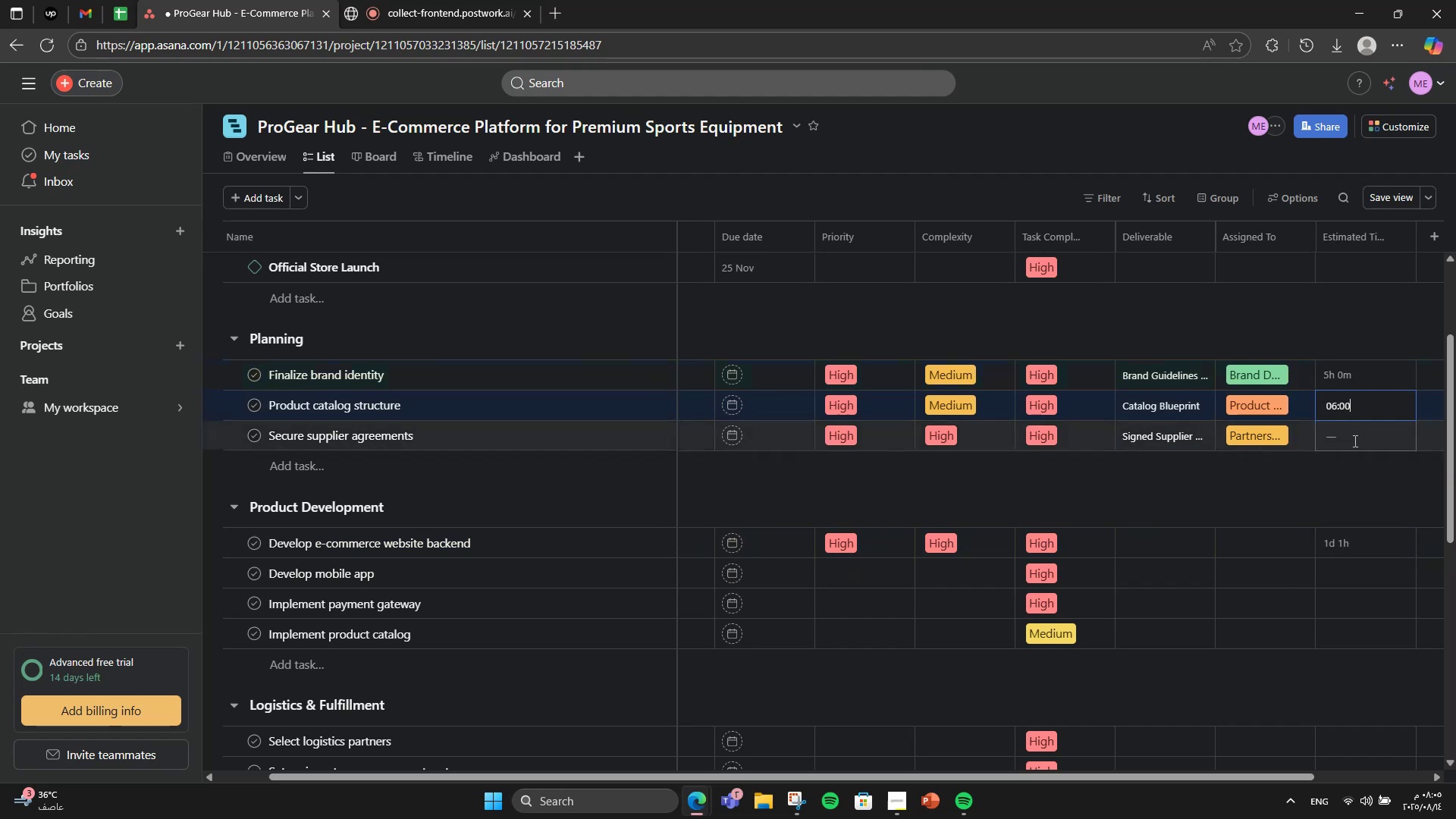 
double_click([1356, 439])
 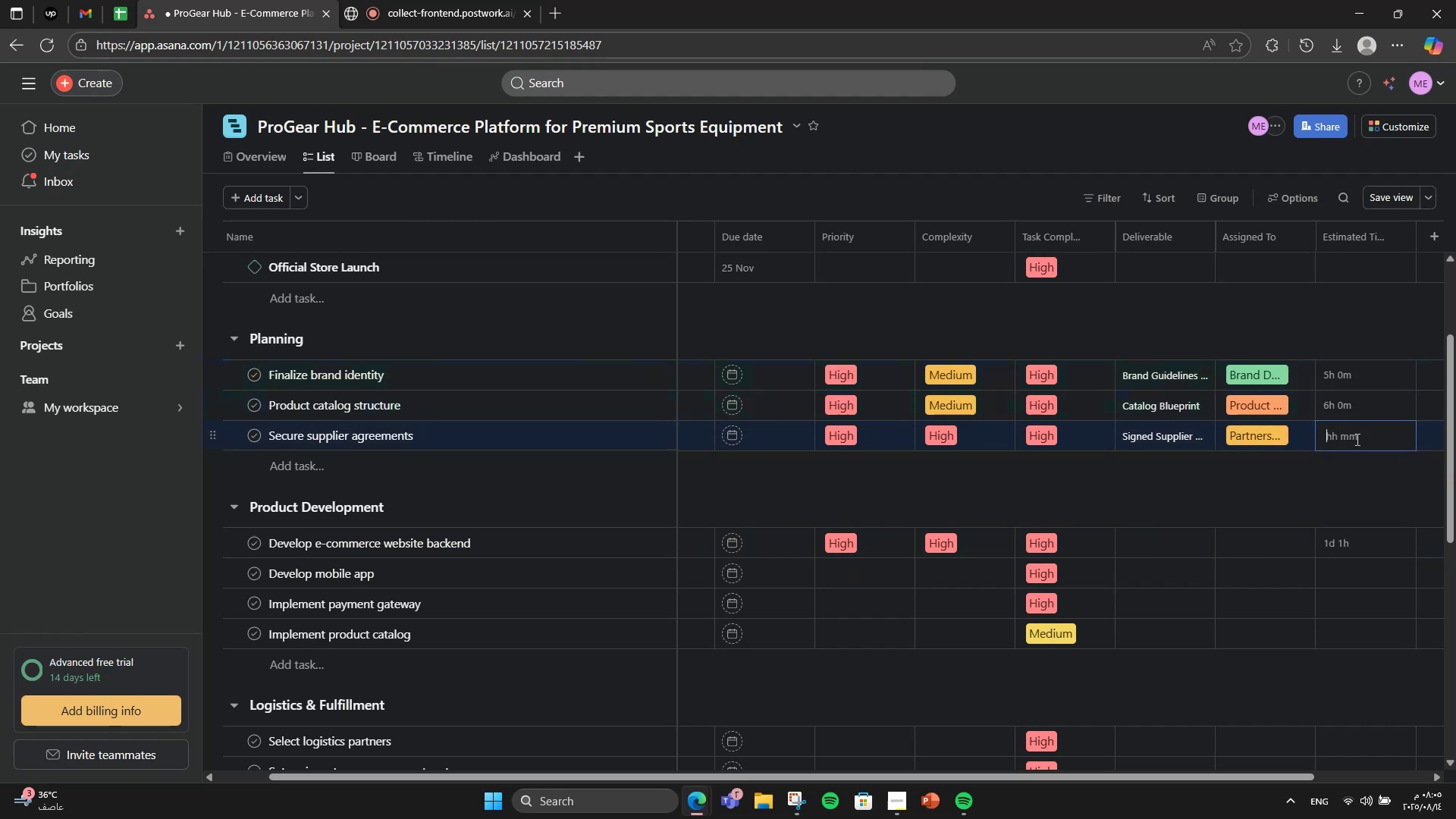 
key(Numpad1)
 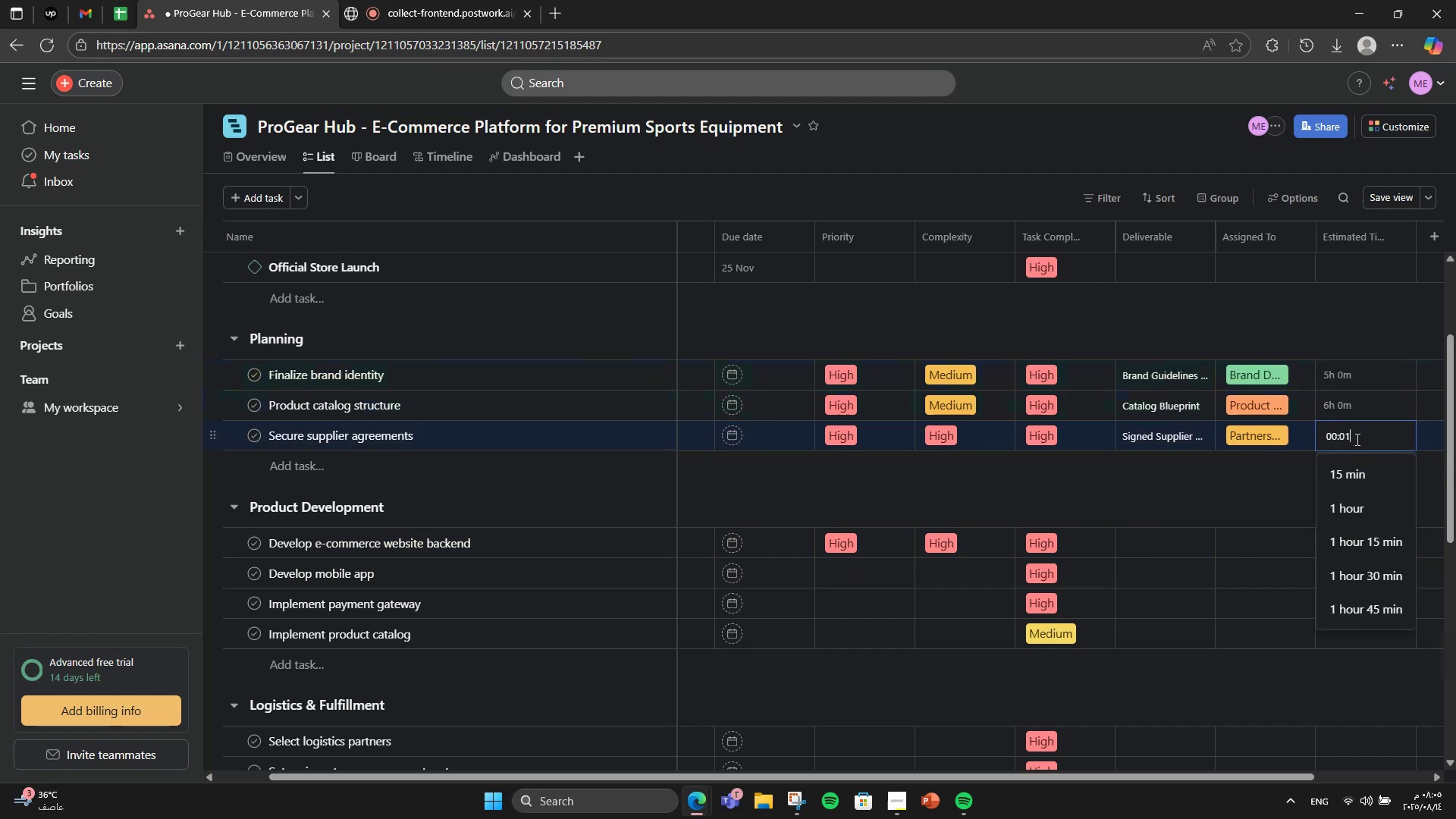 
key(Numpad2)
 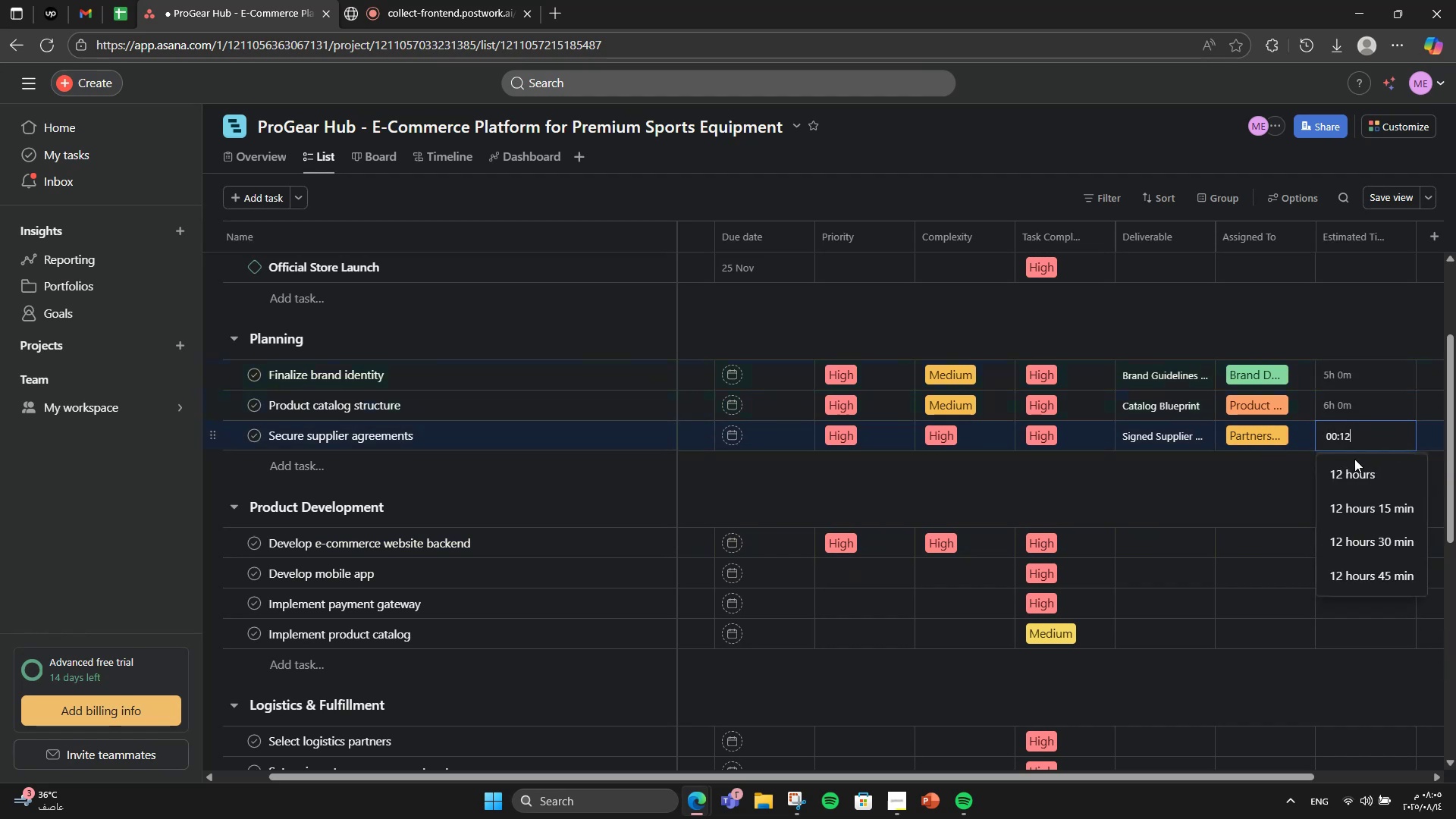 
left_click([1354, 466])
 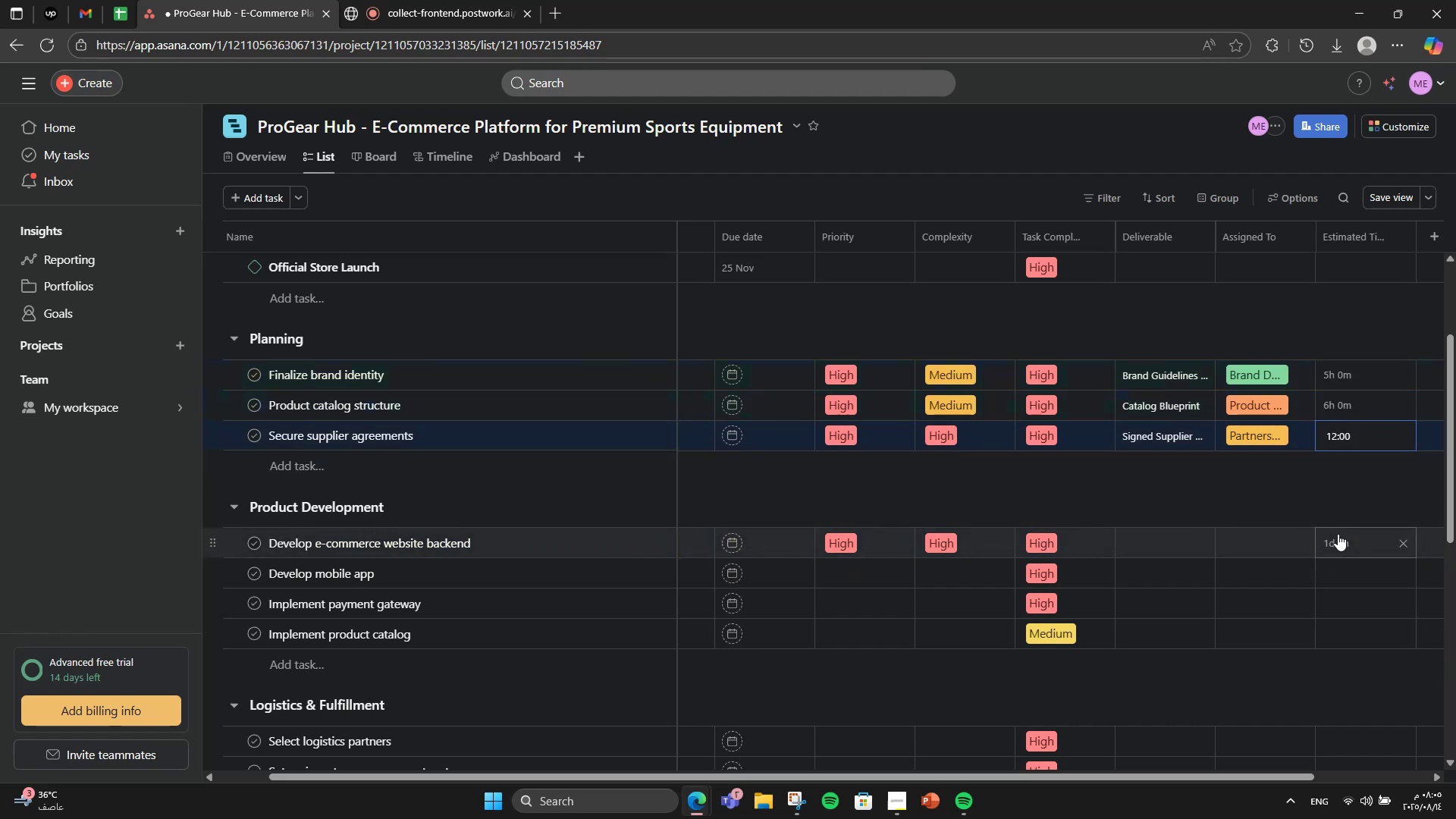 
wait(5.57)
 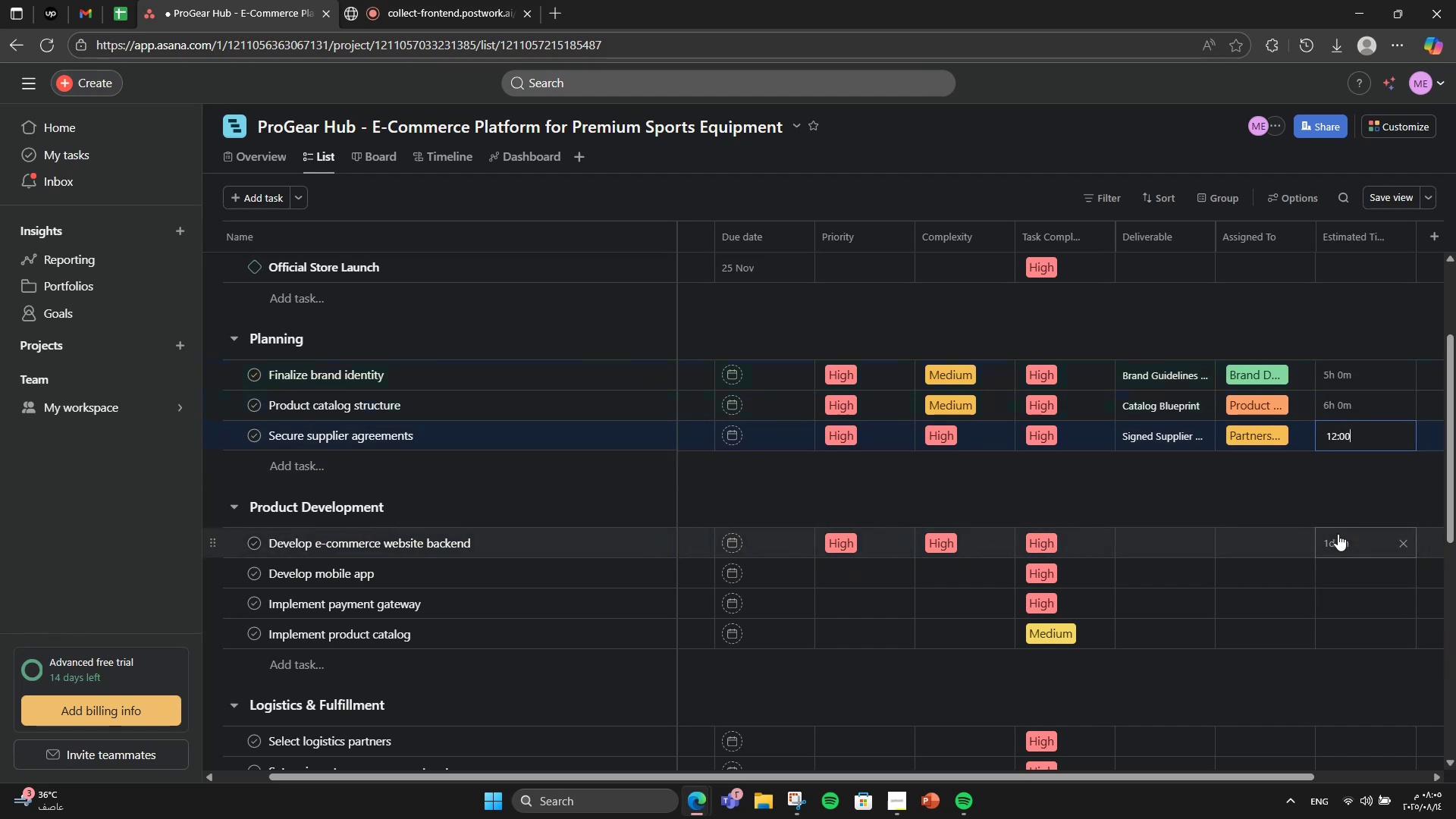 
left_click([1338, 534])
 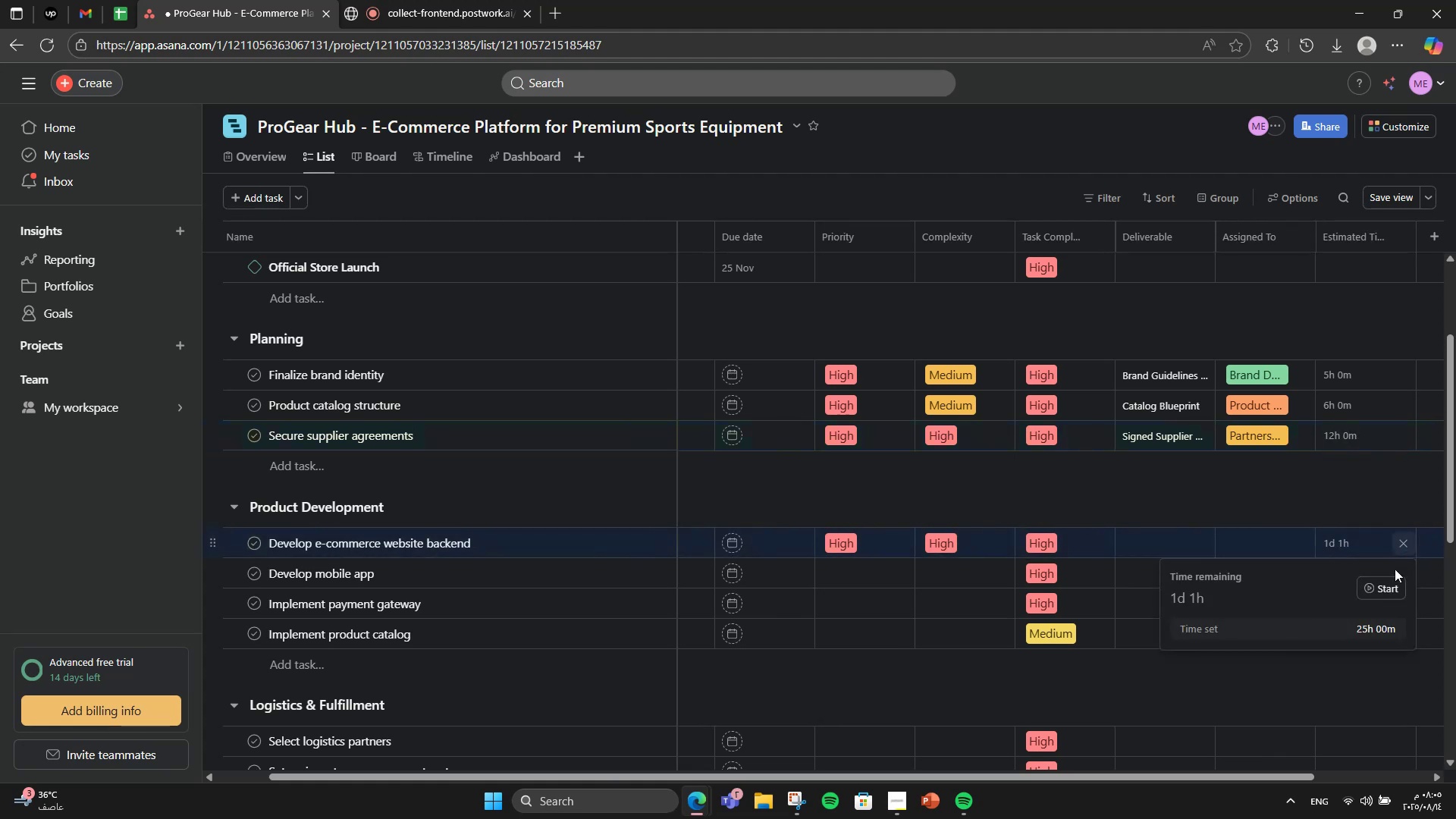 
left_click([1404, 548])
 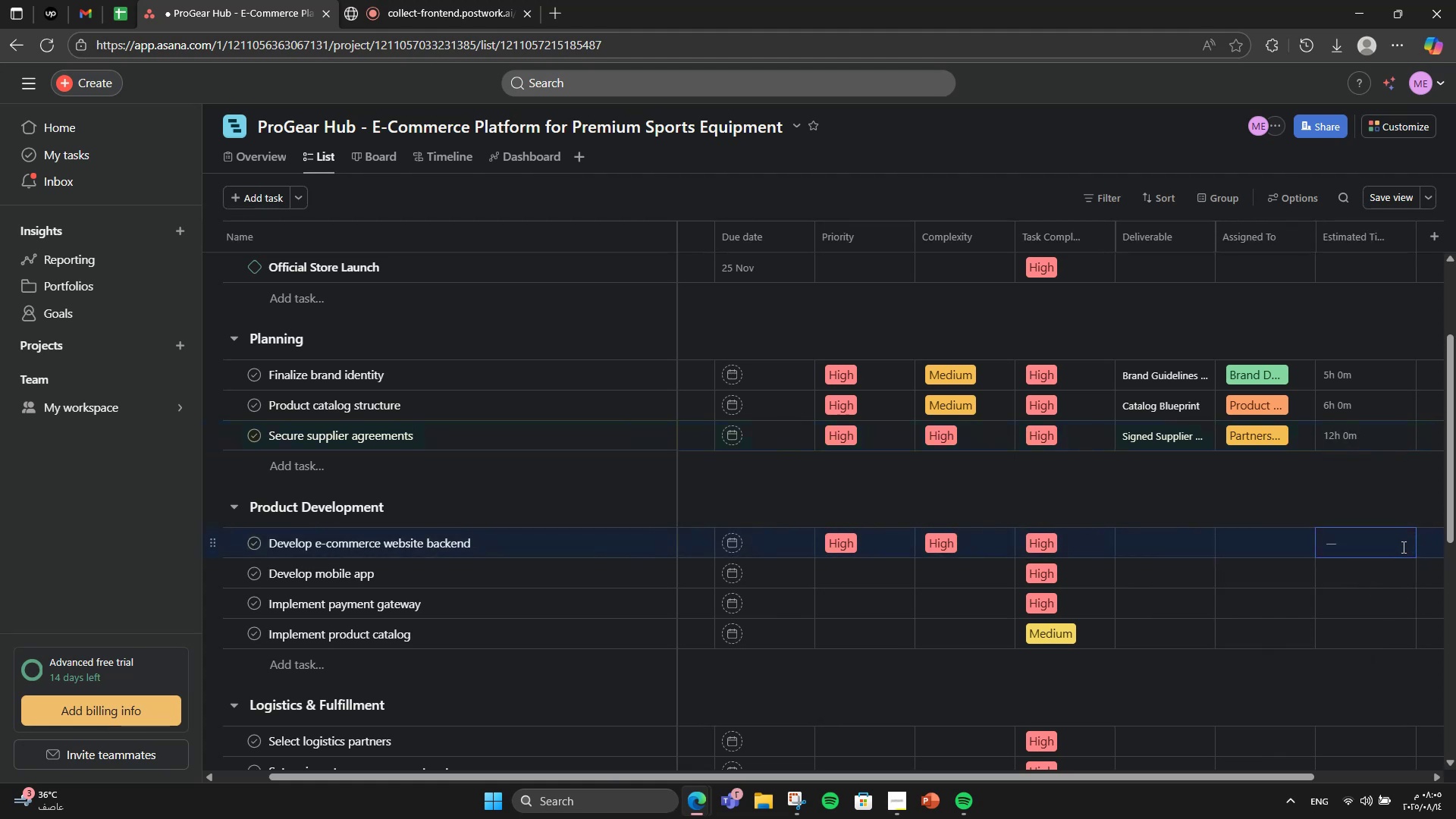 
left_click([1378, 544])
 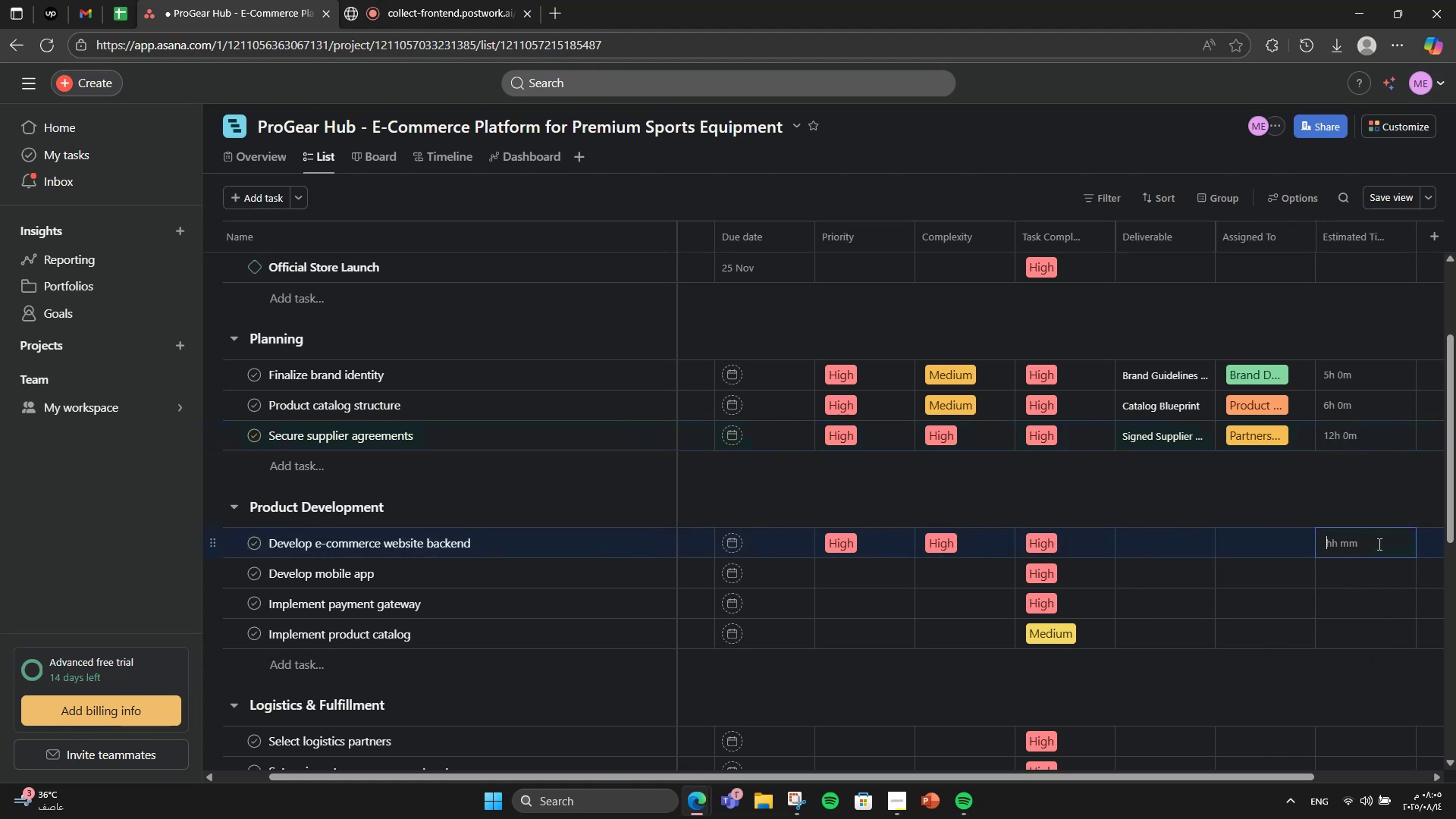 
key(Numpad2)
 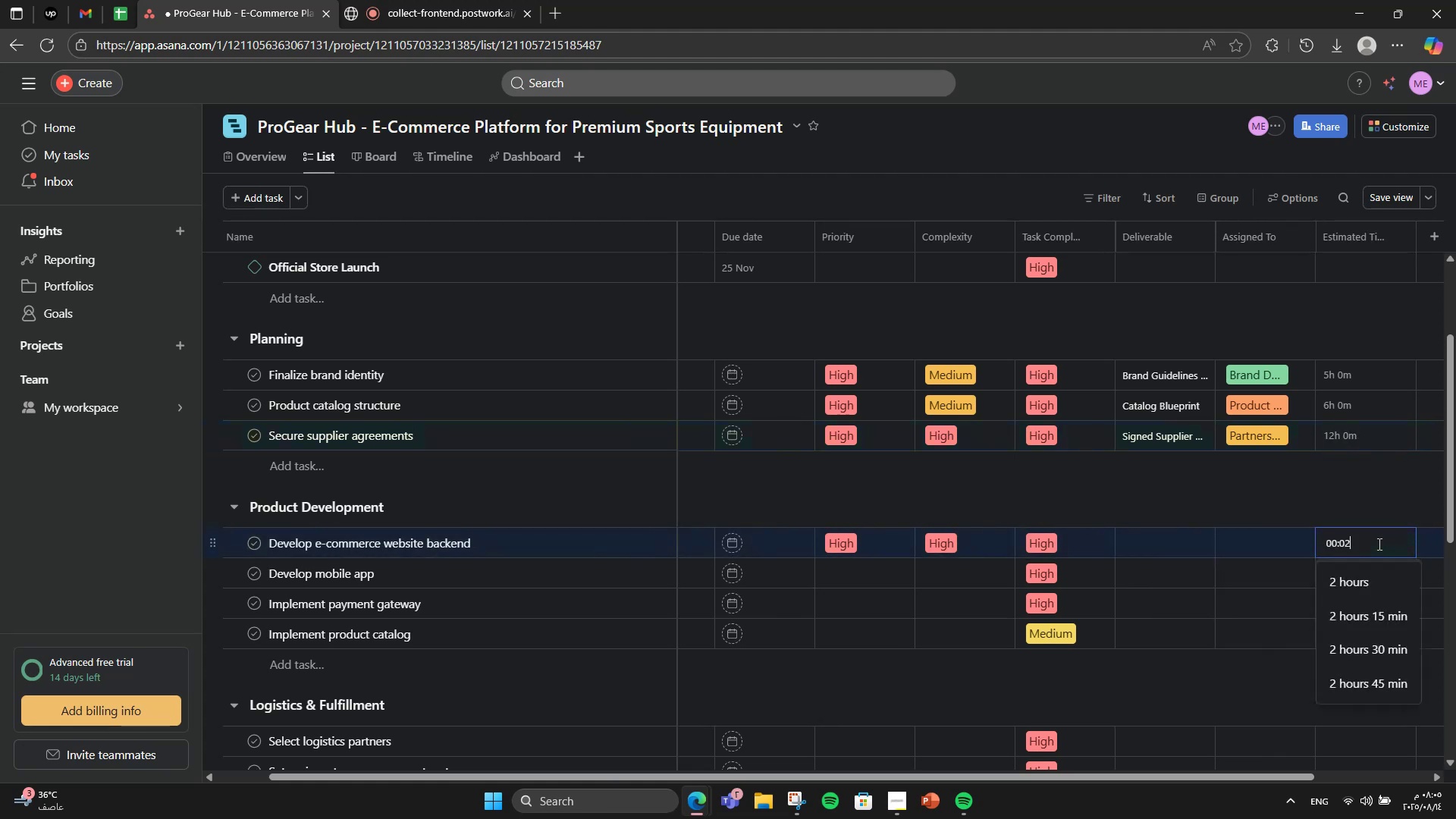 
key(Numpad0)
 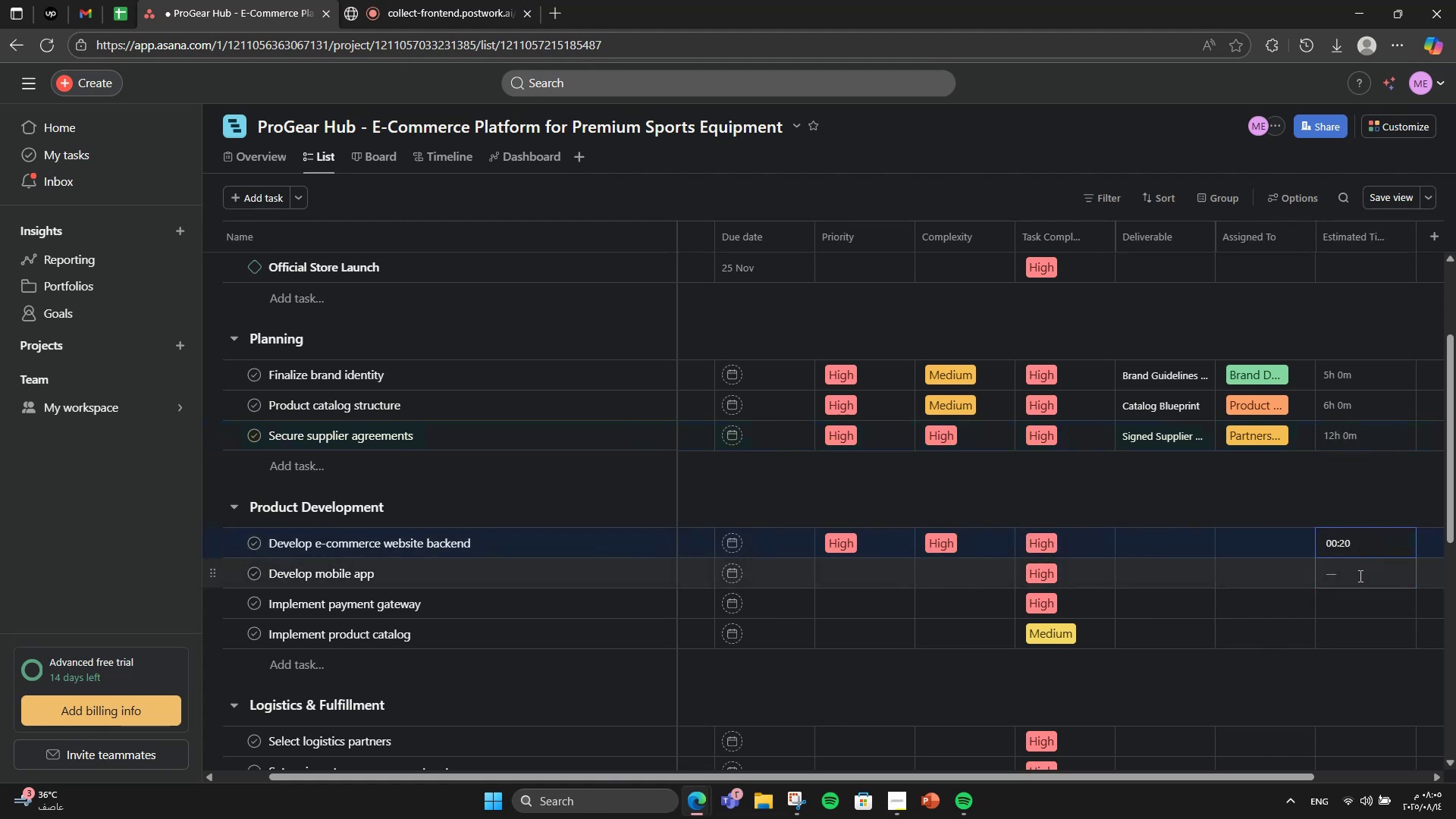 
key(Numpad0)
 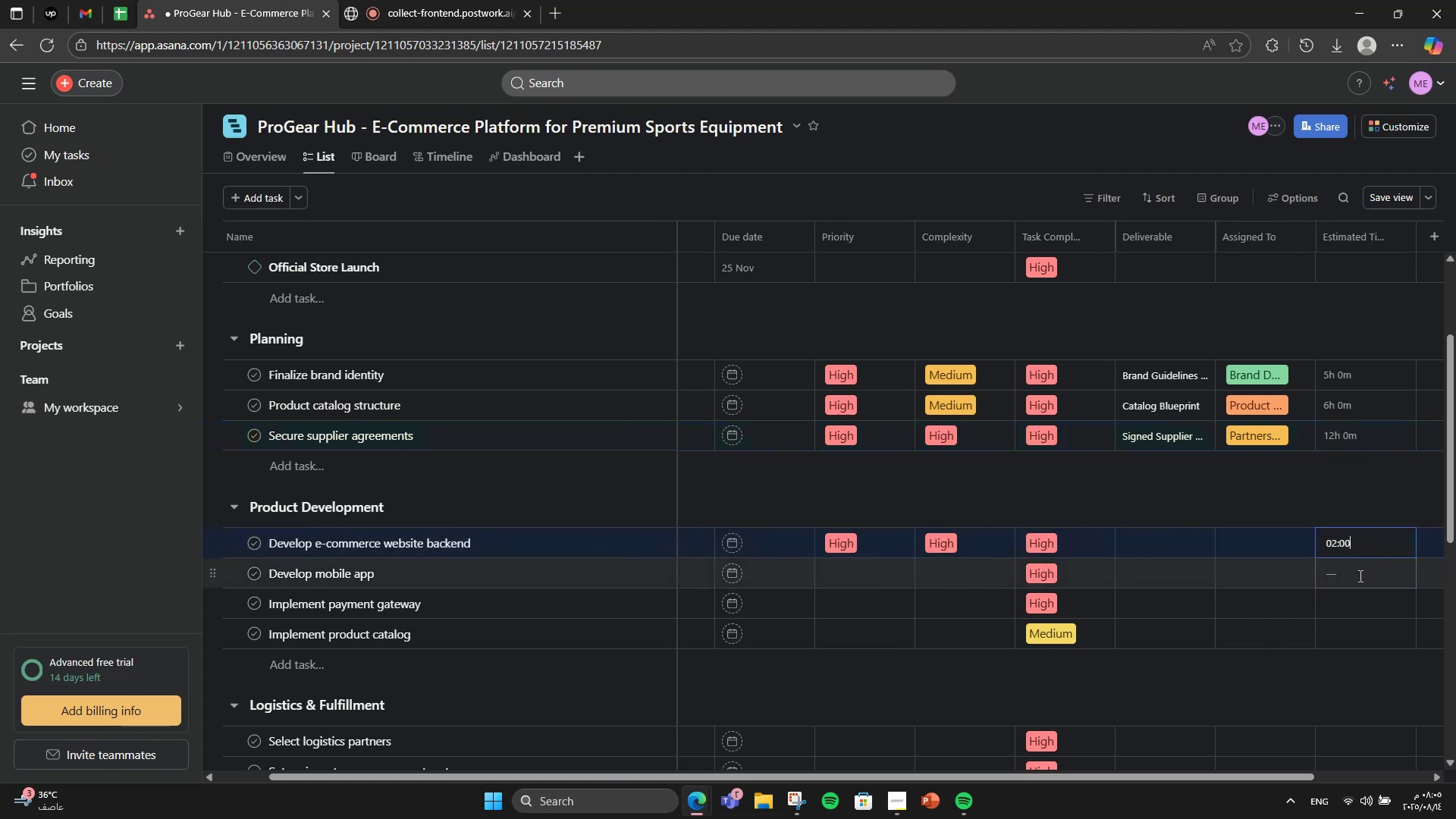 
key(Numpad0)
 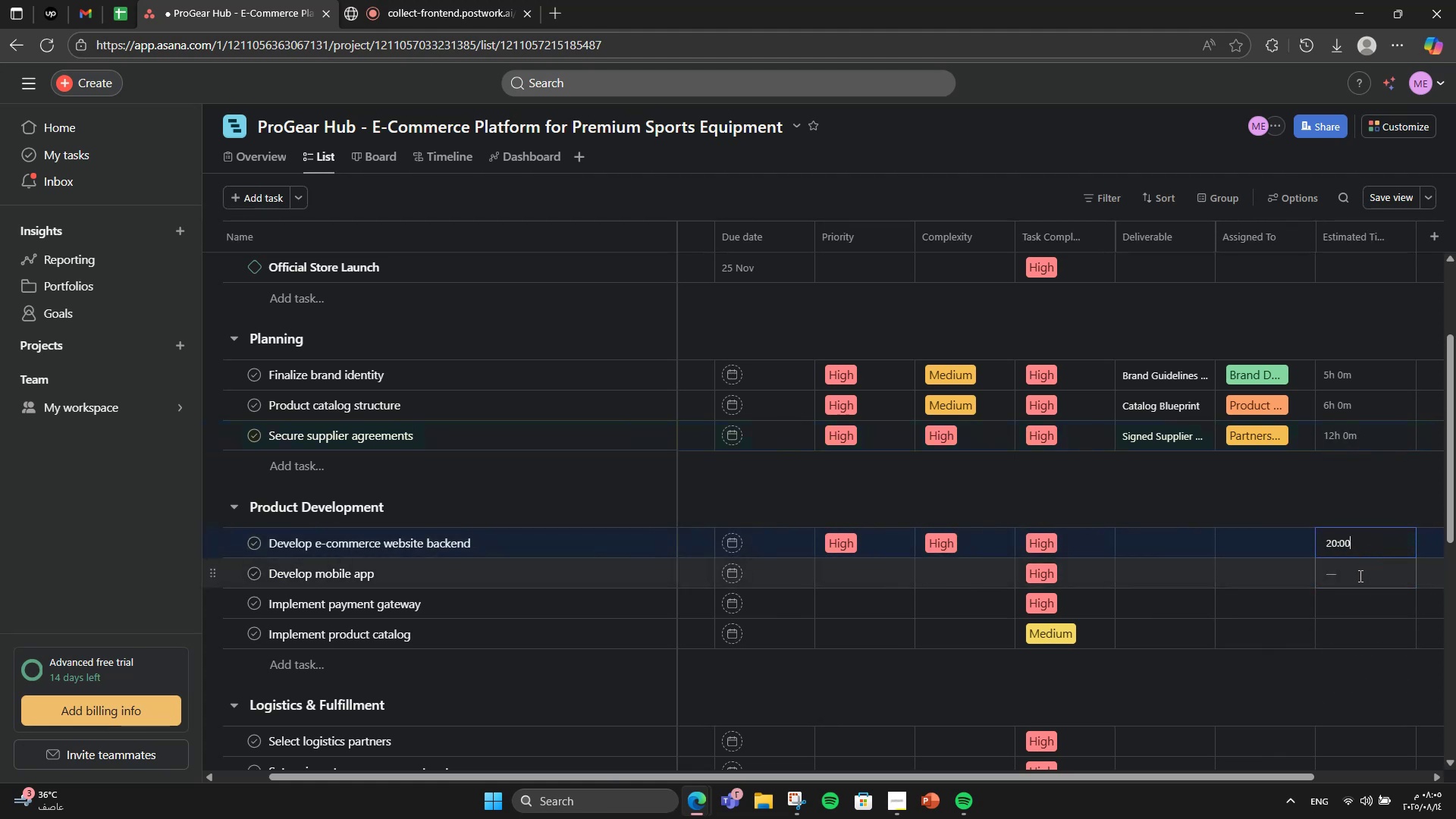 
left_click([1359, 576])
 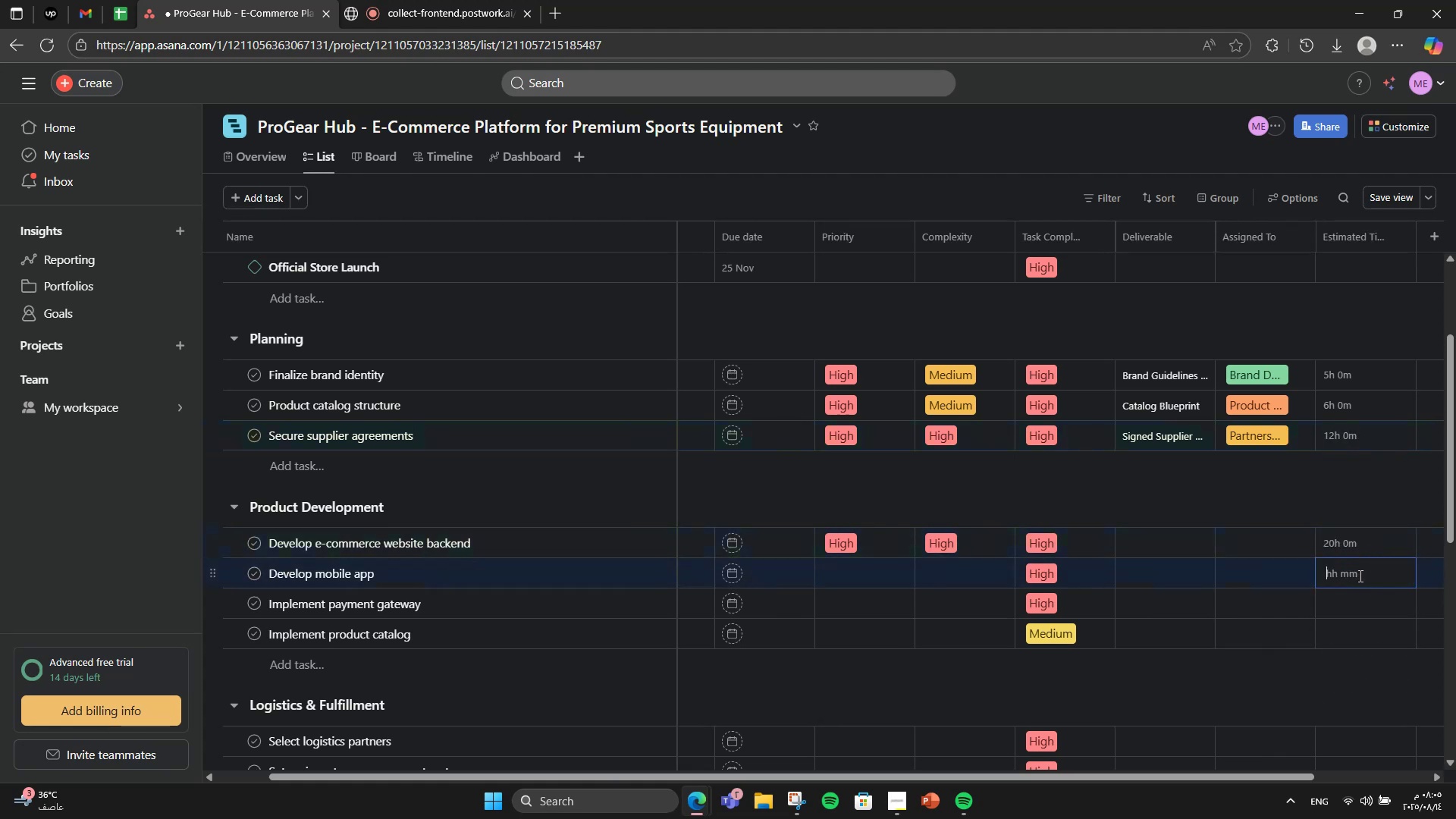 
key(Numpad2)
 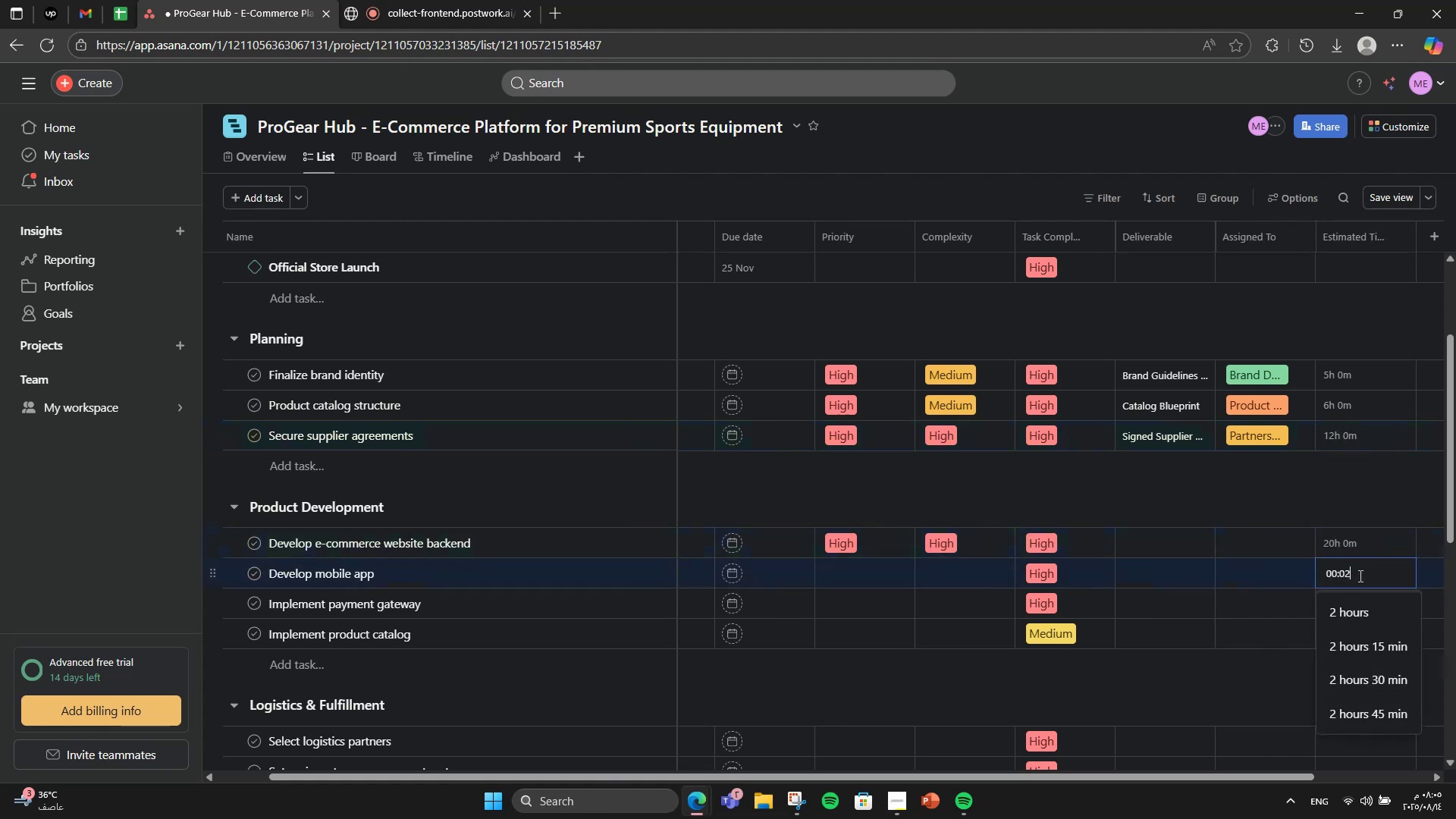 
key(Numpad5)
 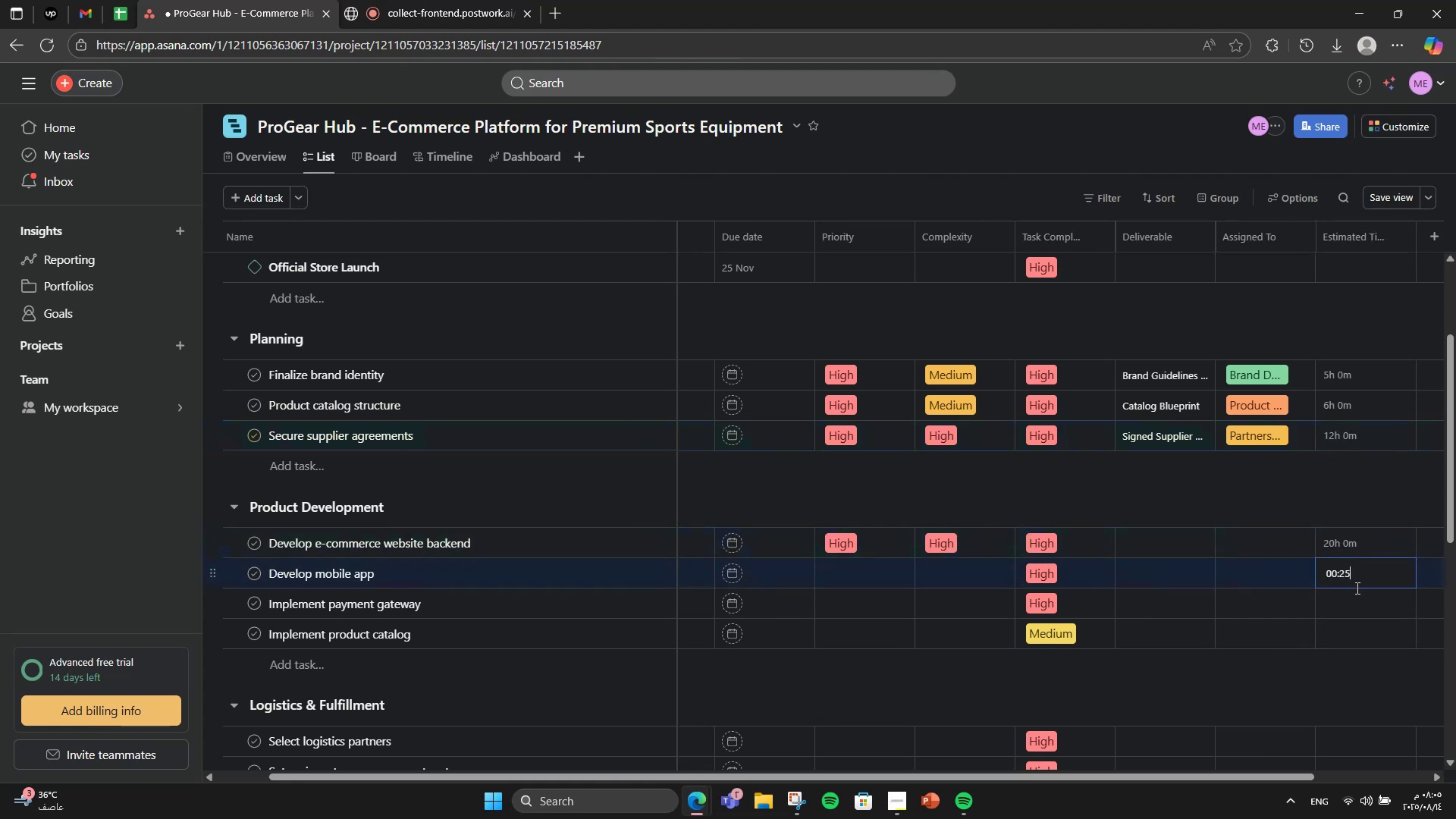 
hold_key(key=Numpad0, duration=0.39)
 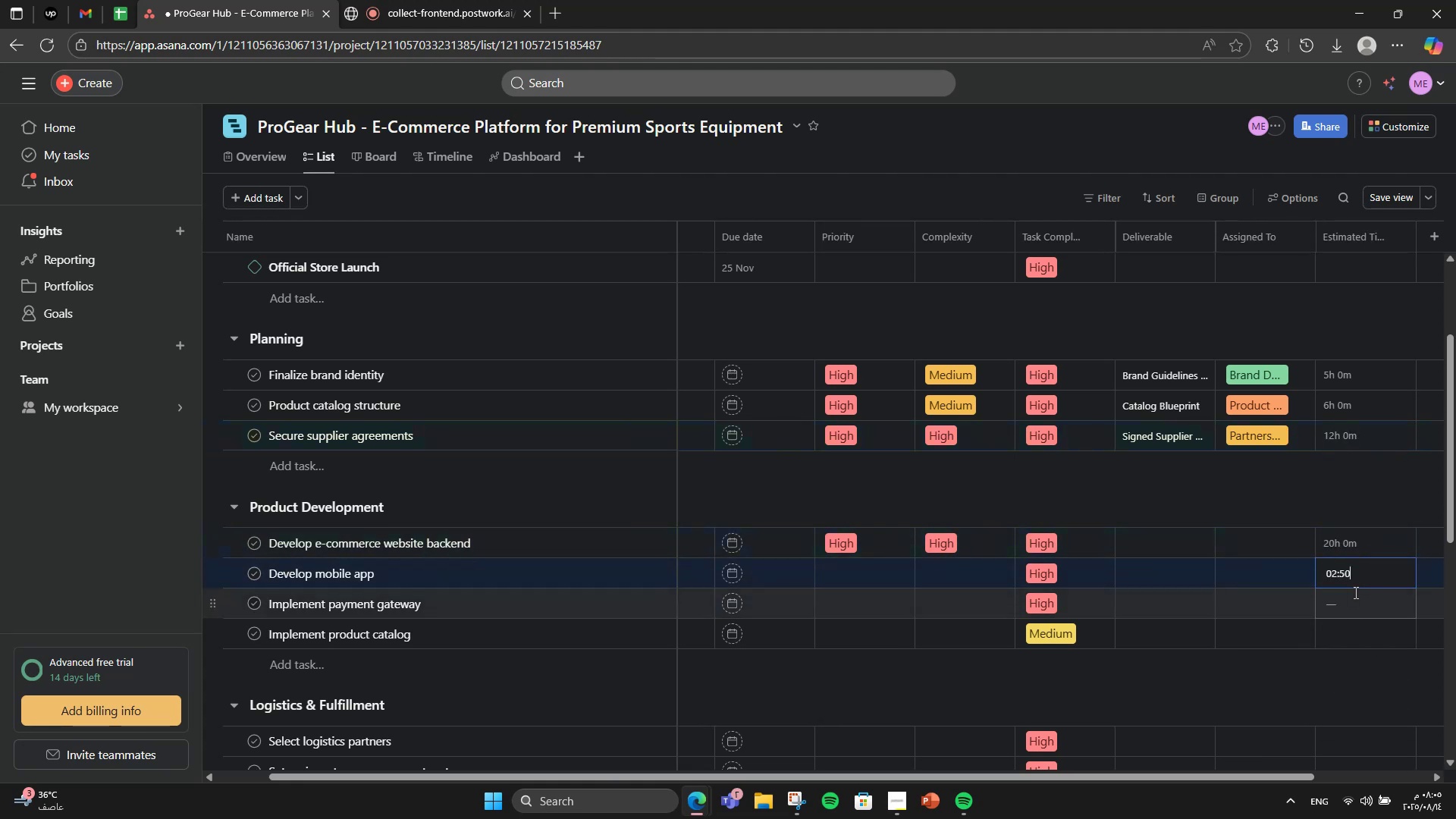 
key(Numpad0)
 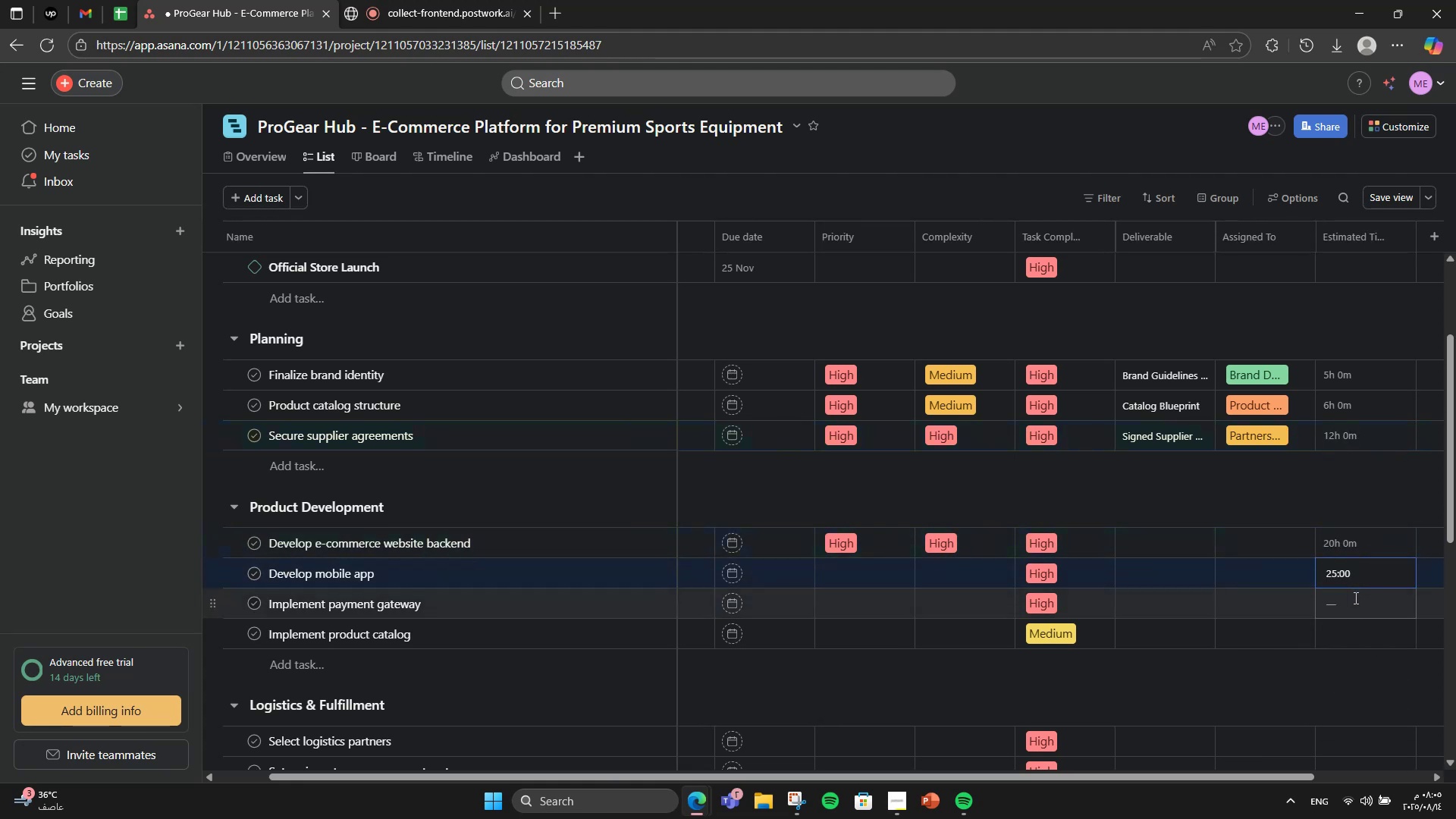 
left_click([1354, 598])
 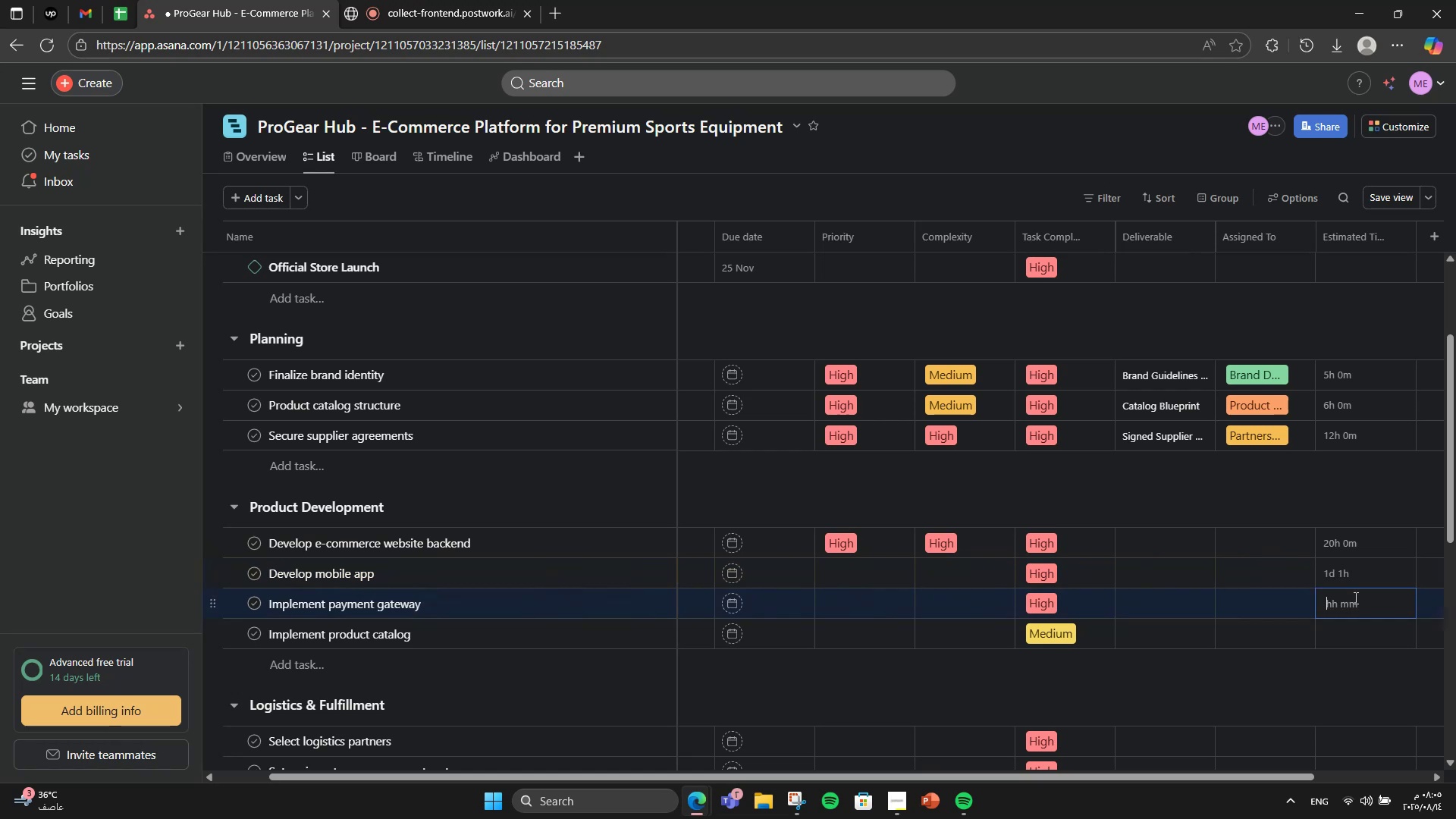 
key(Numpad8)
 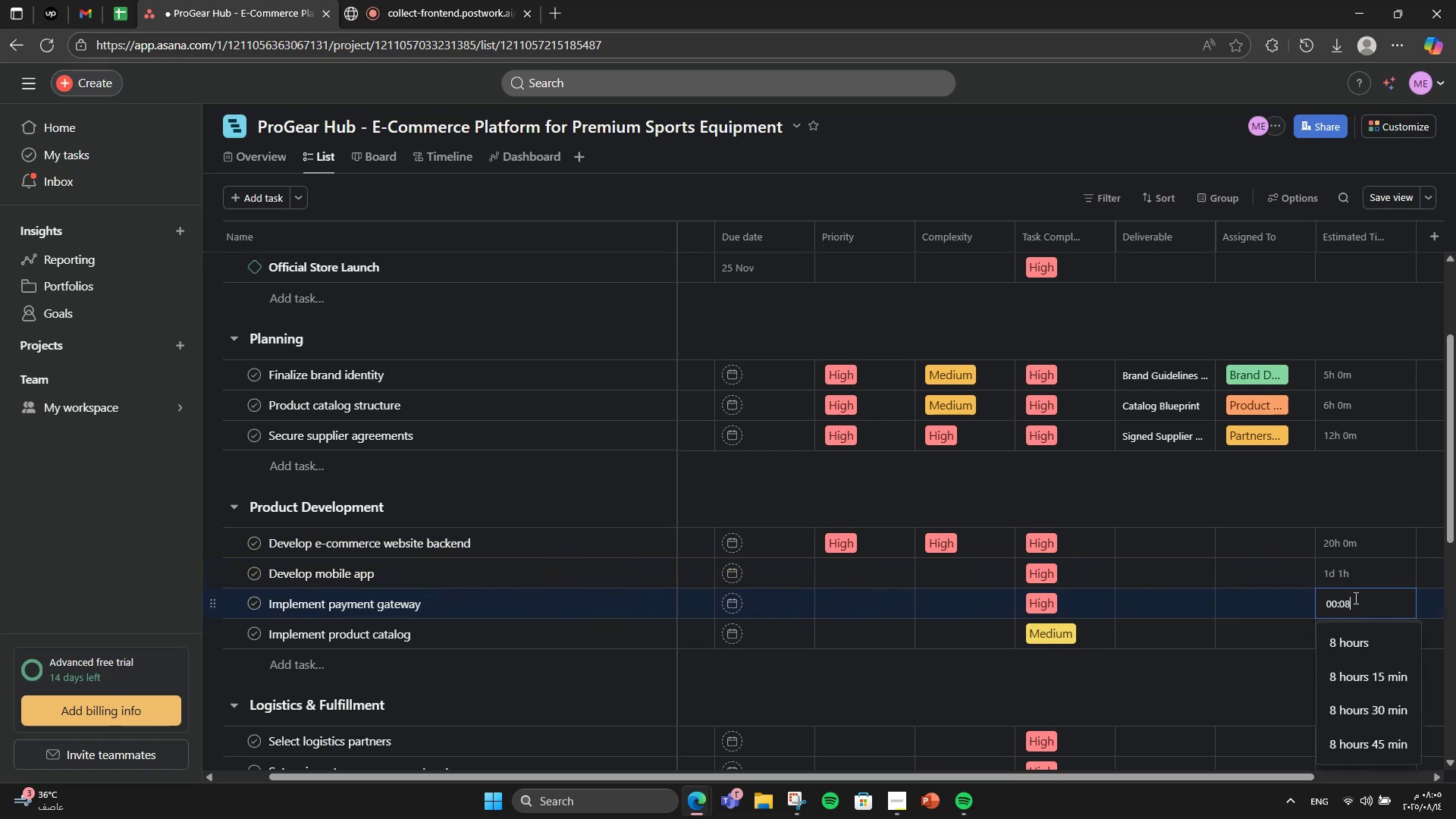 
key(Numpad0)
 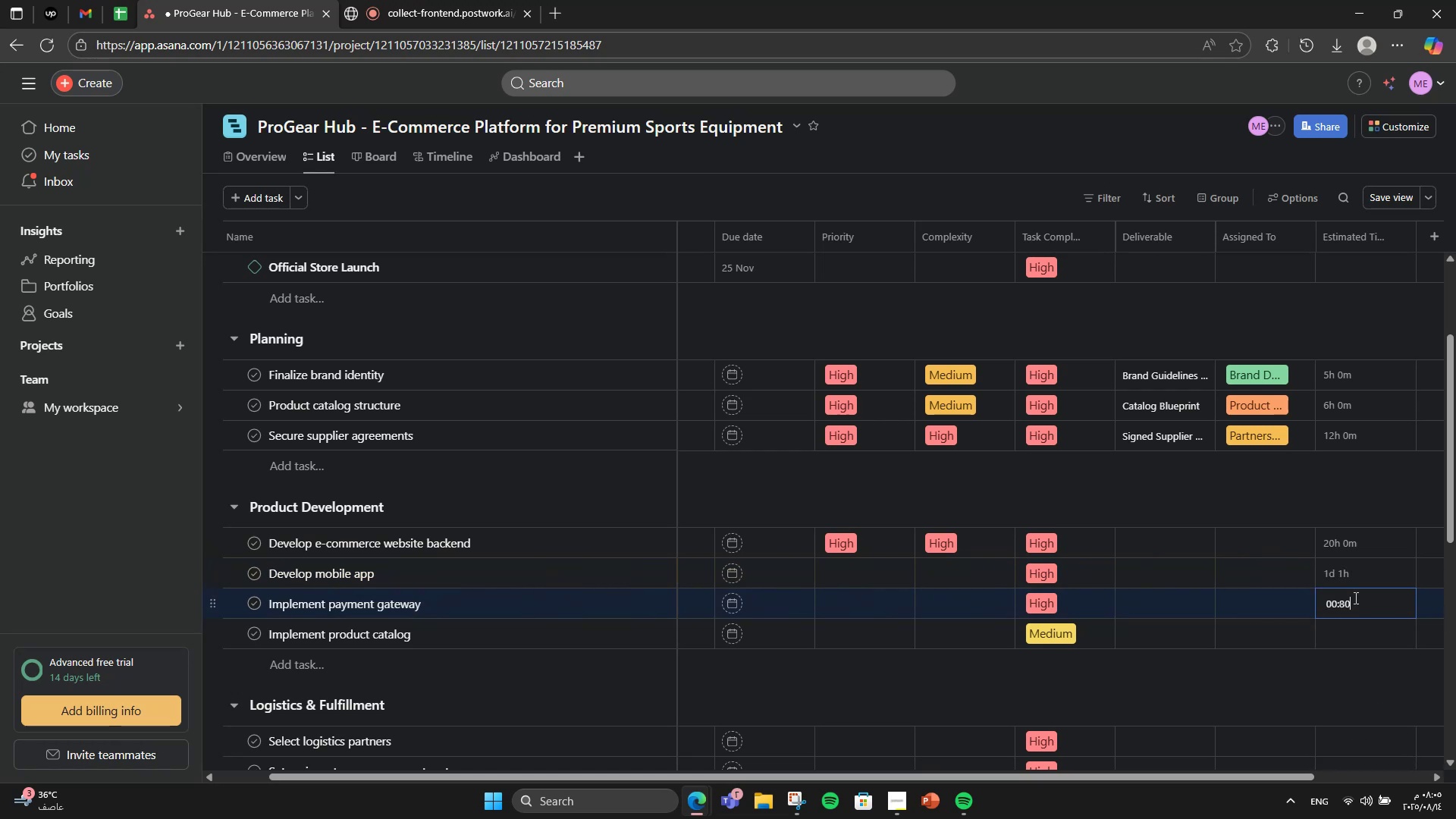 
key(Numpad0)
 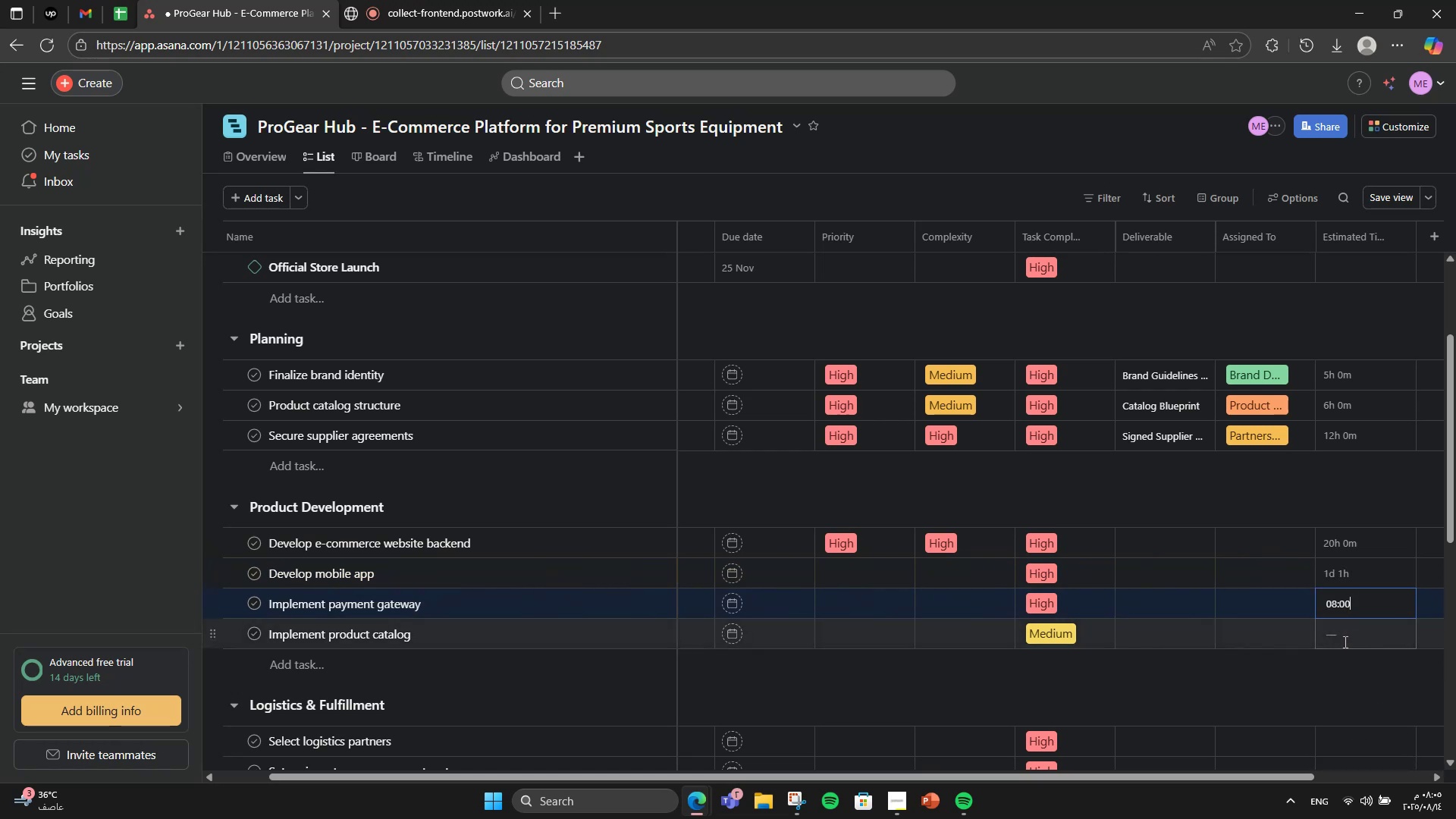 
left_click([1343, 640])
 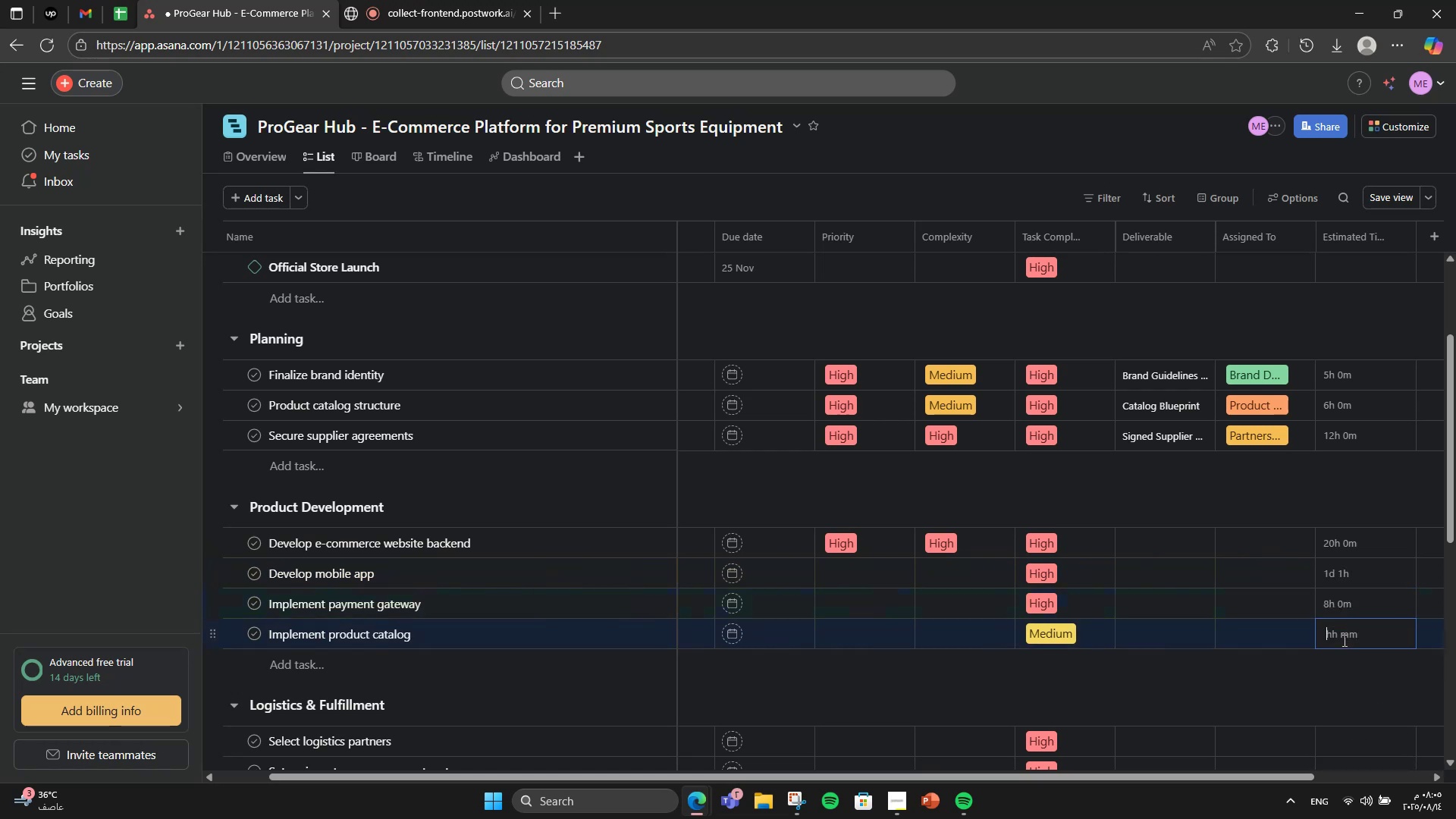 
key(Numpad1)
 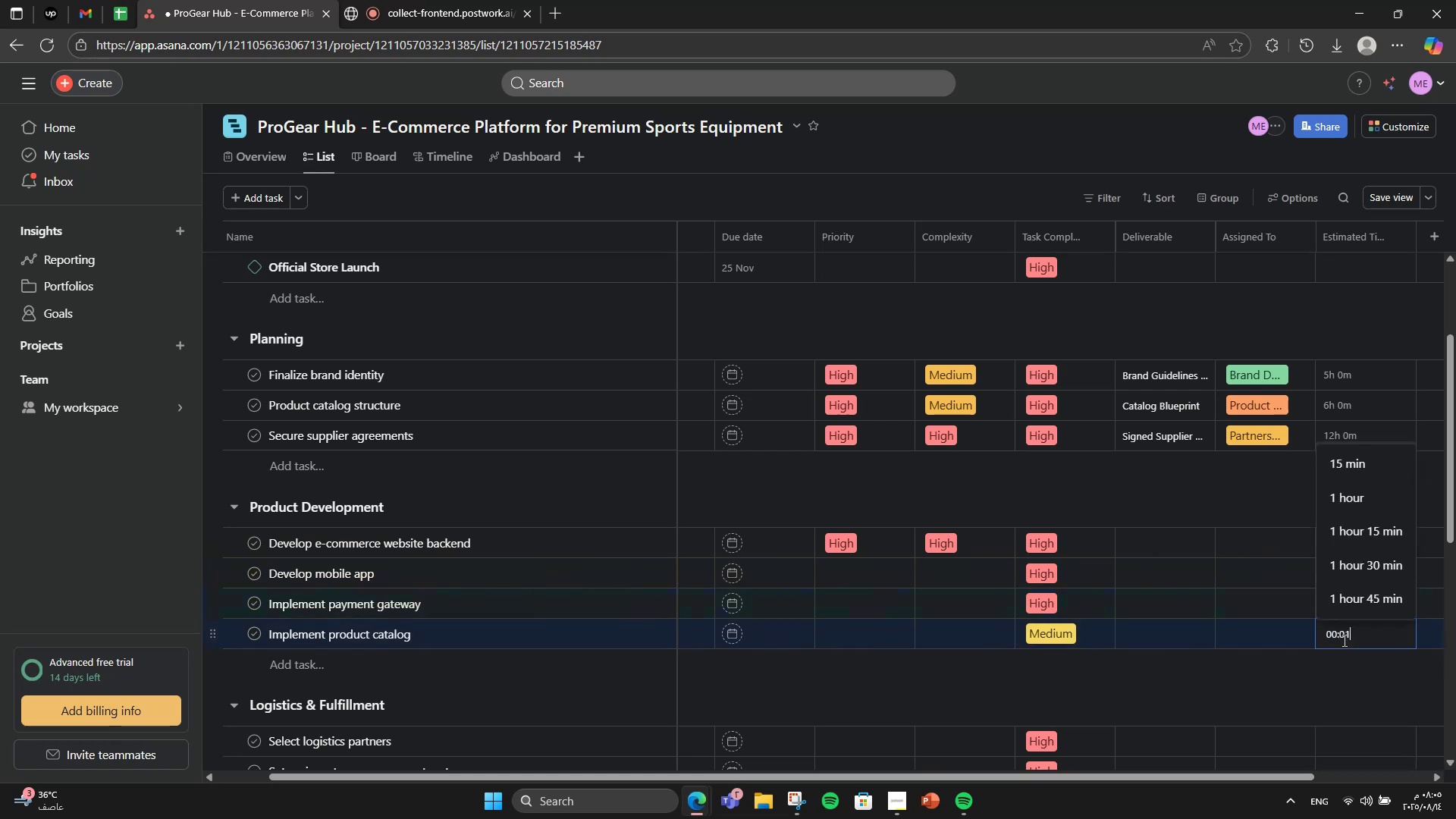 
key(Numpad0)
 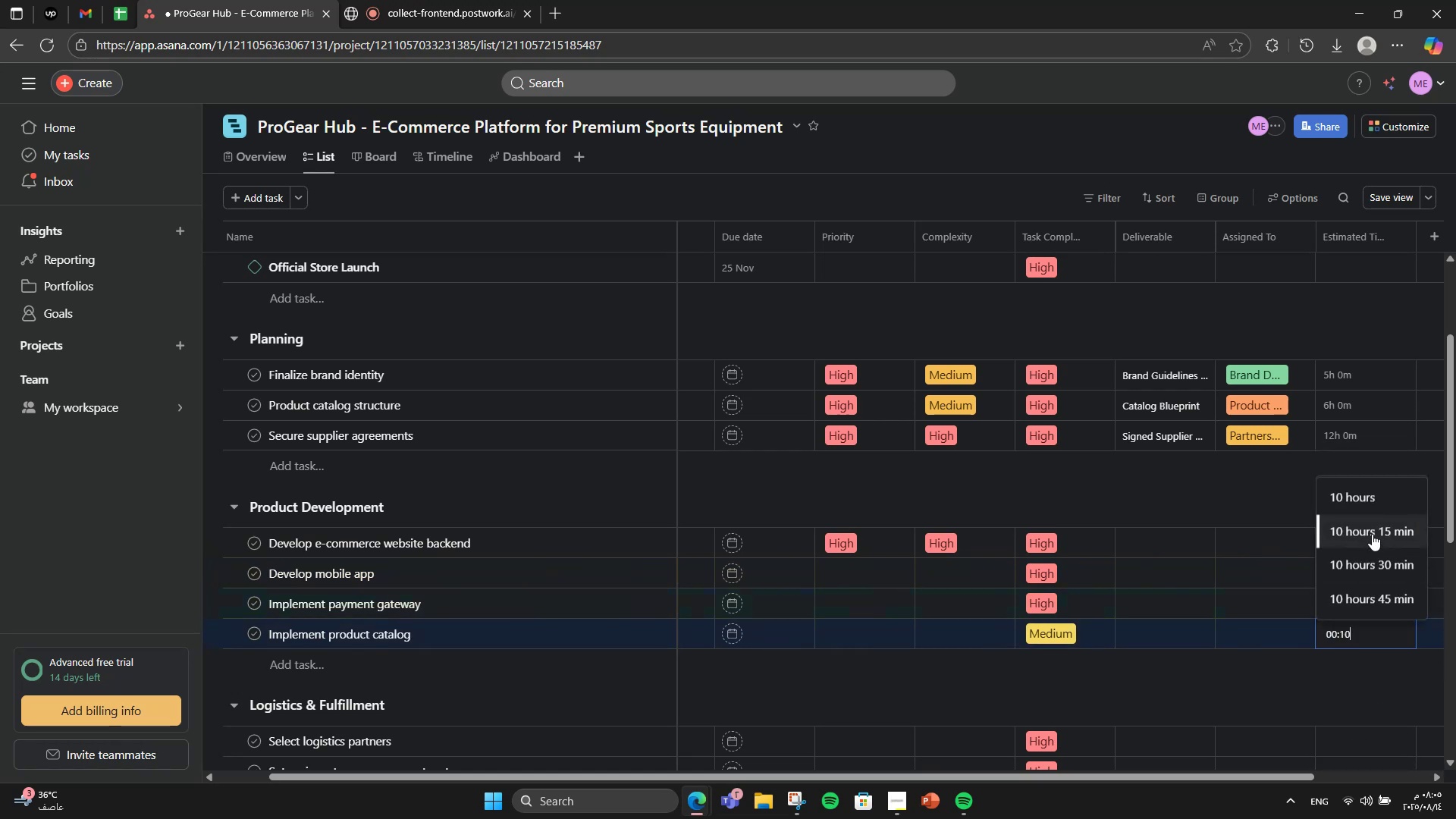 
left_click([1383, 494])
 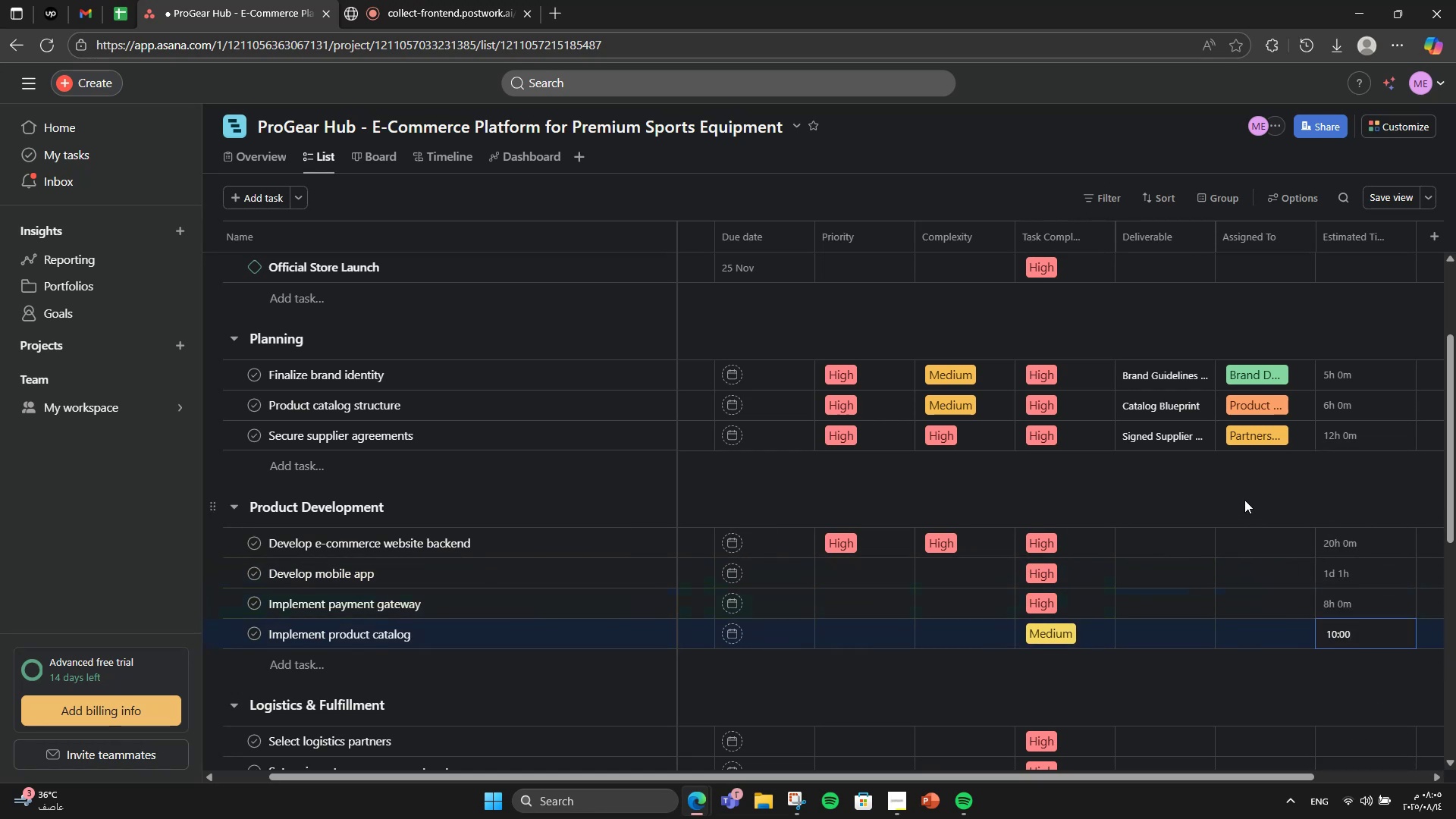 
left_click([1244, 500])
 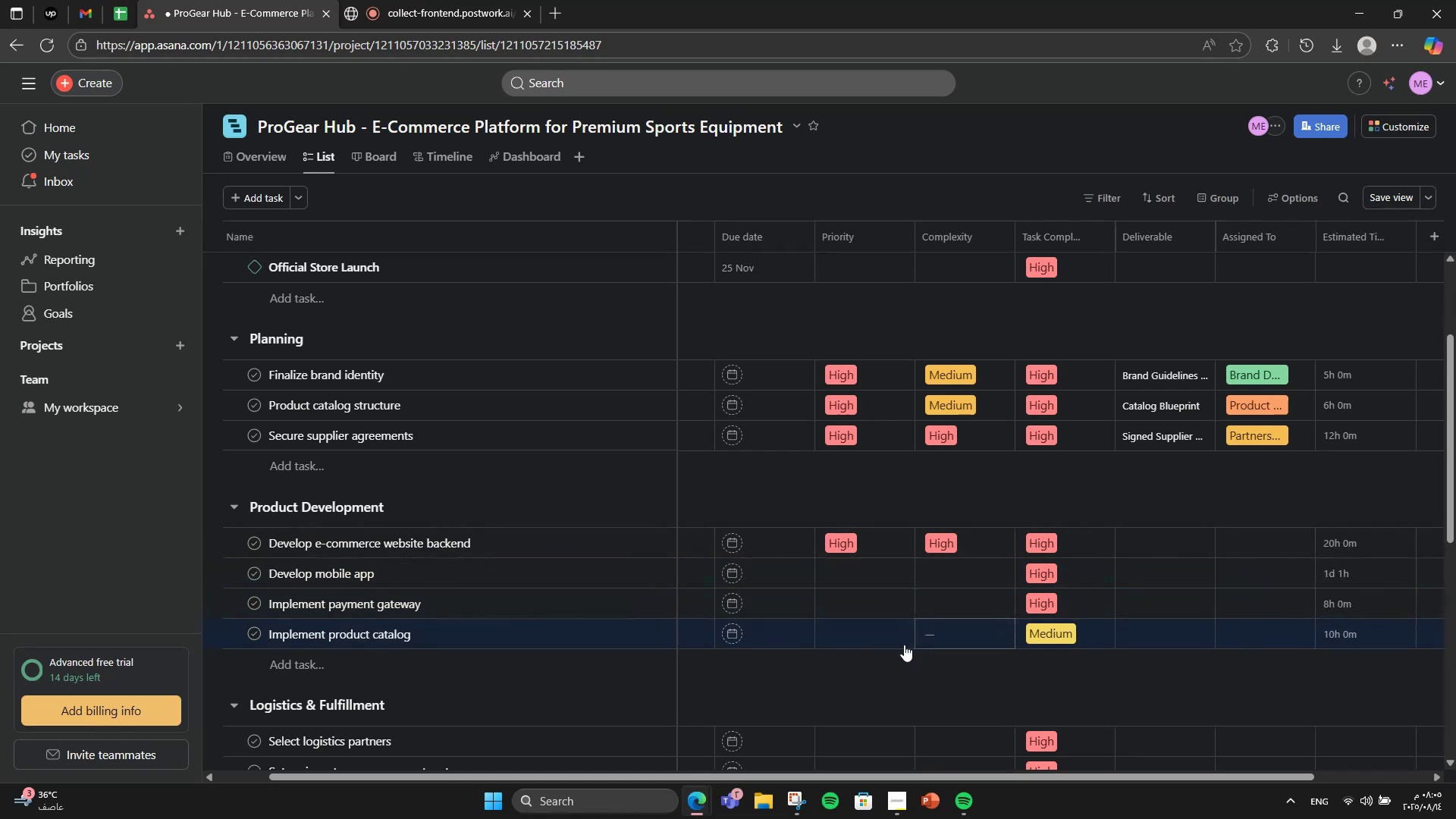 
left_click([884, 579])
 